 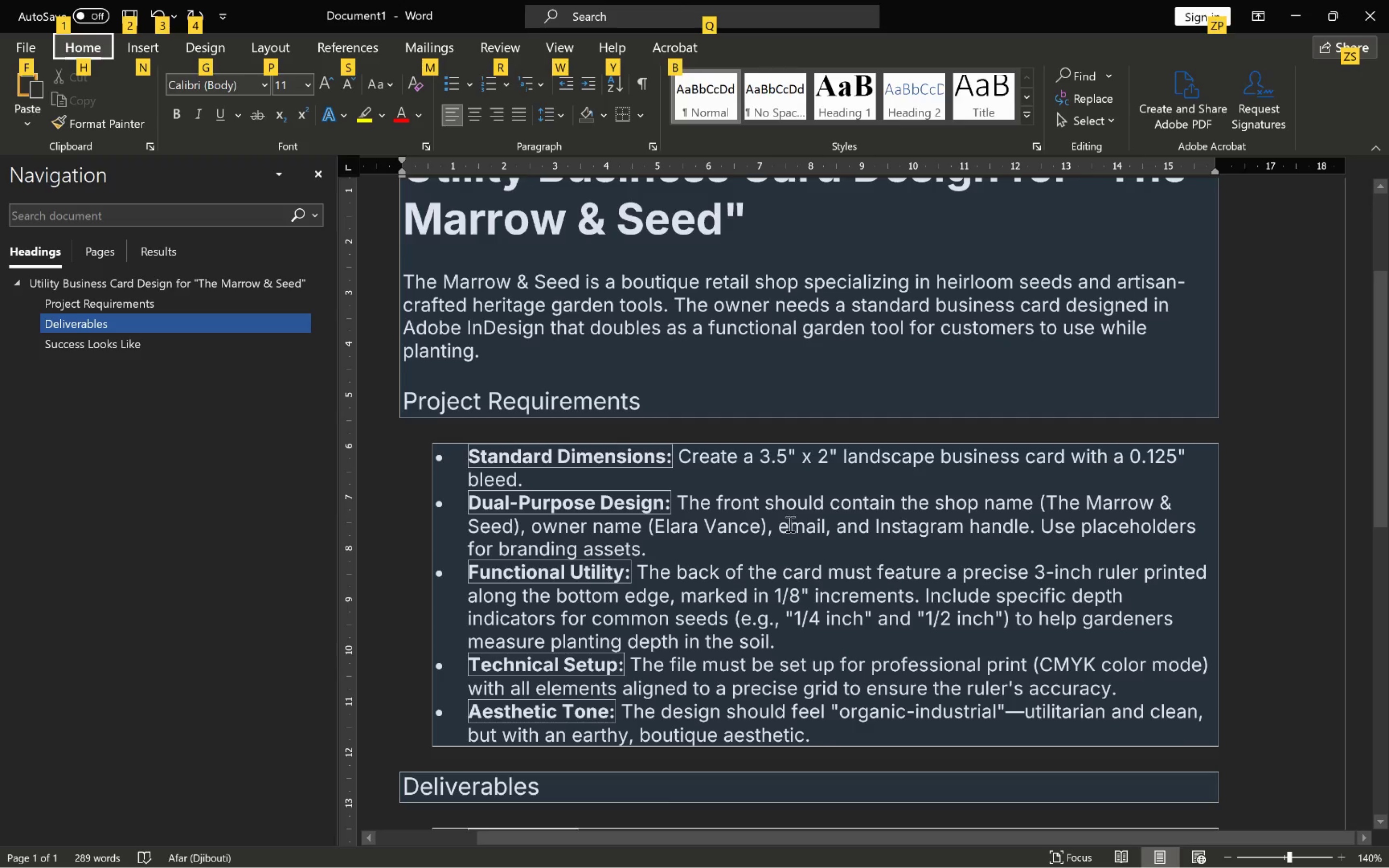 
key(Alt+Tab)
 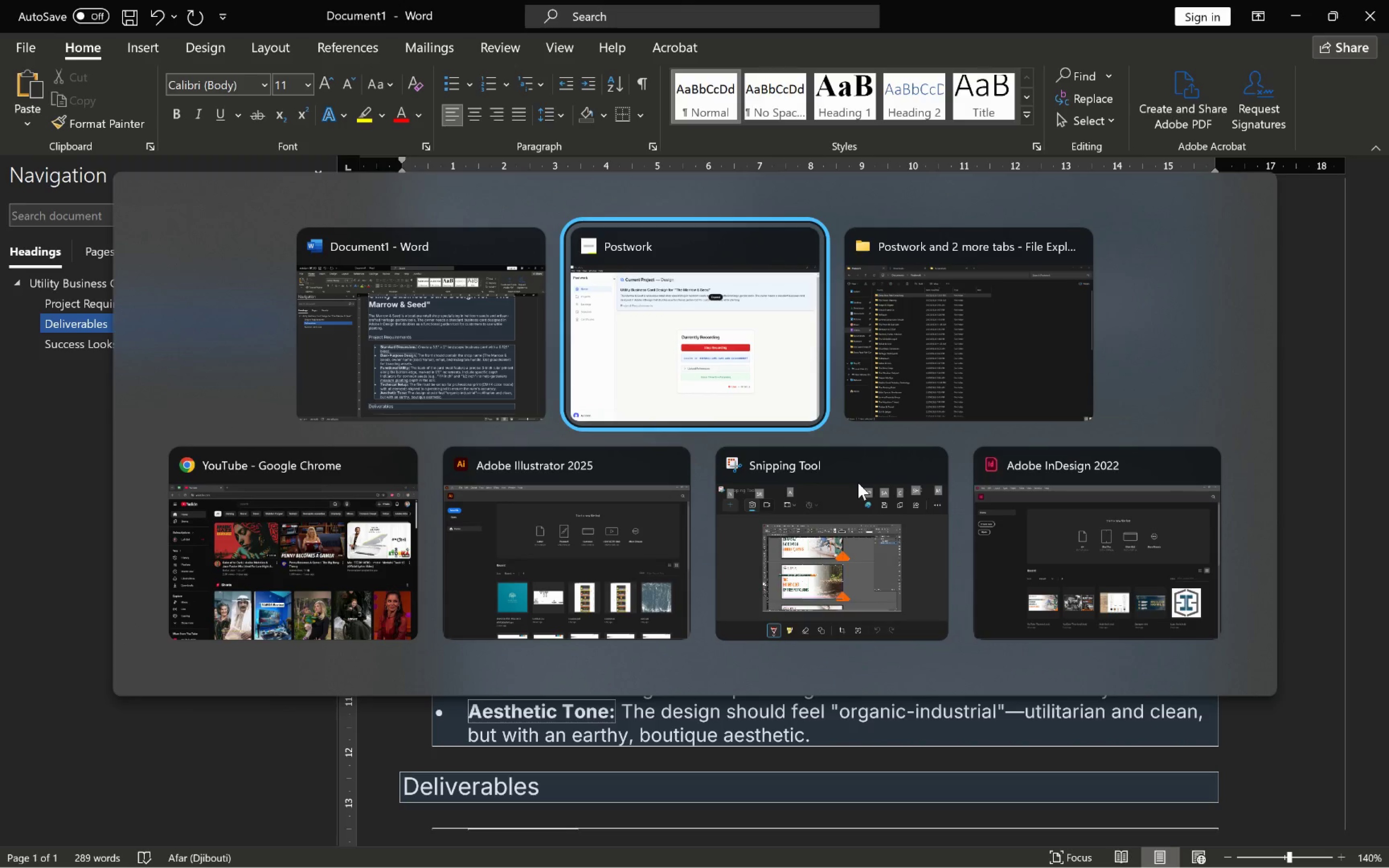 
key(Alt+Tab)
 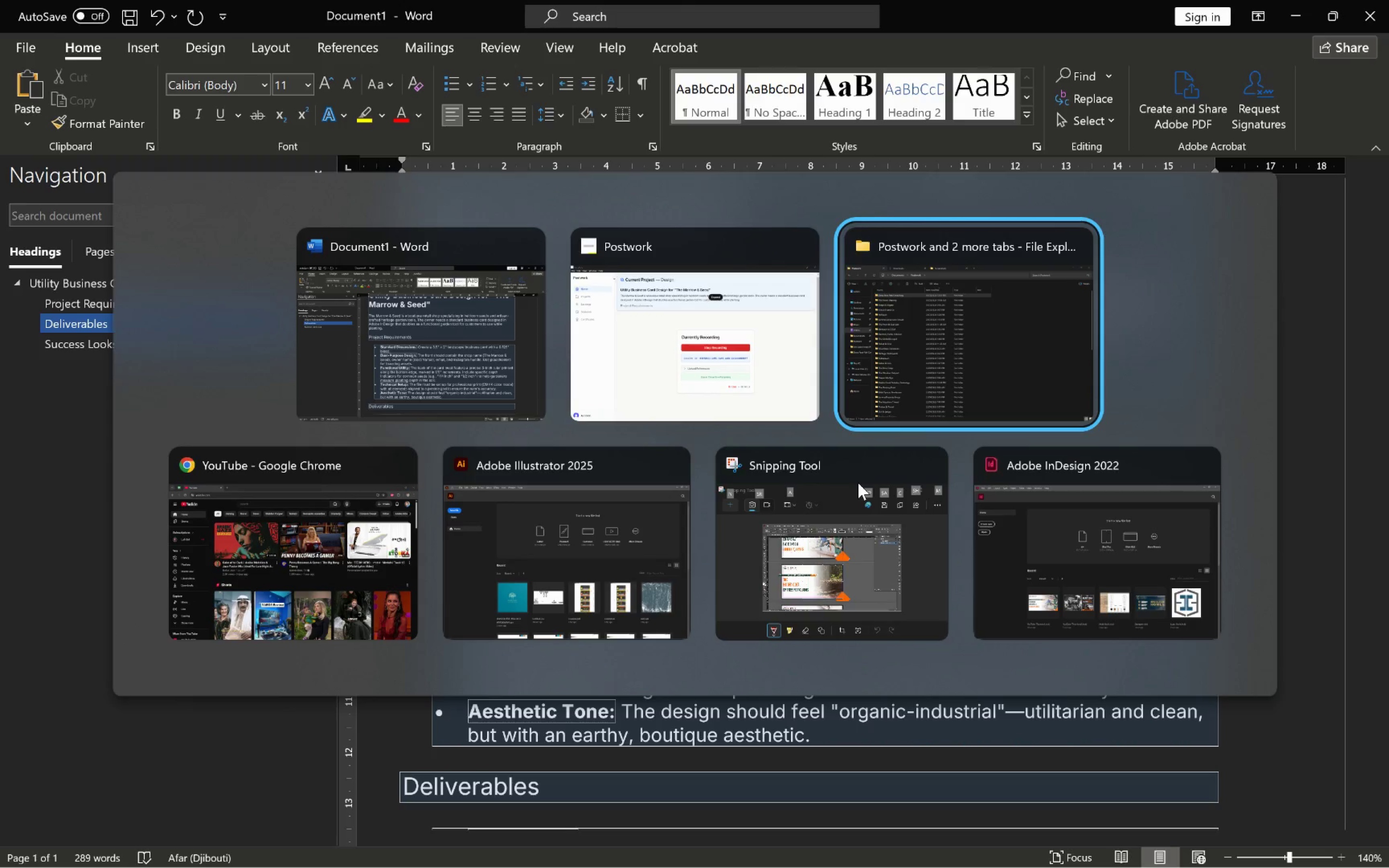 
key(Alt+Tab)
 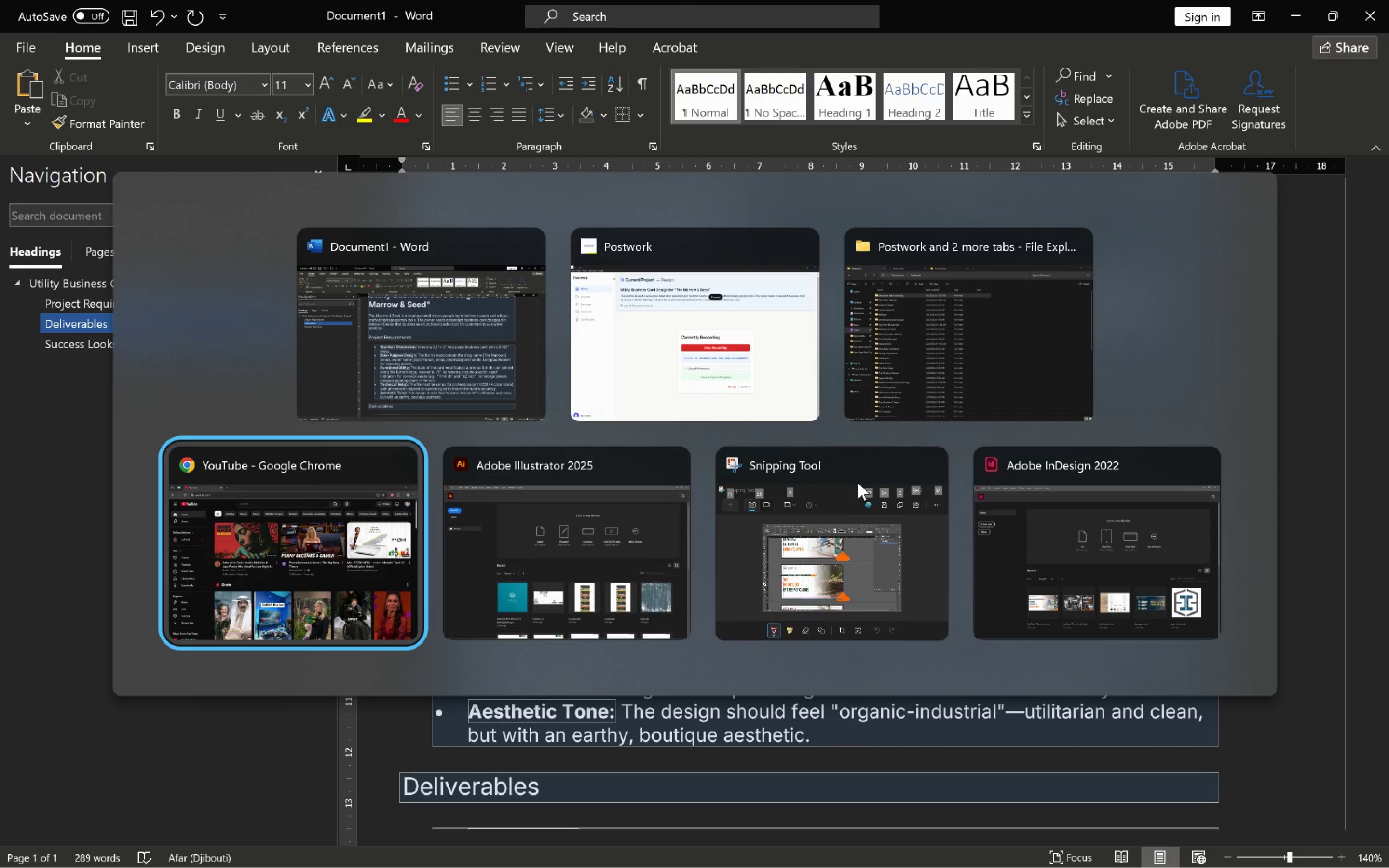 
key(Alt+Tab)
 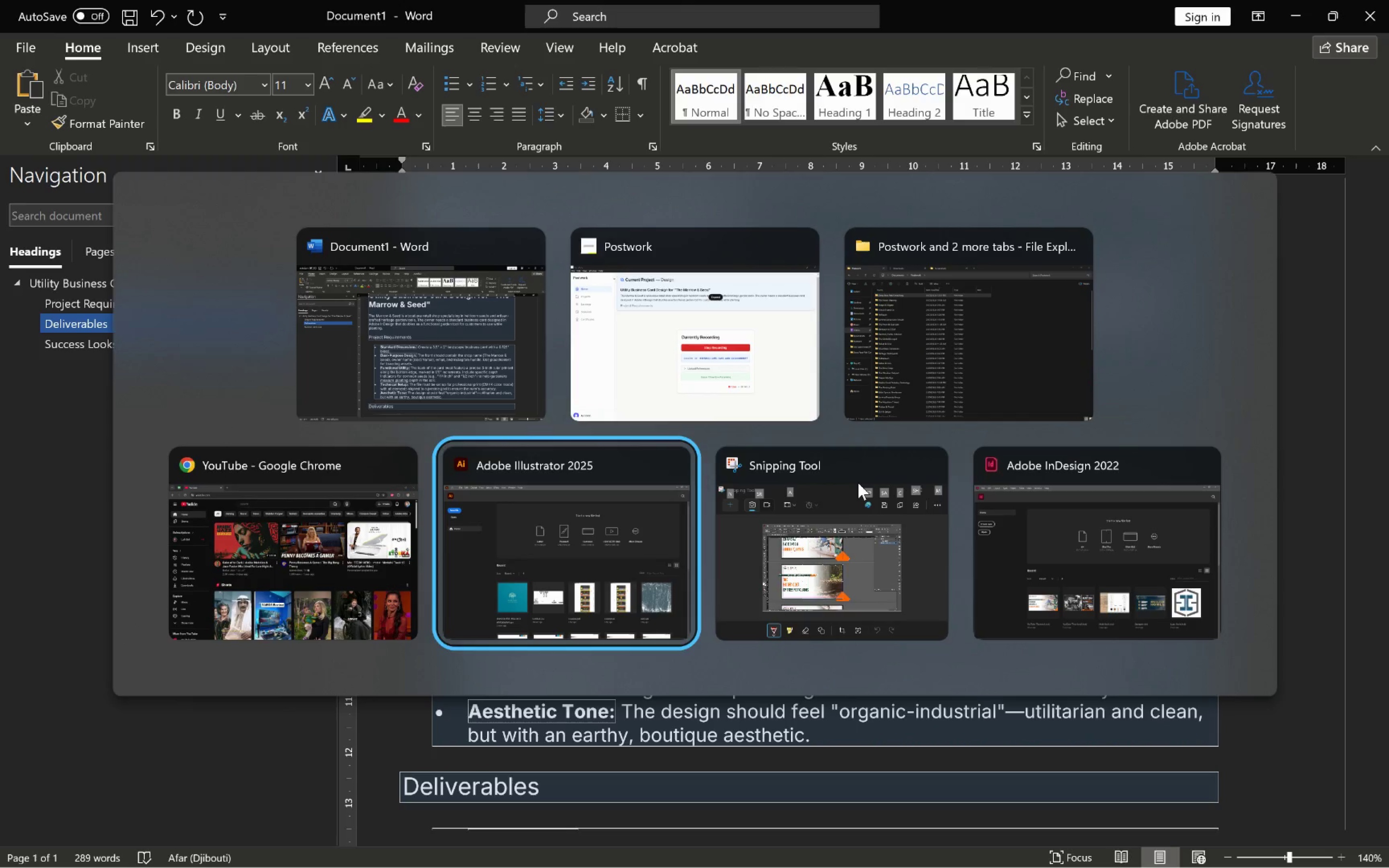 
key(Alt+Tab)
 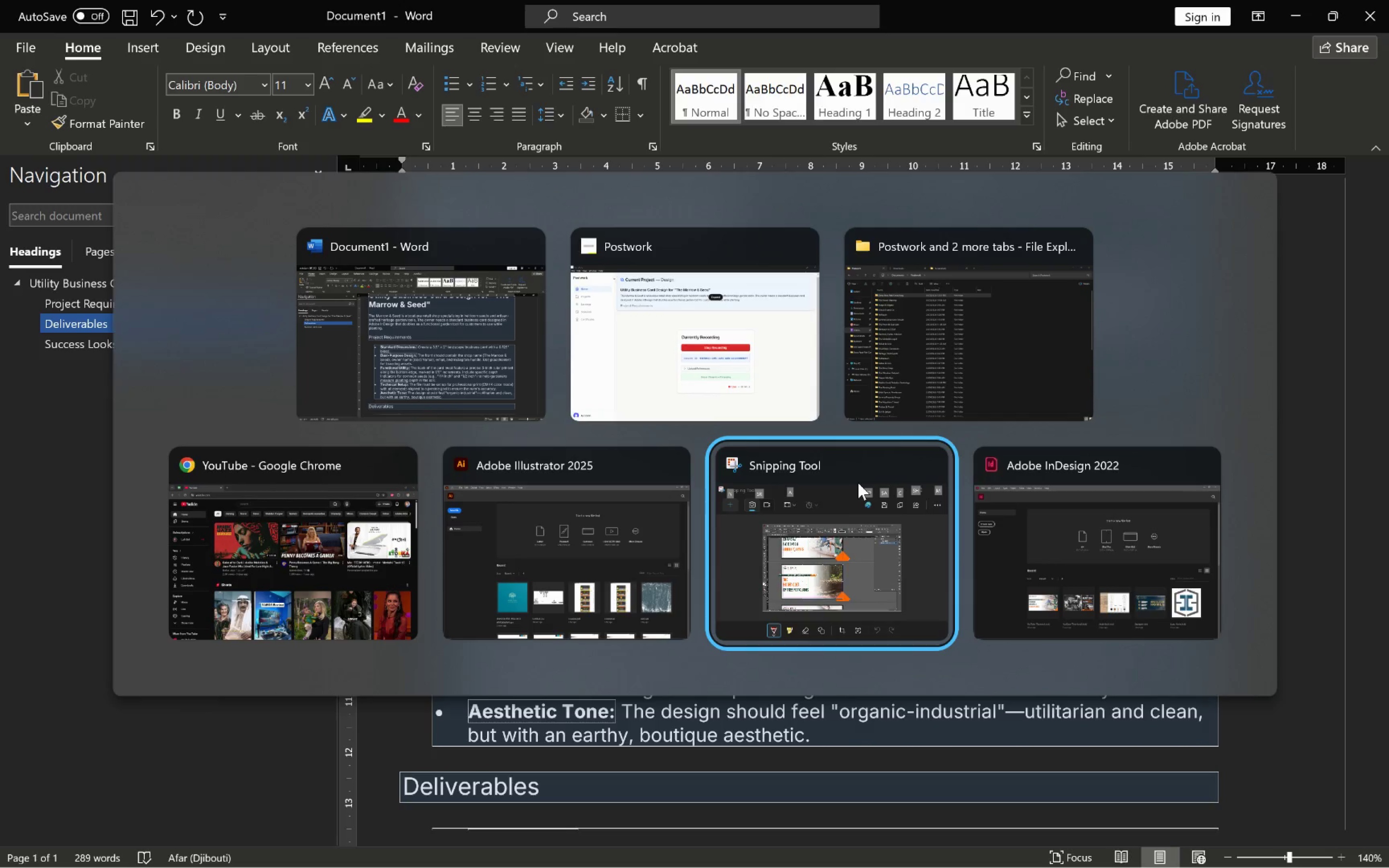 
key(Alt+Tab)
 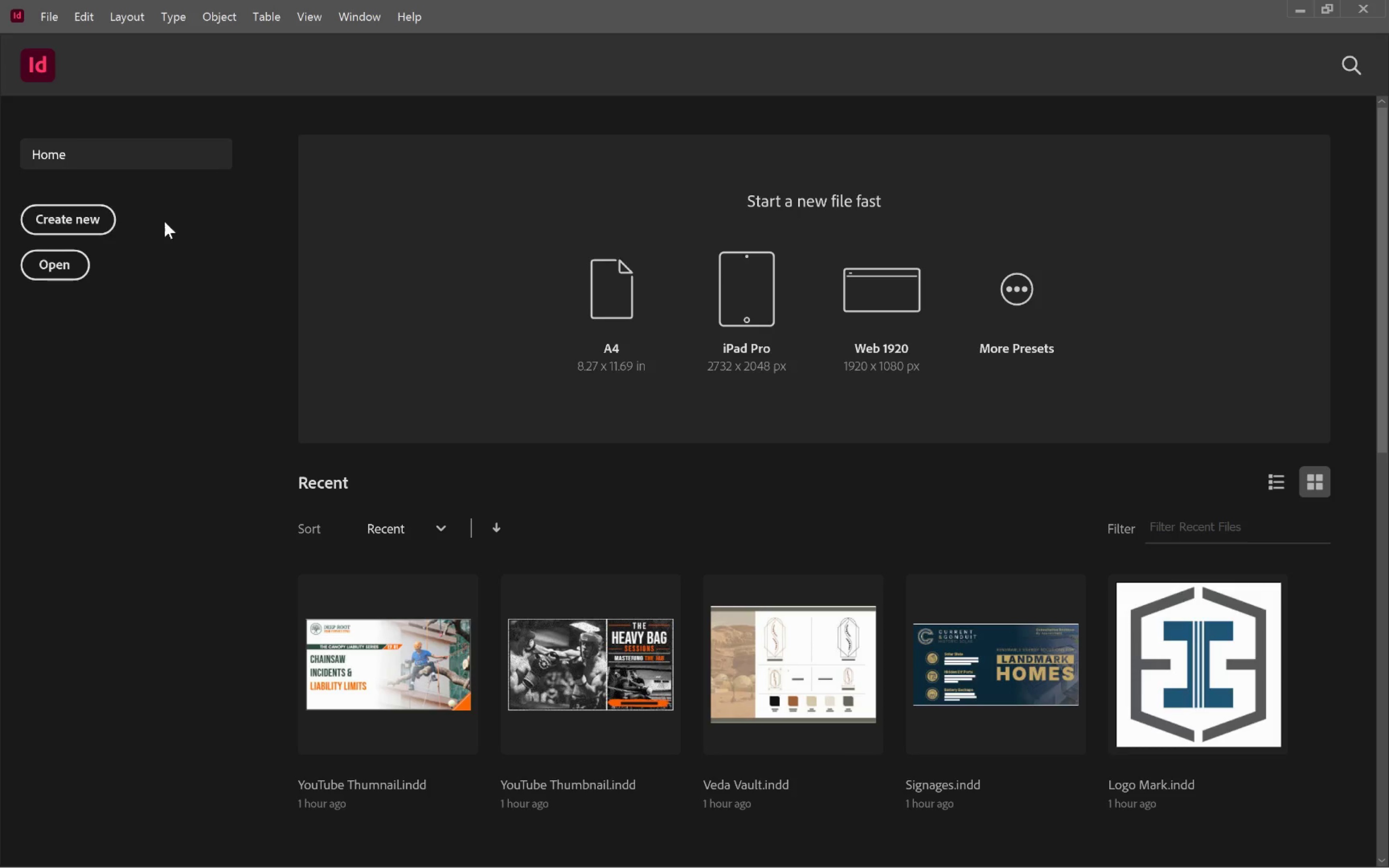 
left_click([59, 210])
 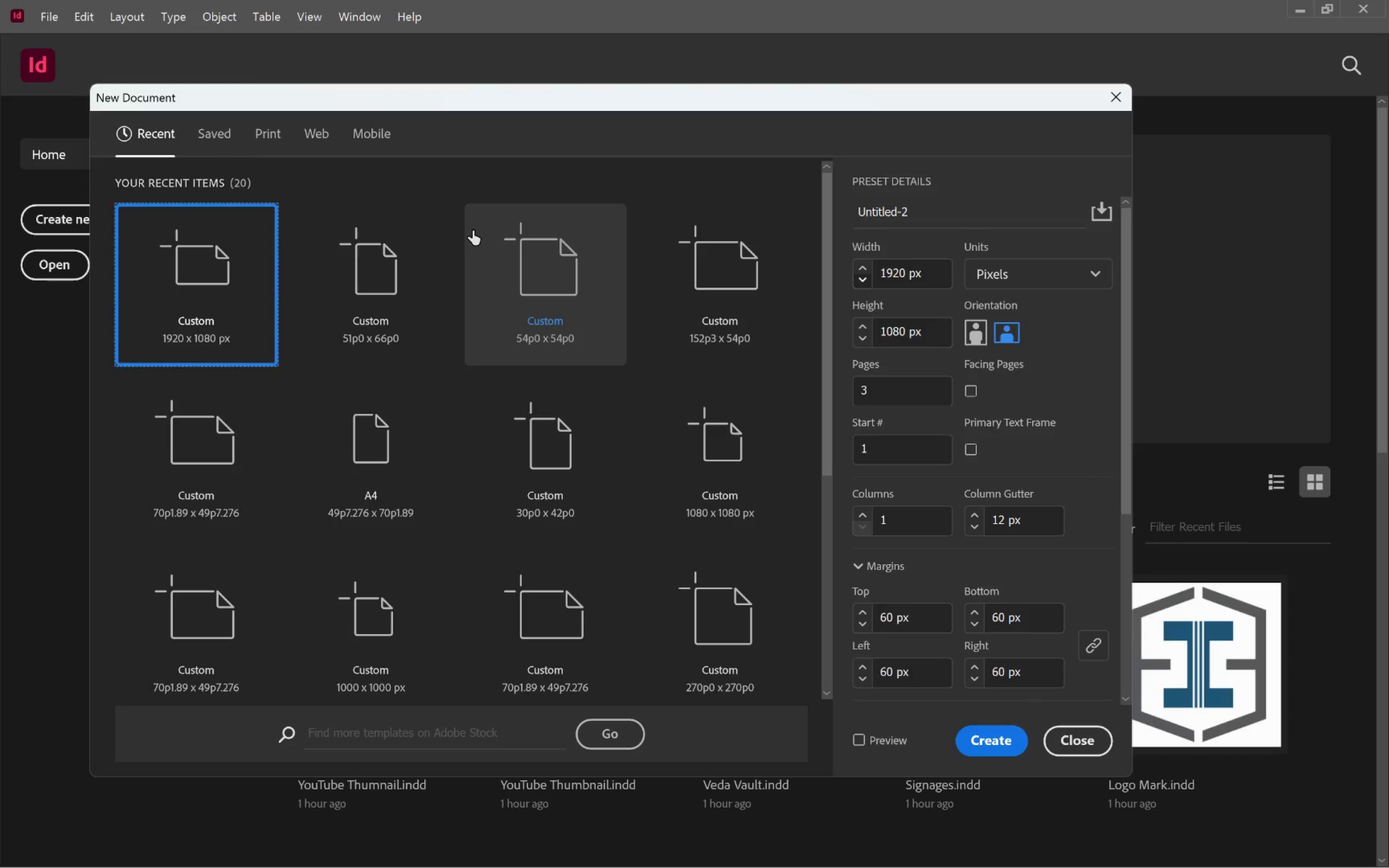 
left_click([270, 134])
 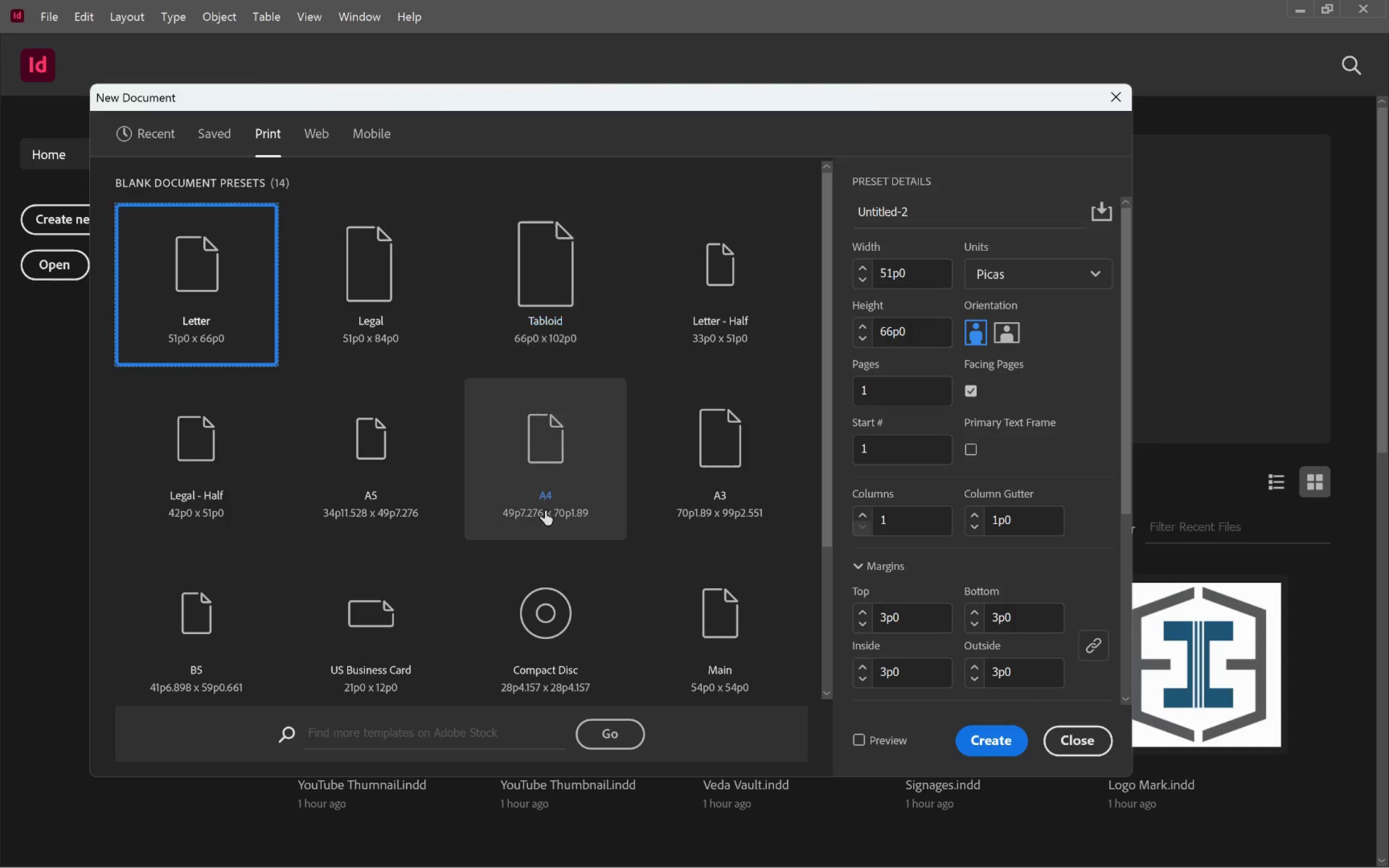 
left_click([589, 471])
 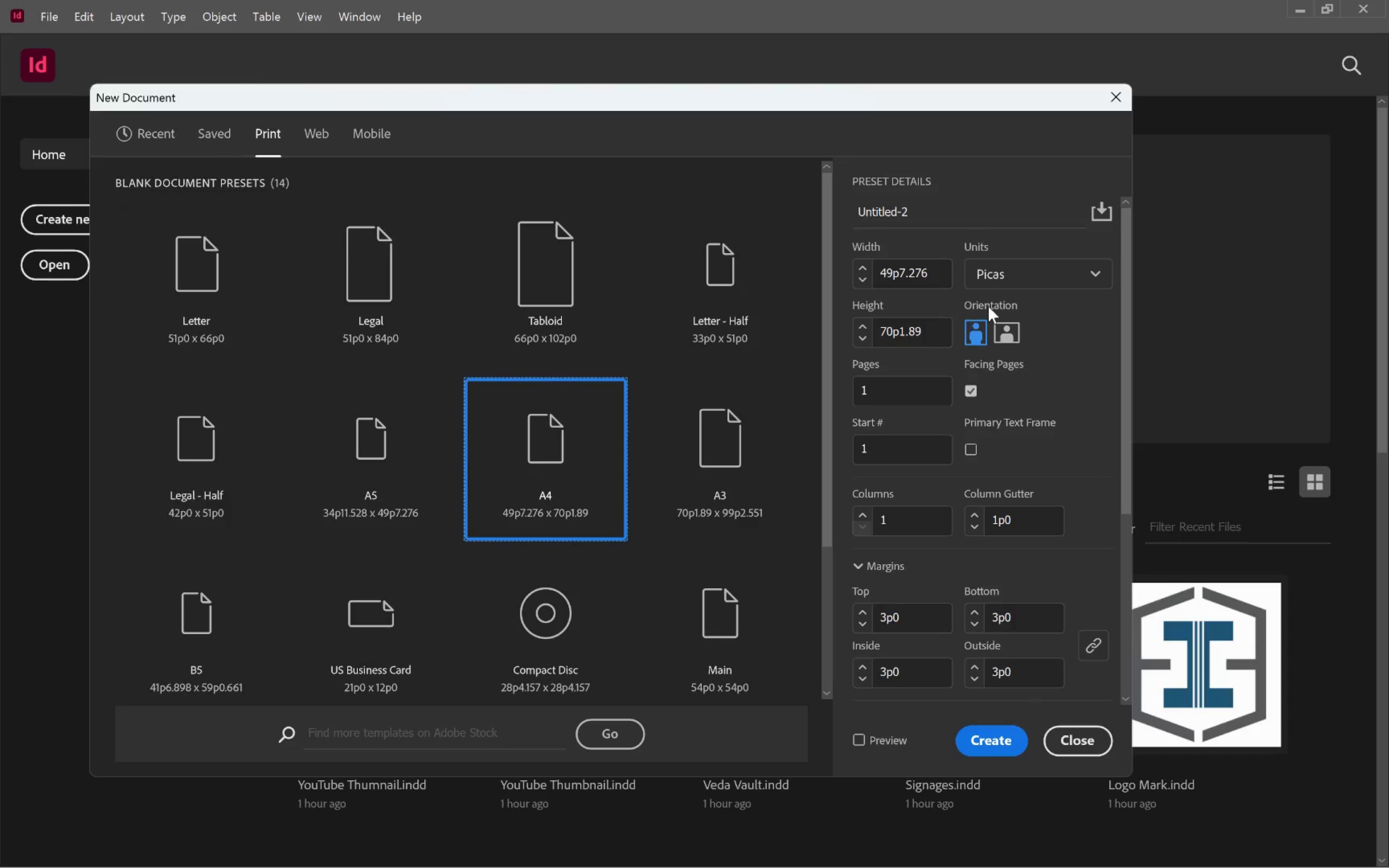 
left_click([1063, 277])
 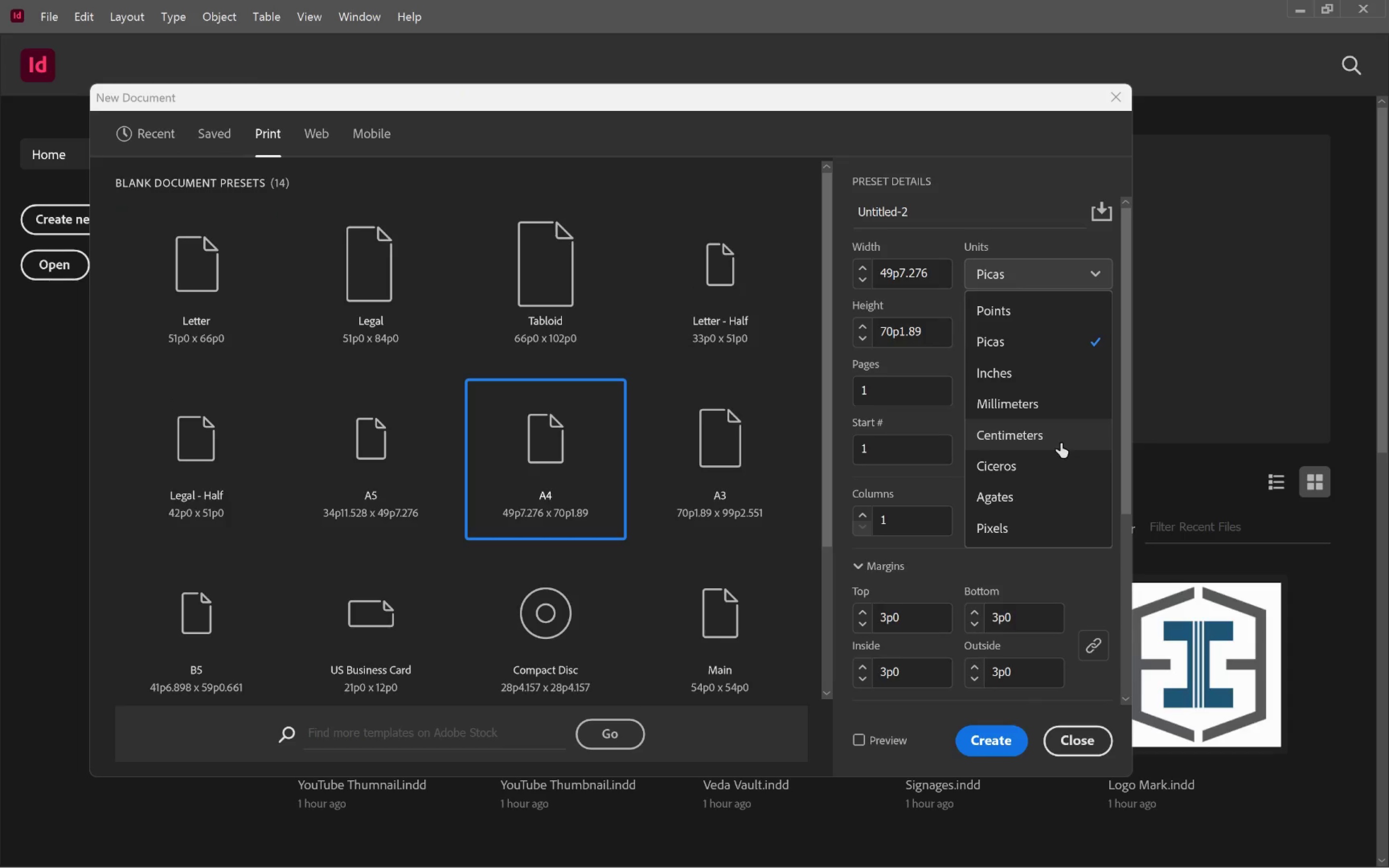 
left_click([1019, 381])
 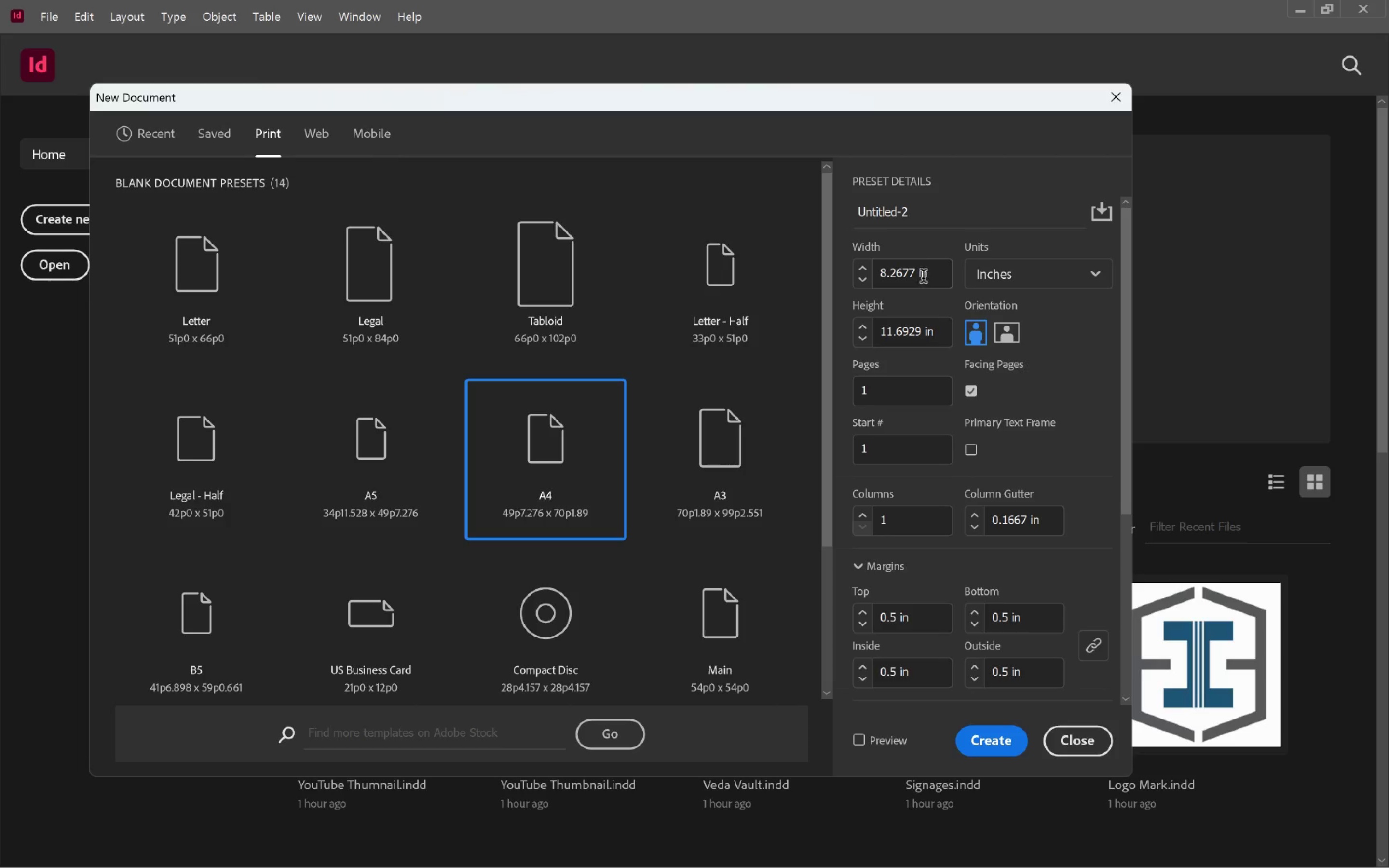 
key(Alt+AltLeft)
 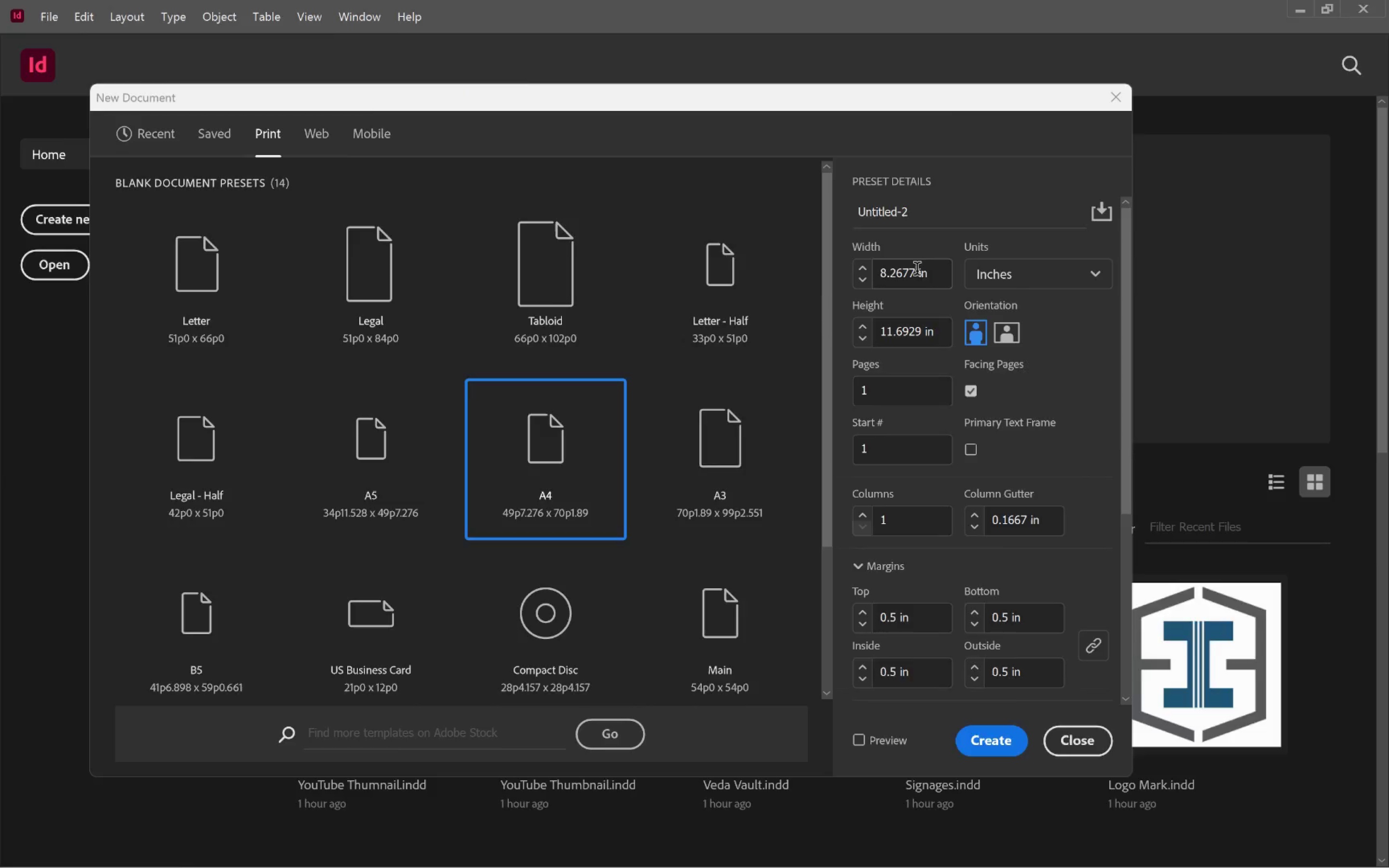 
key(Alt+Tab)
 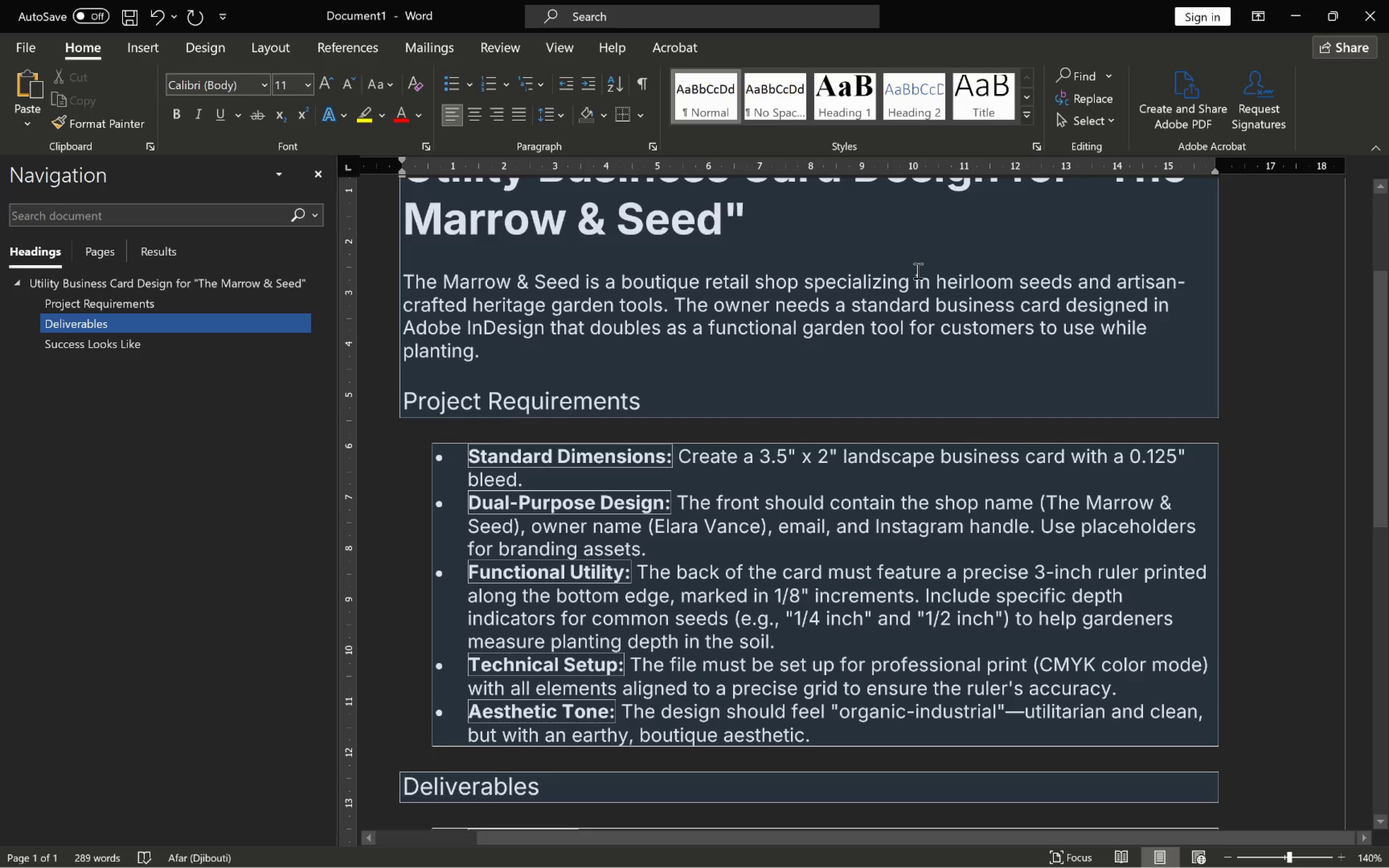 
key(Alt+AltLeft)
 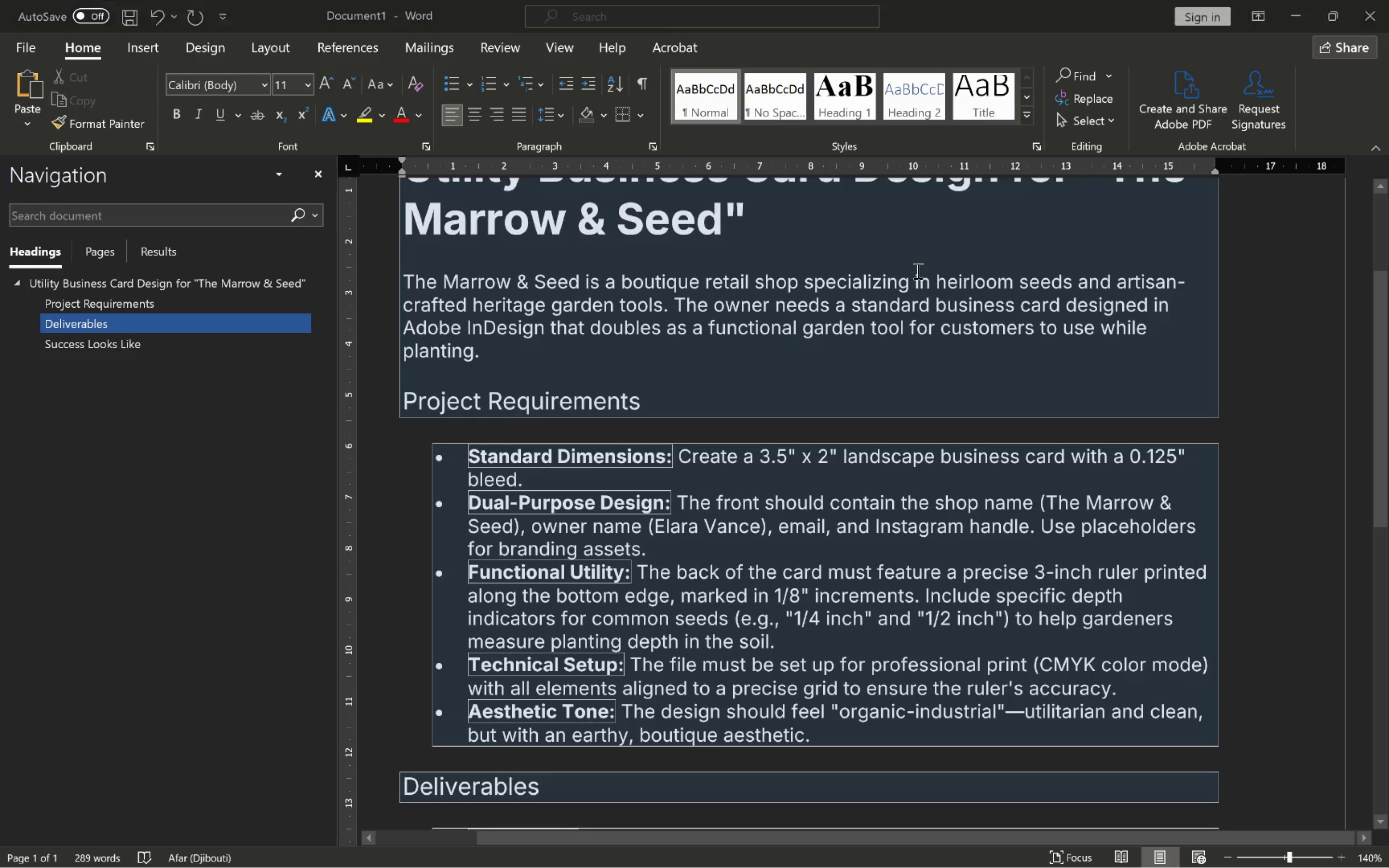 
key(Alt+Tab)
 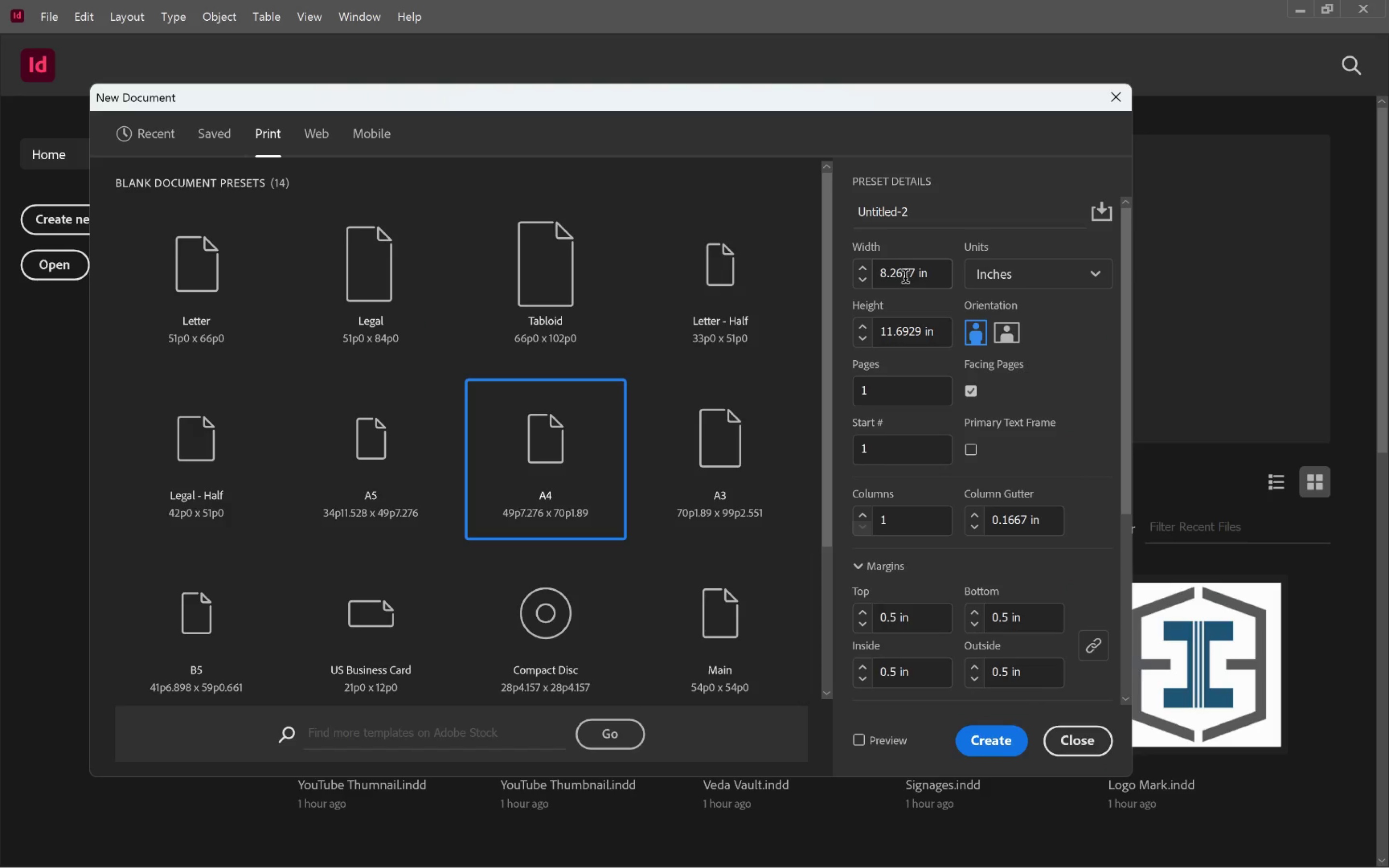 
double_click([904, 277])
 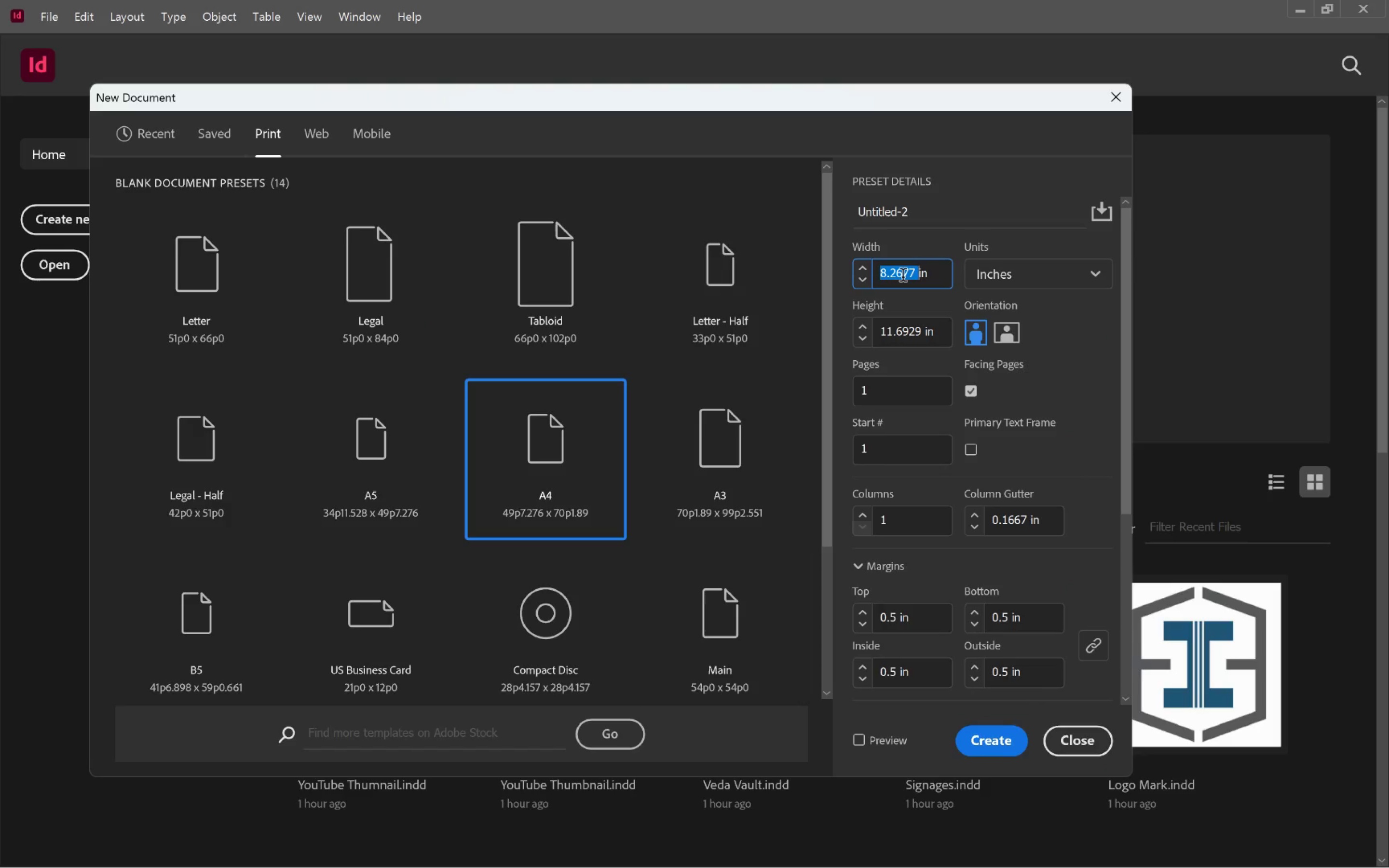 
key(3)
 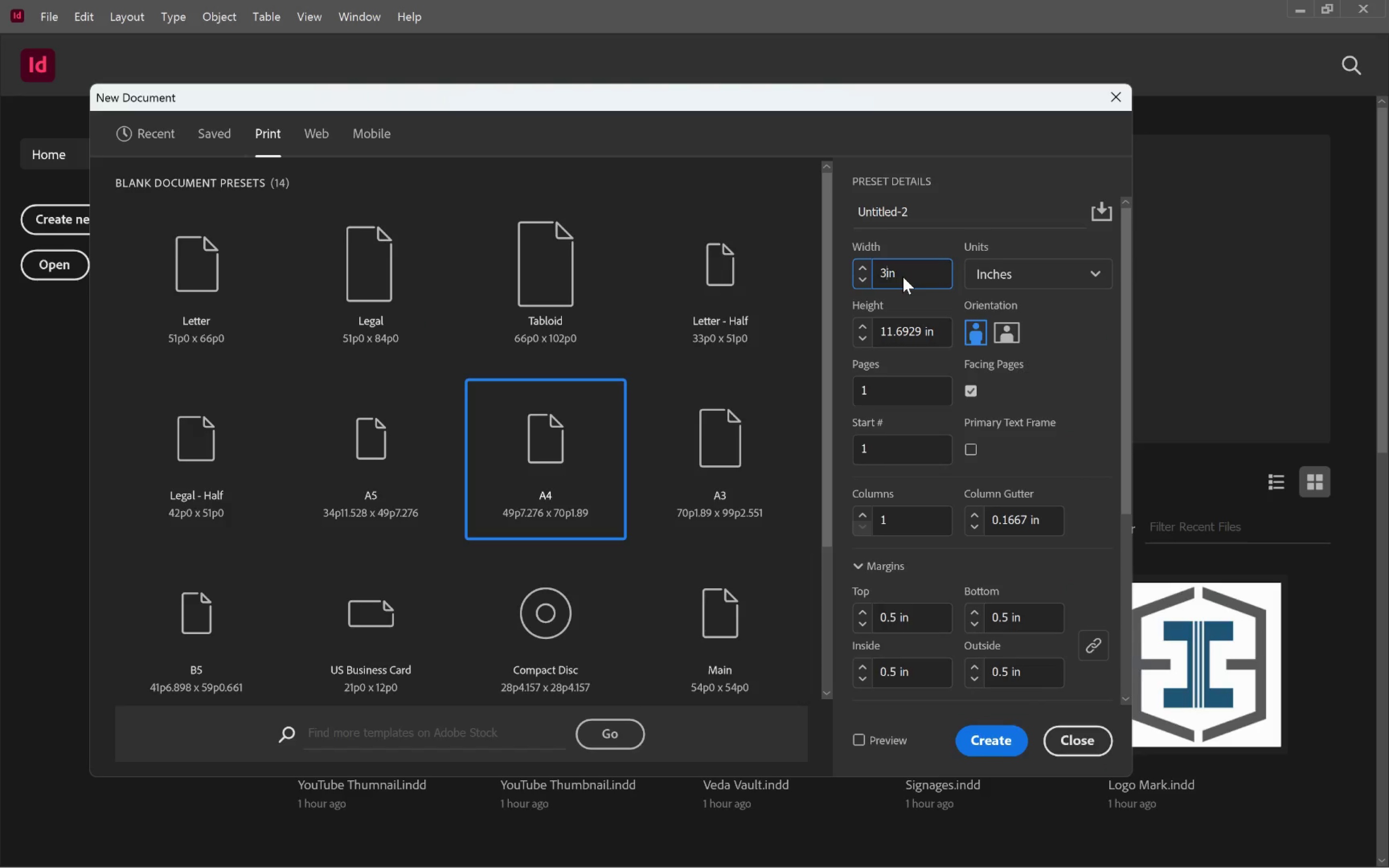 
key(Period)
 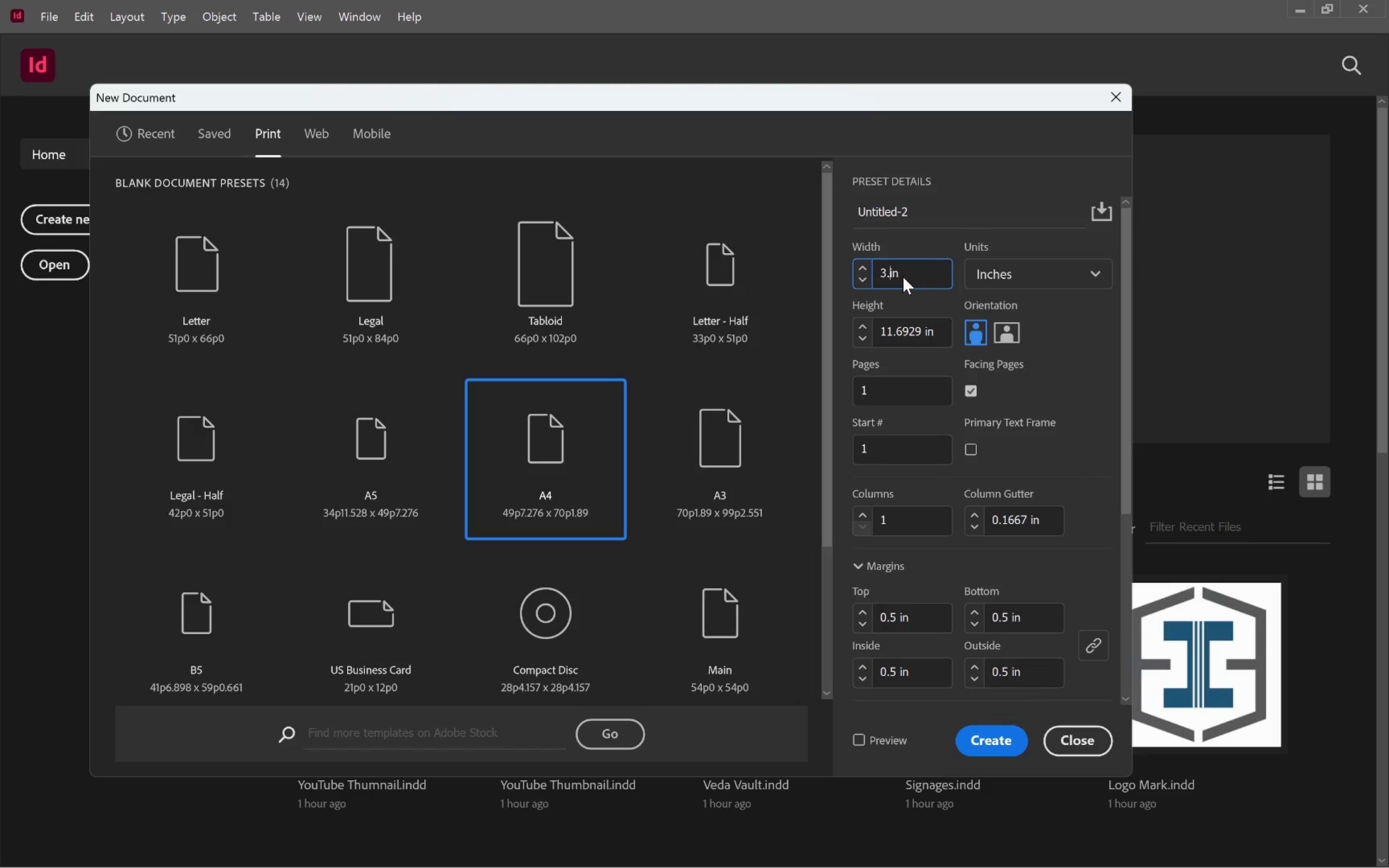 
key(5)
 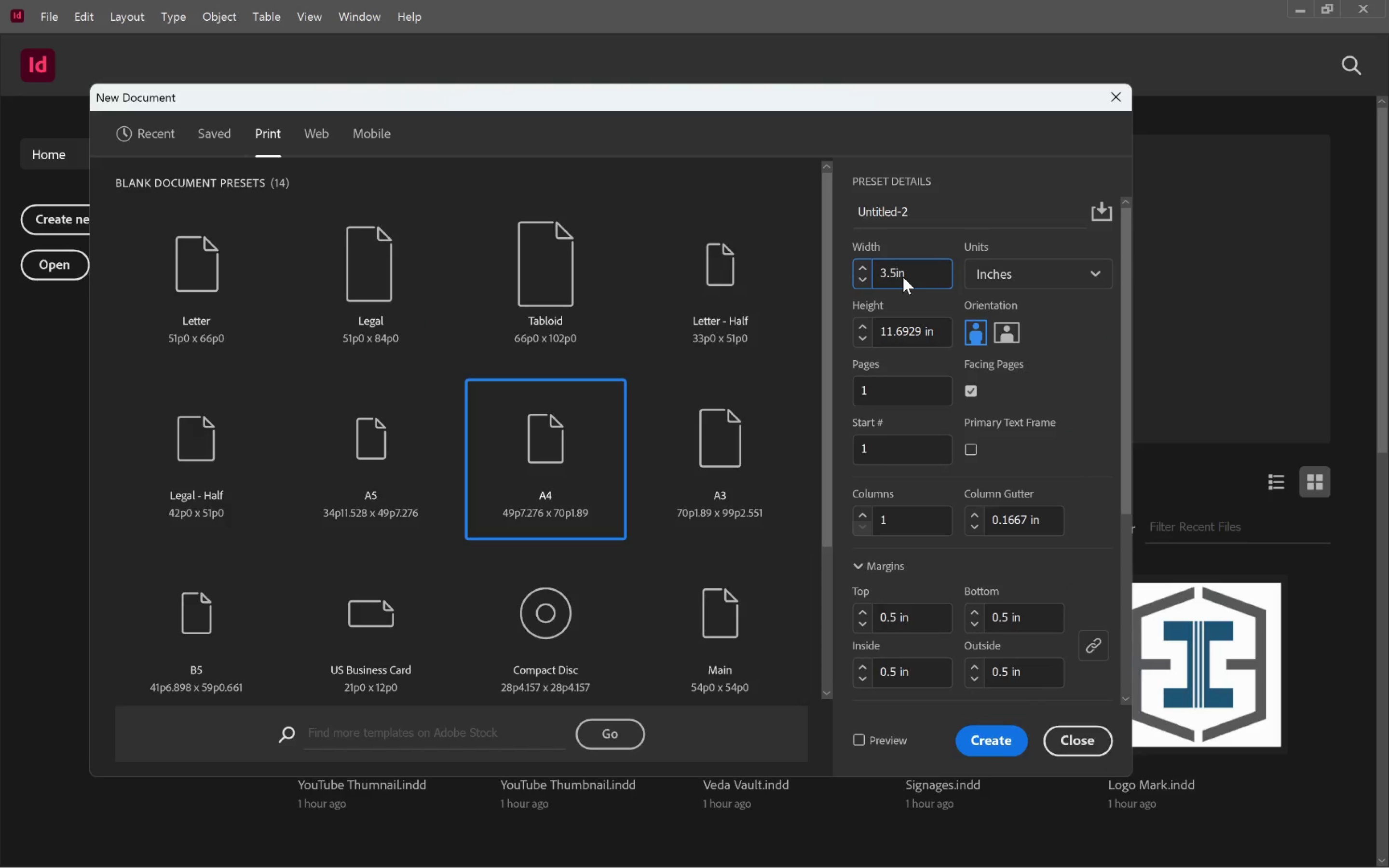 
key(Tab)
 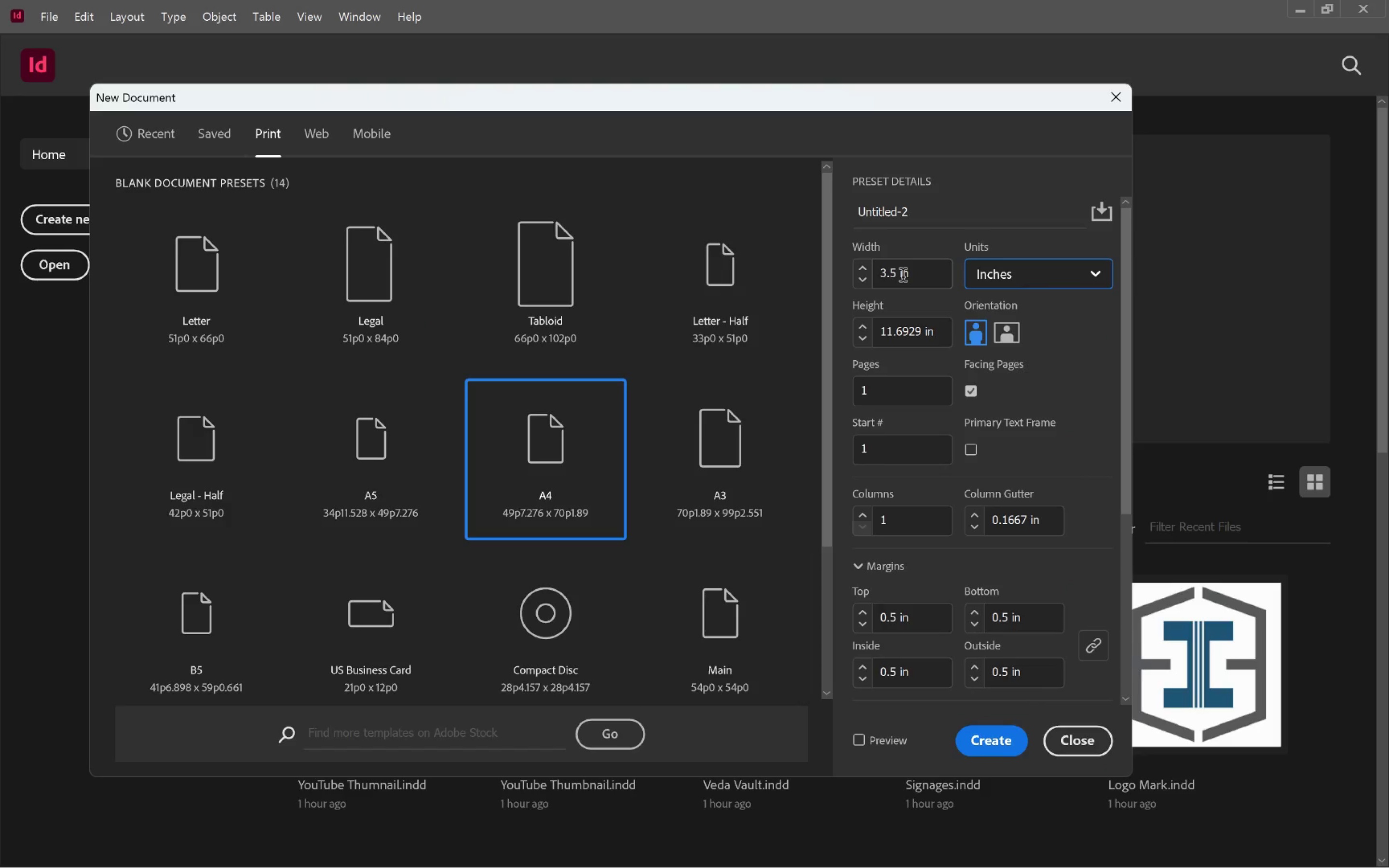 
key(Tab)
 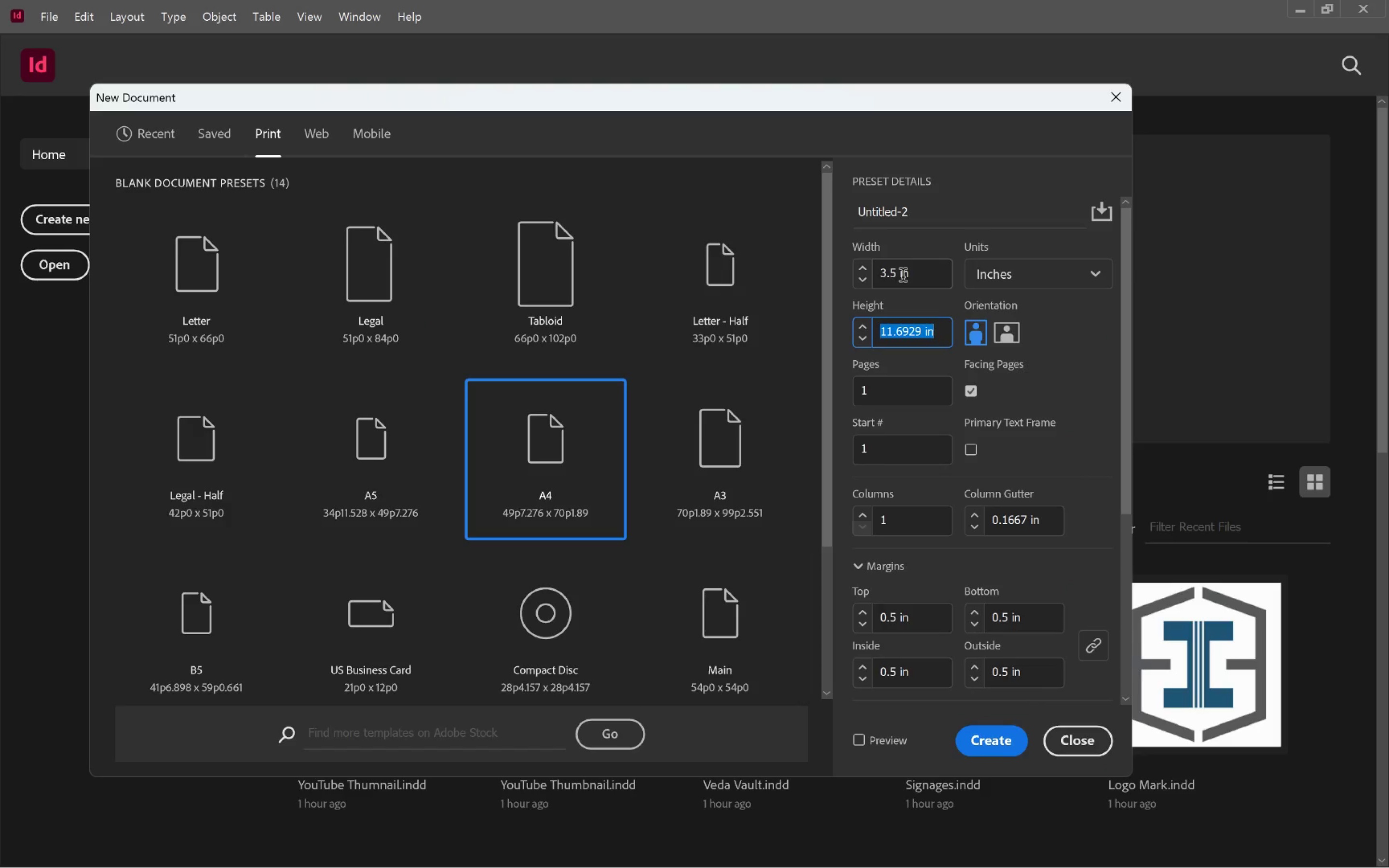 
key(2)
 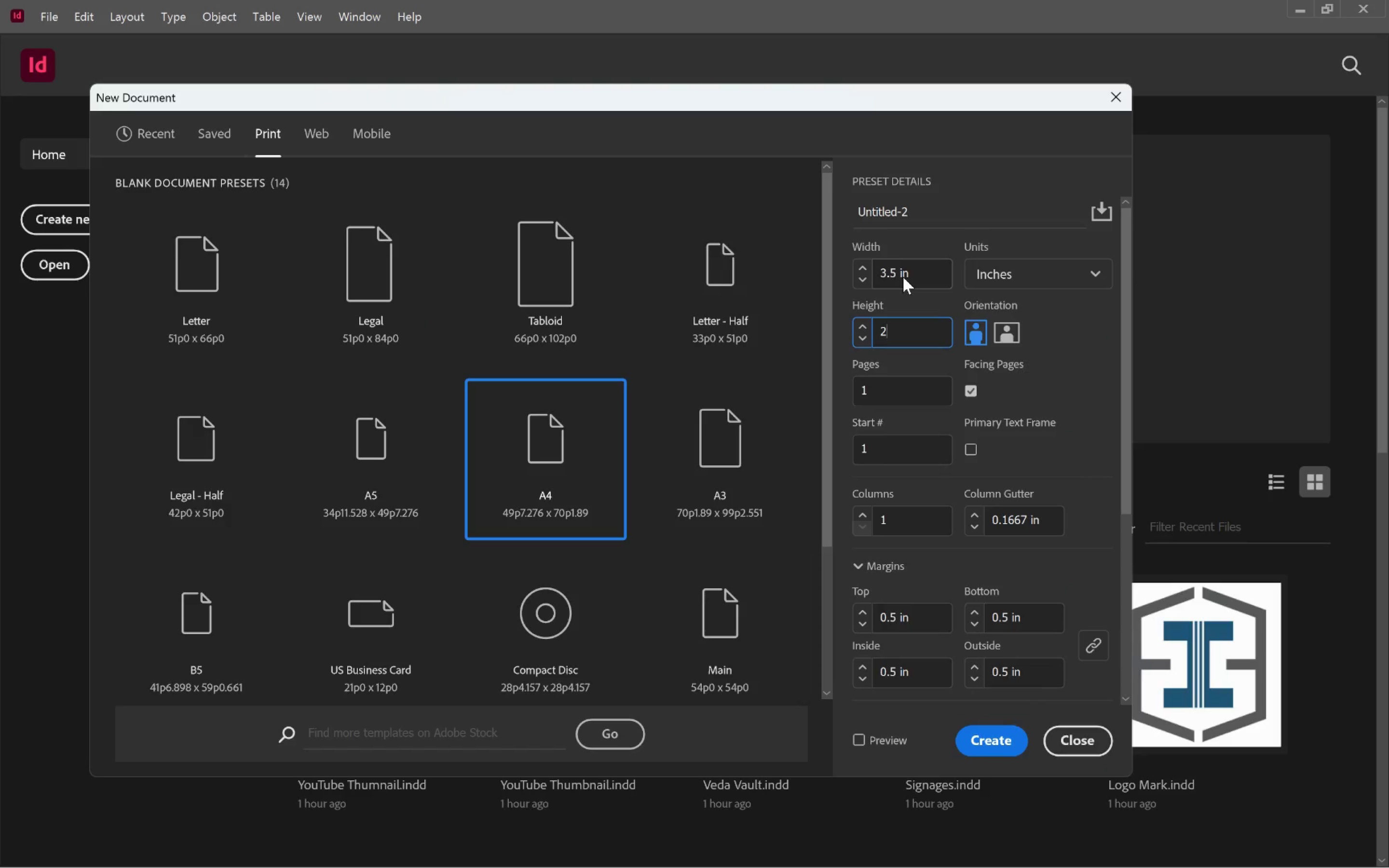 
key(Tab)
 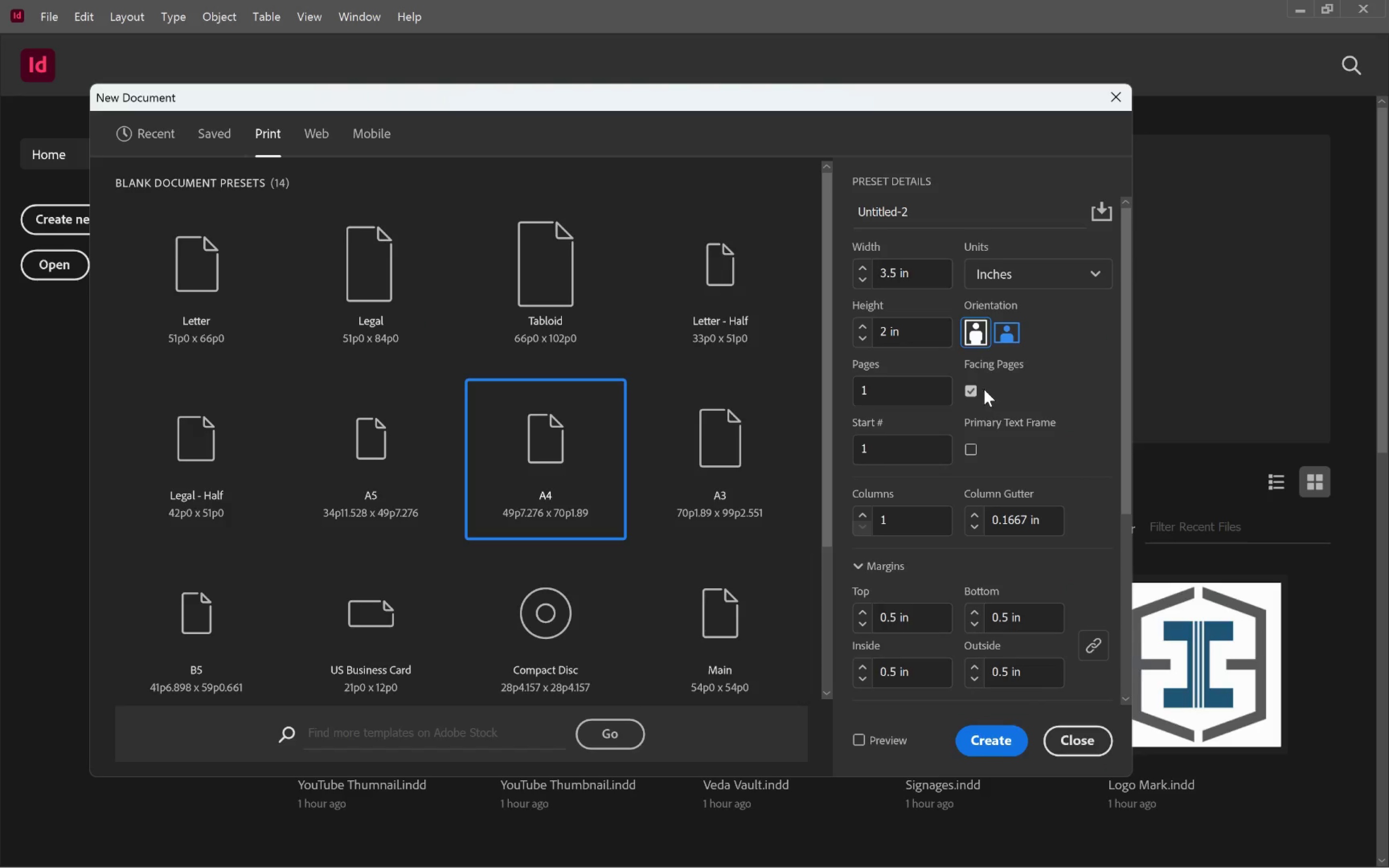 
left_click([972, 389])
 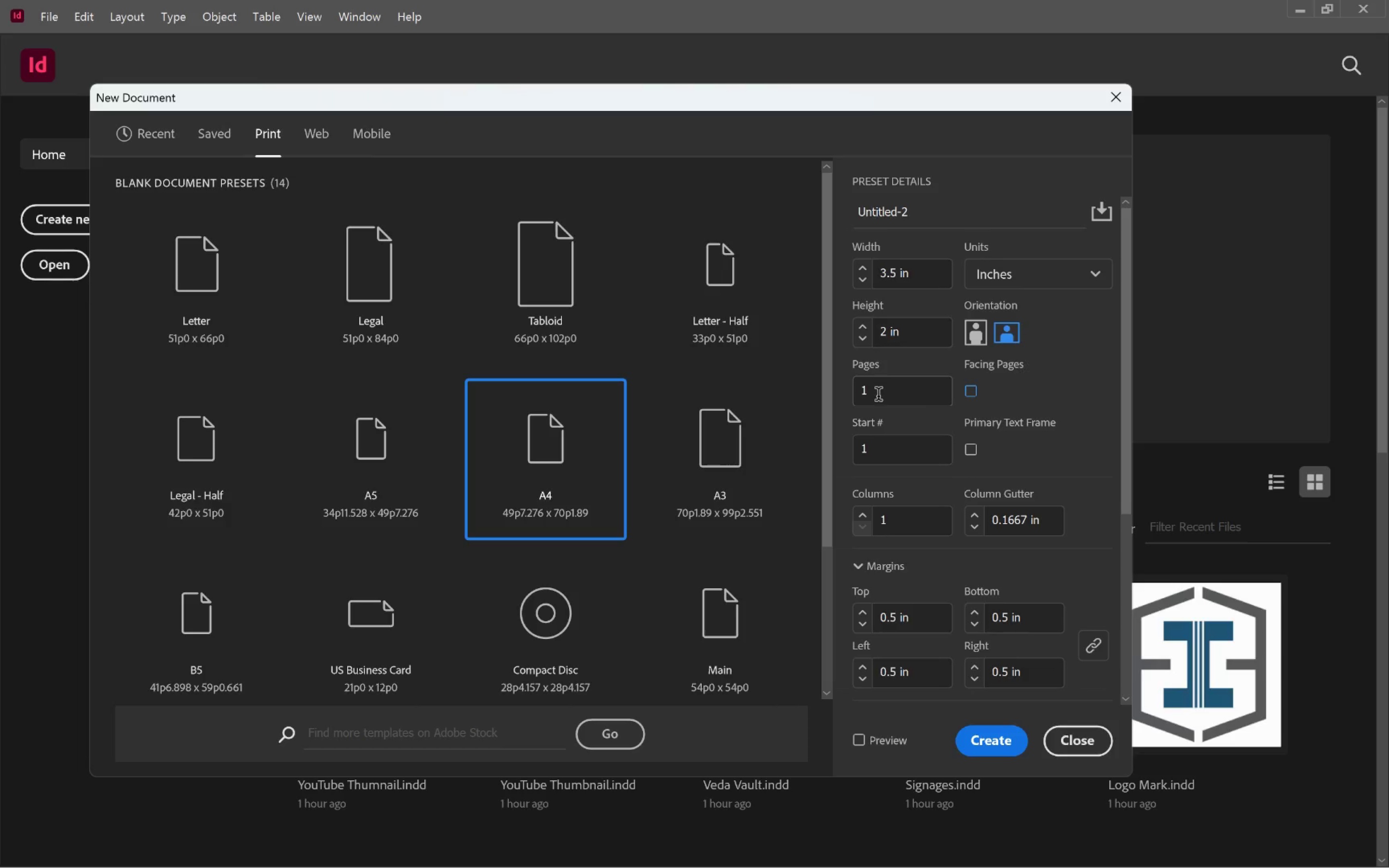 
double_click([878, 397])
 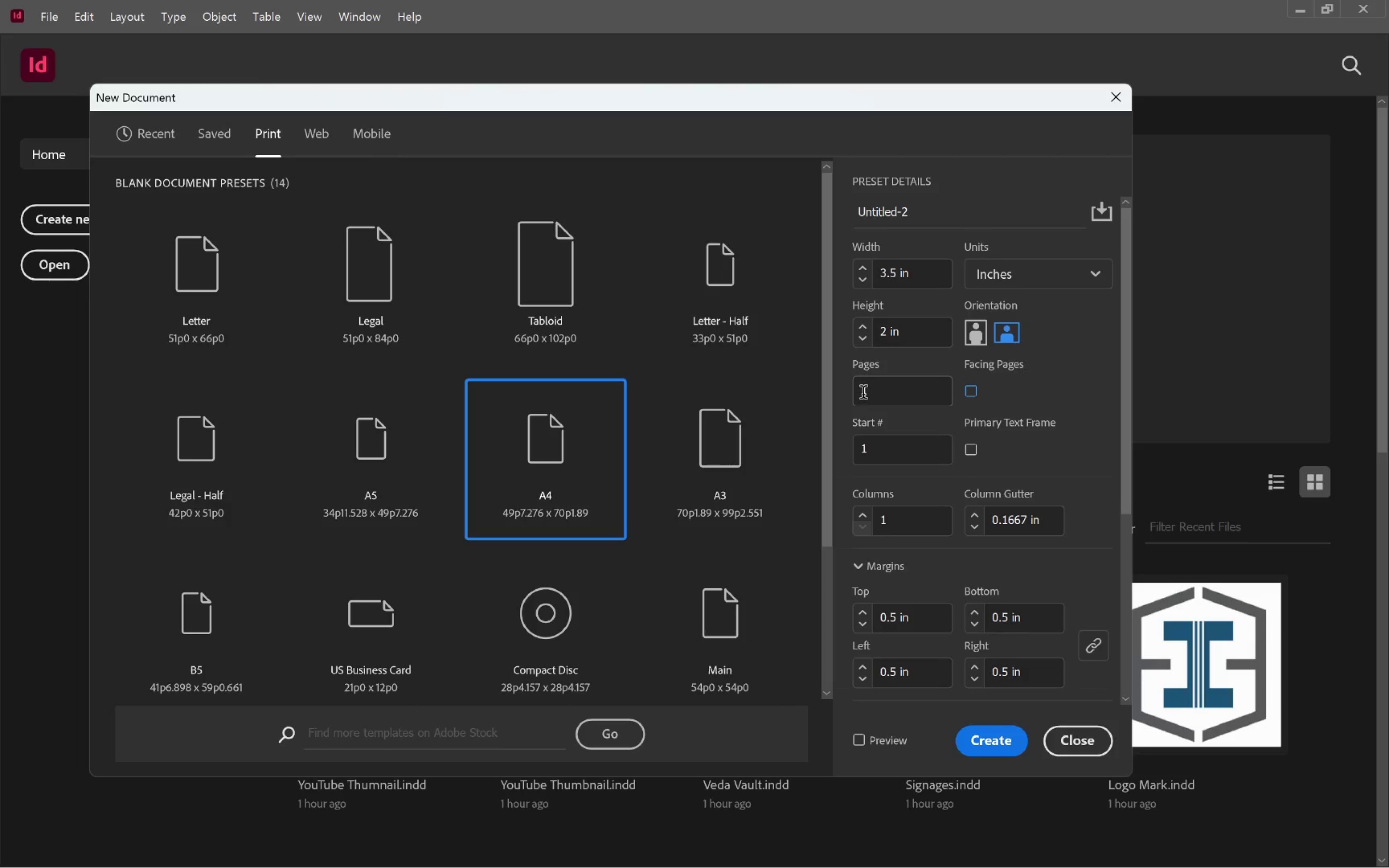 
double_click([863, 394])
 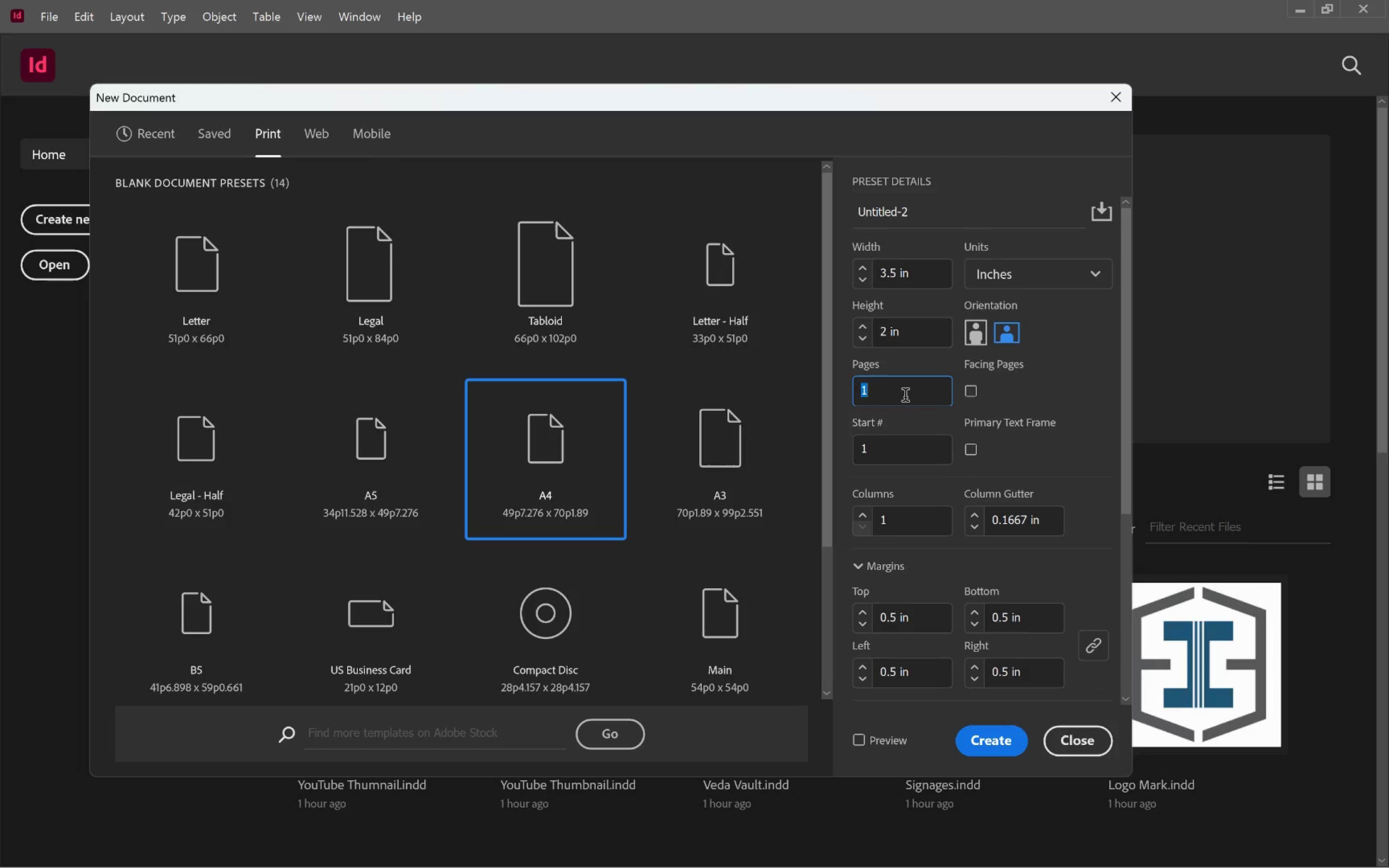 
key(2)
 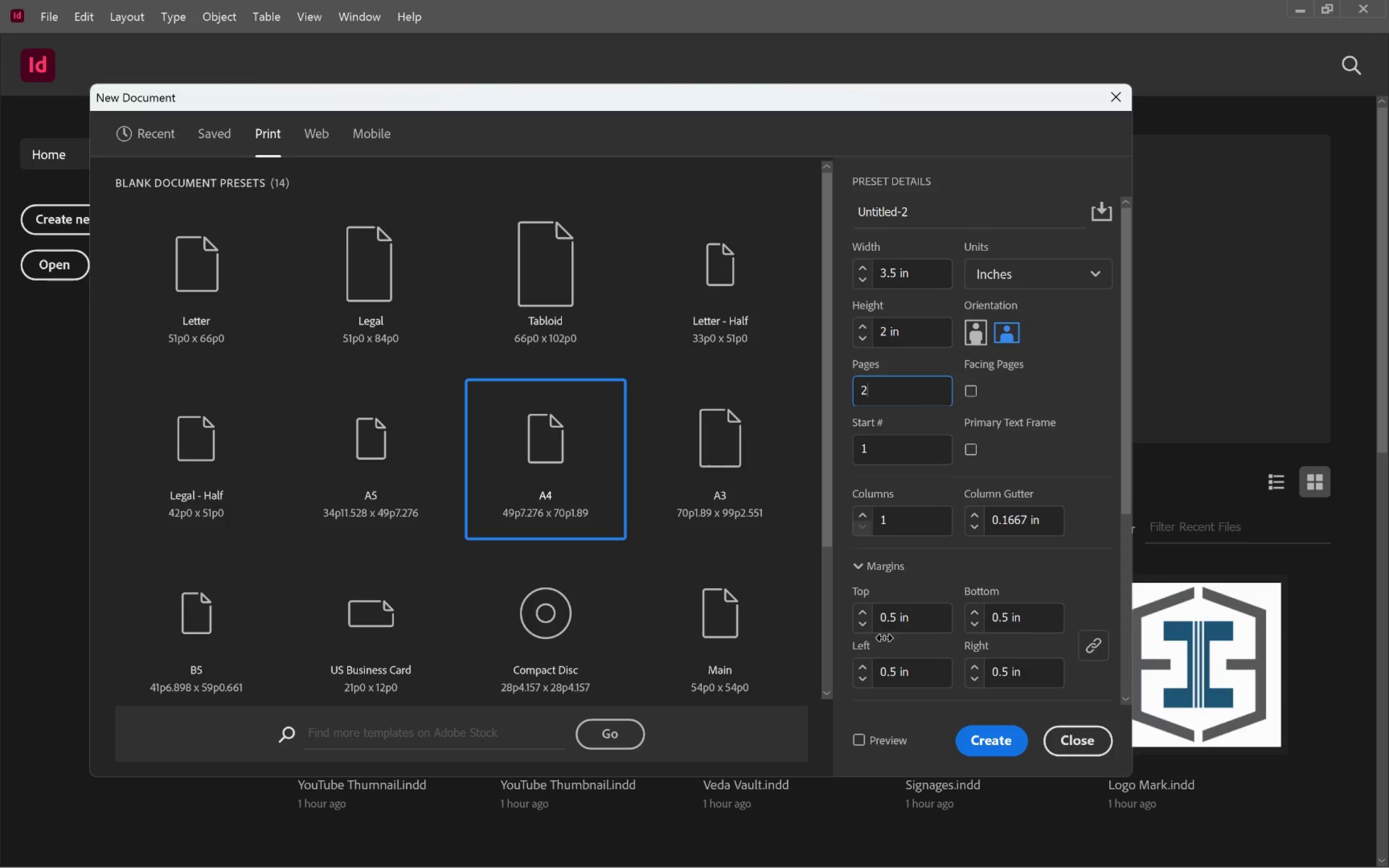 
left_click([864, 630])
 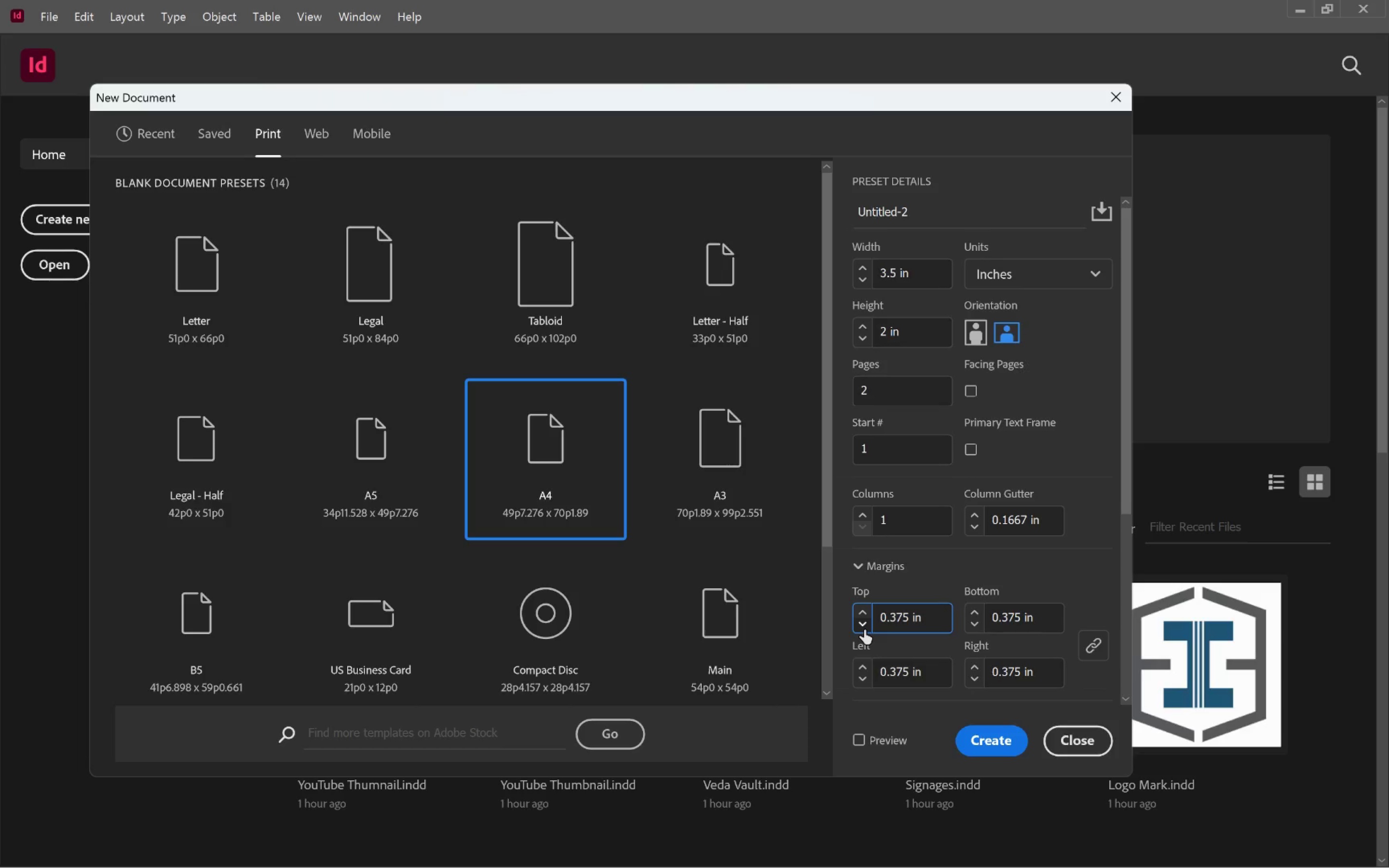 
left_click([864, 630])
 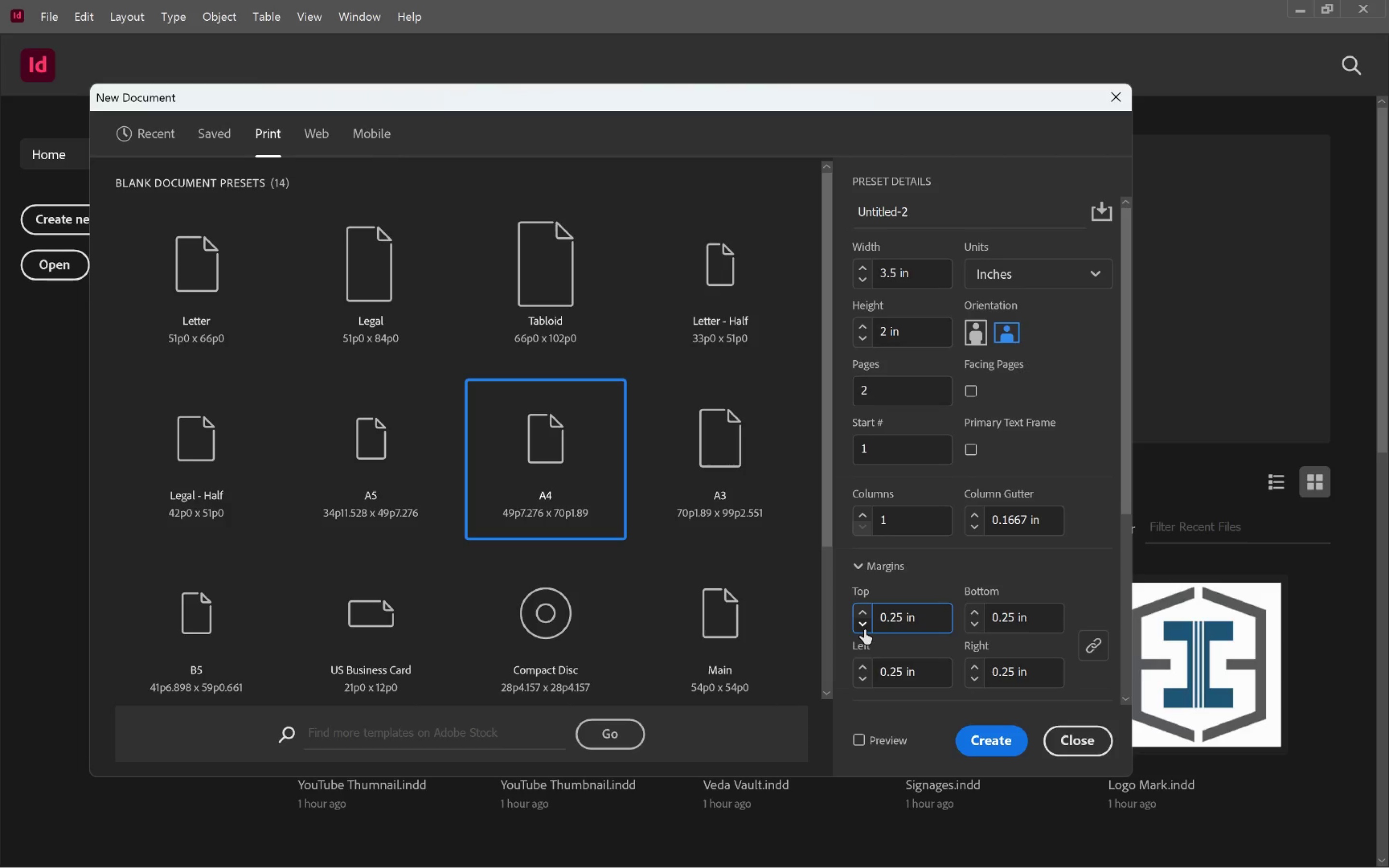 
left_click([864, 630])
 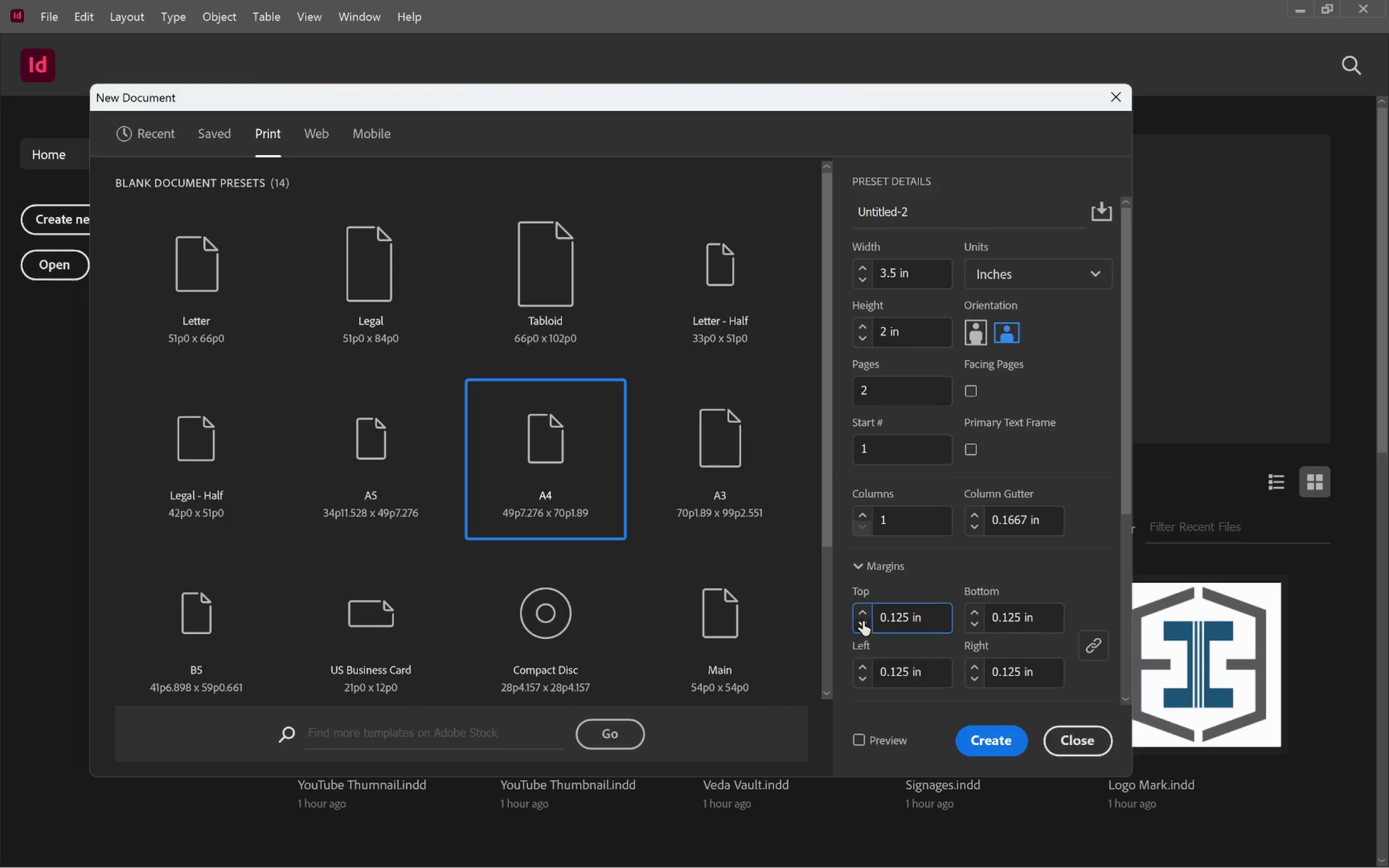 
left_click([861, 615])
 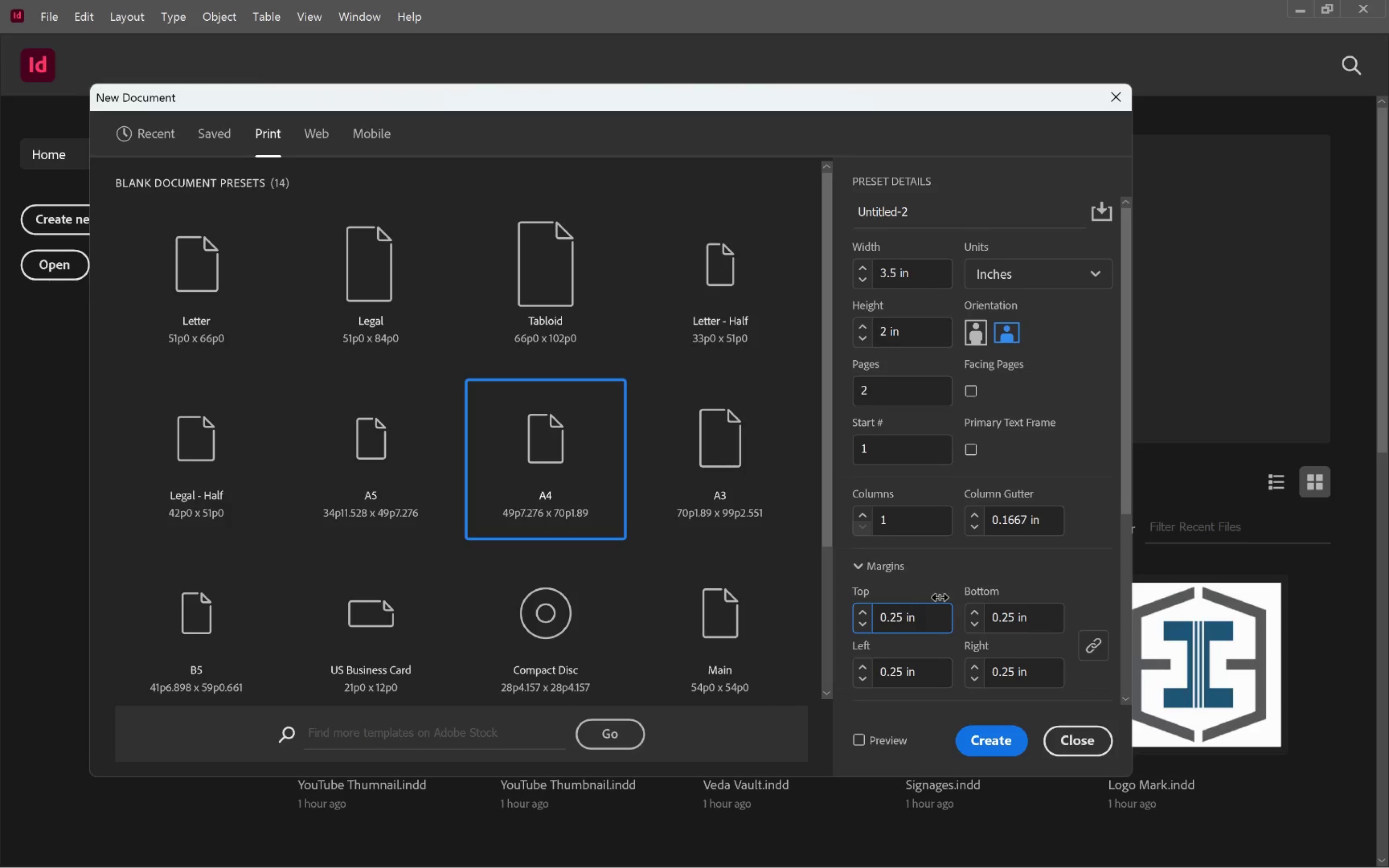 
scroll: coordinate [953, 596], scroll_direction: down, amount: 2.0
 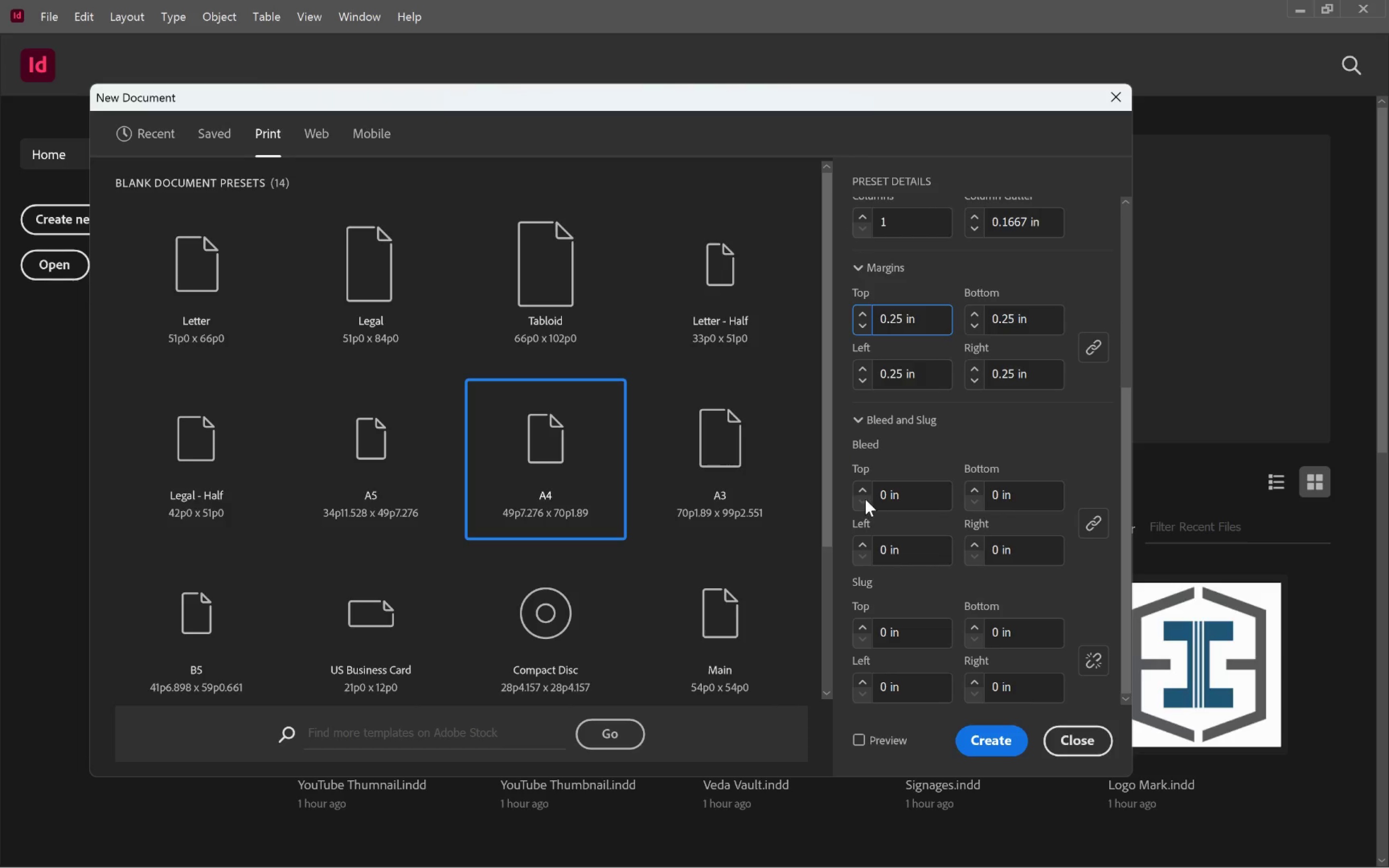 
left_click([862, 493])
 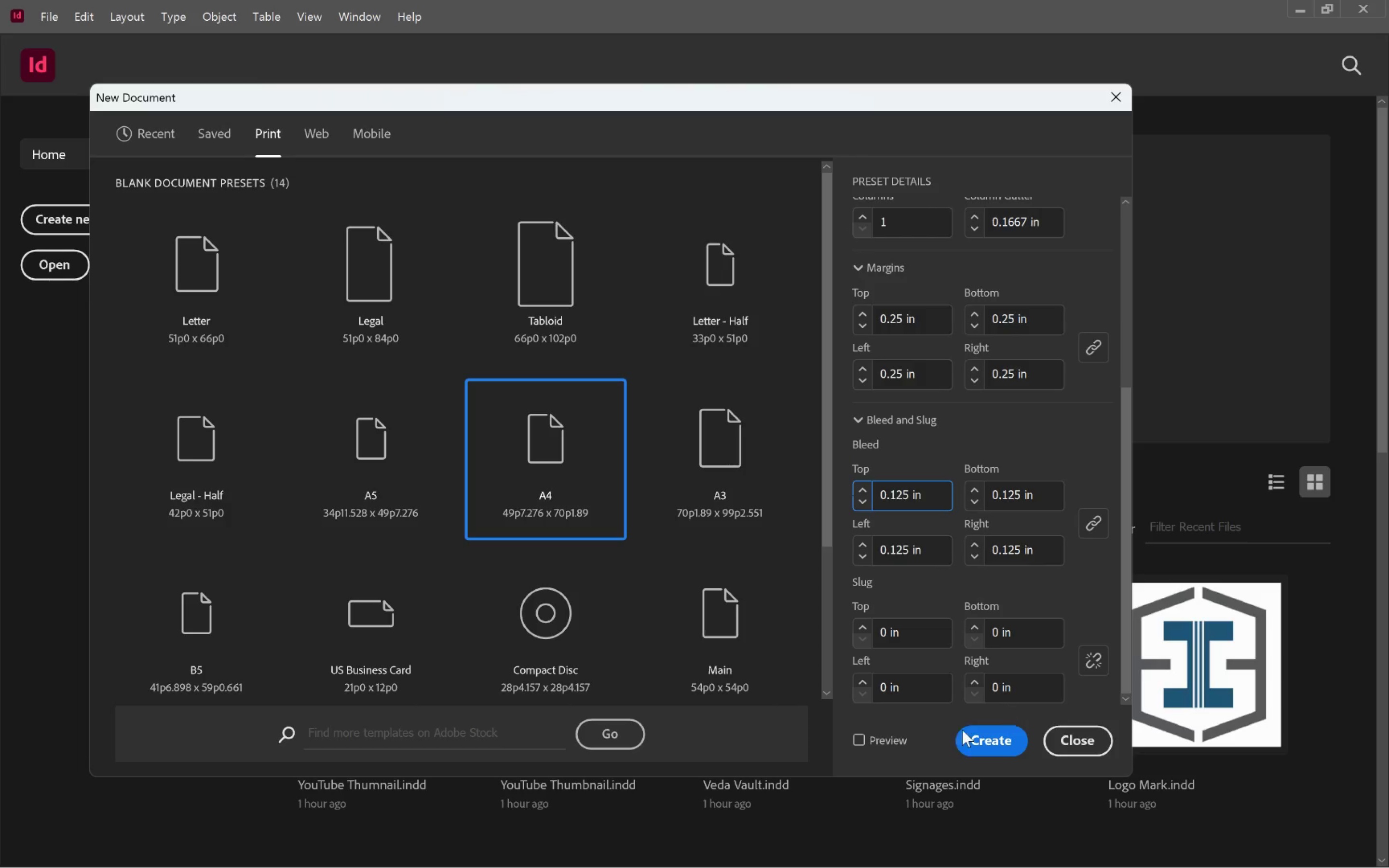 
left_click([893, 736])
 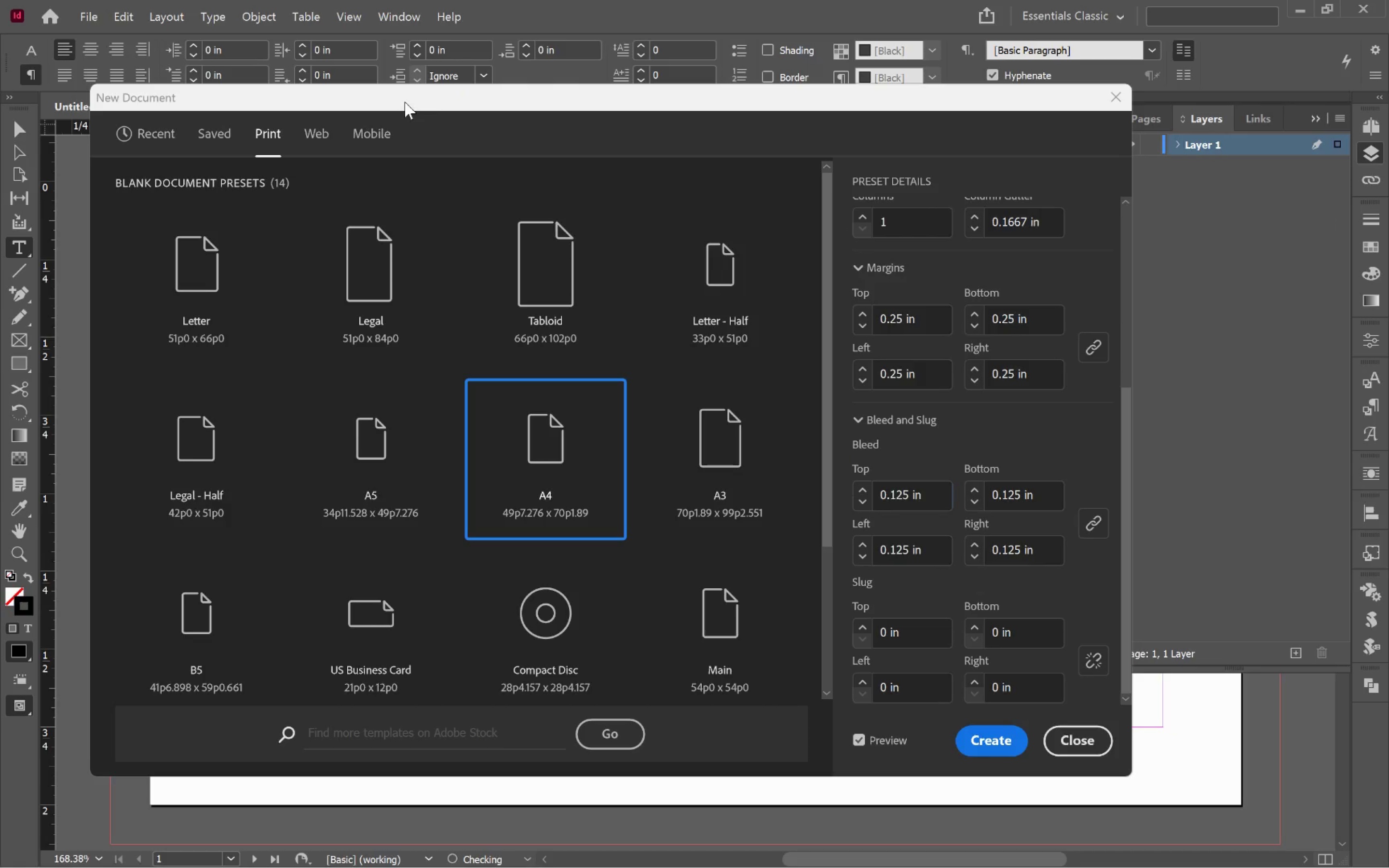 
left_click_drag(start_coordinate=[424, 103], to_coordinate=[1021, 235])
 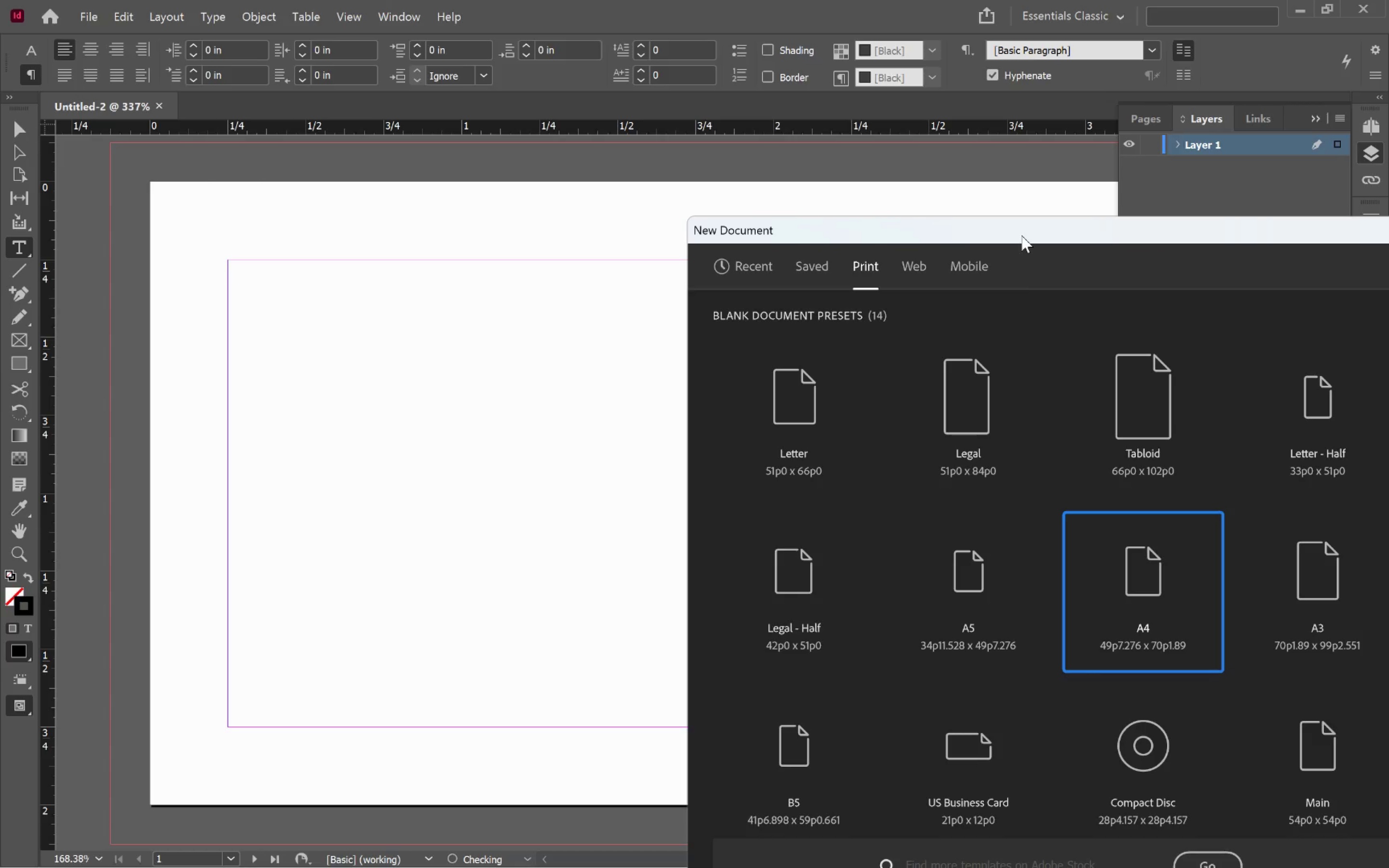 
left_click_drag(start_coordinate=[1021, 235], to_coordinate=[884, 159])
 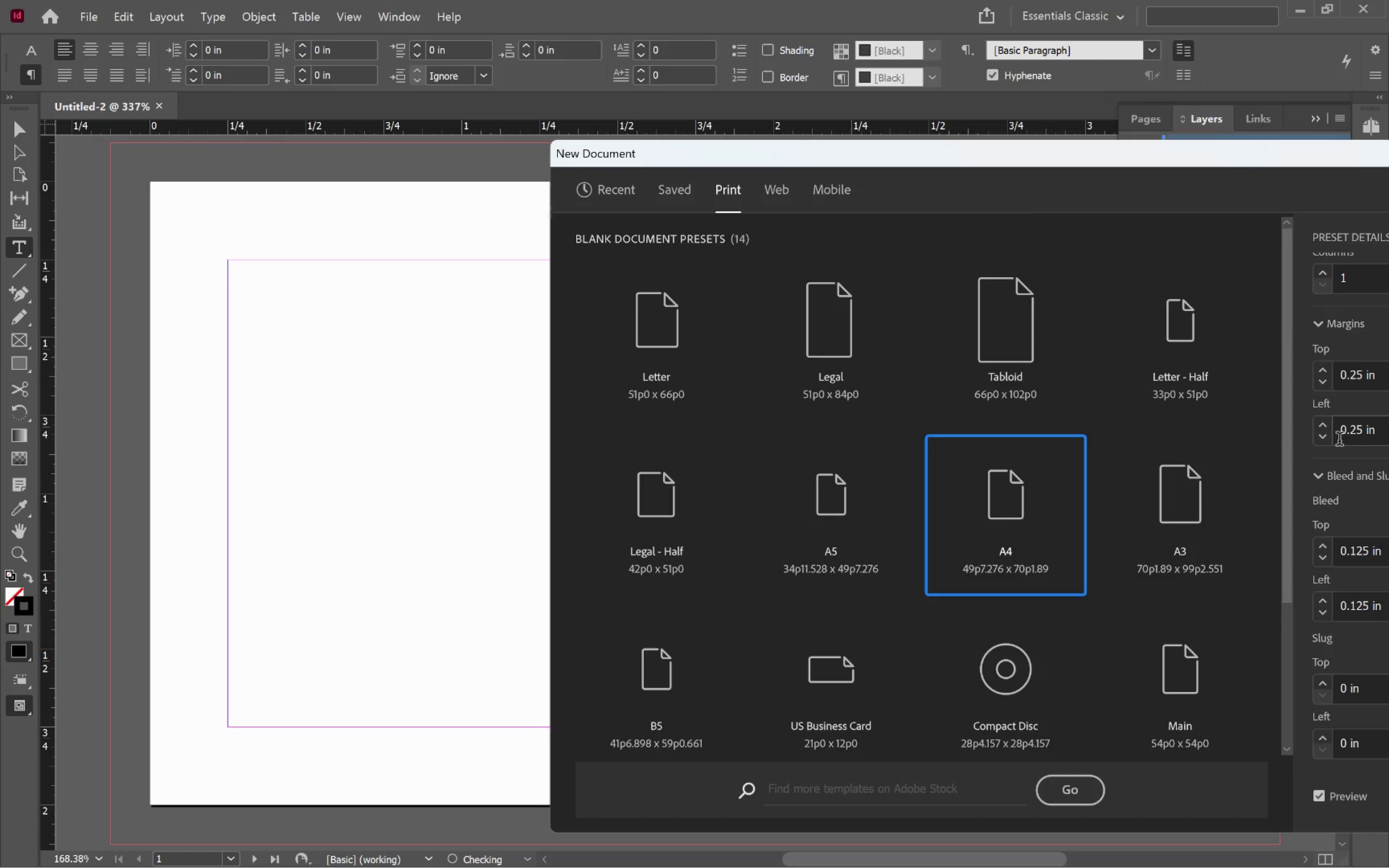 
left_click([1324, 442])
 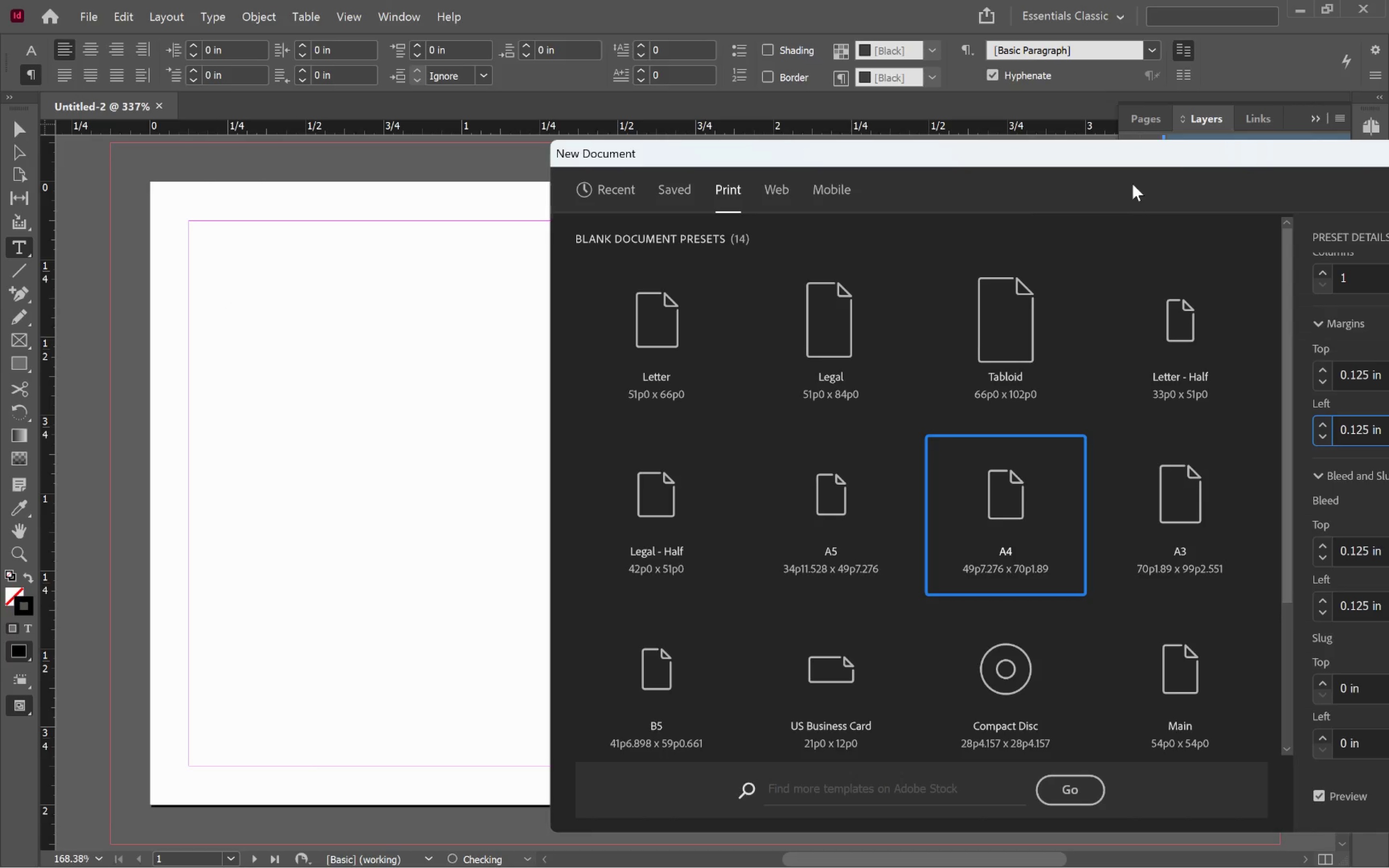 
left_click_drag(start_coordinate=[1141, 158], to_coordinate=[602, 66])
 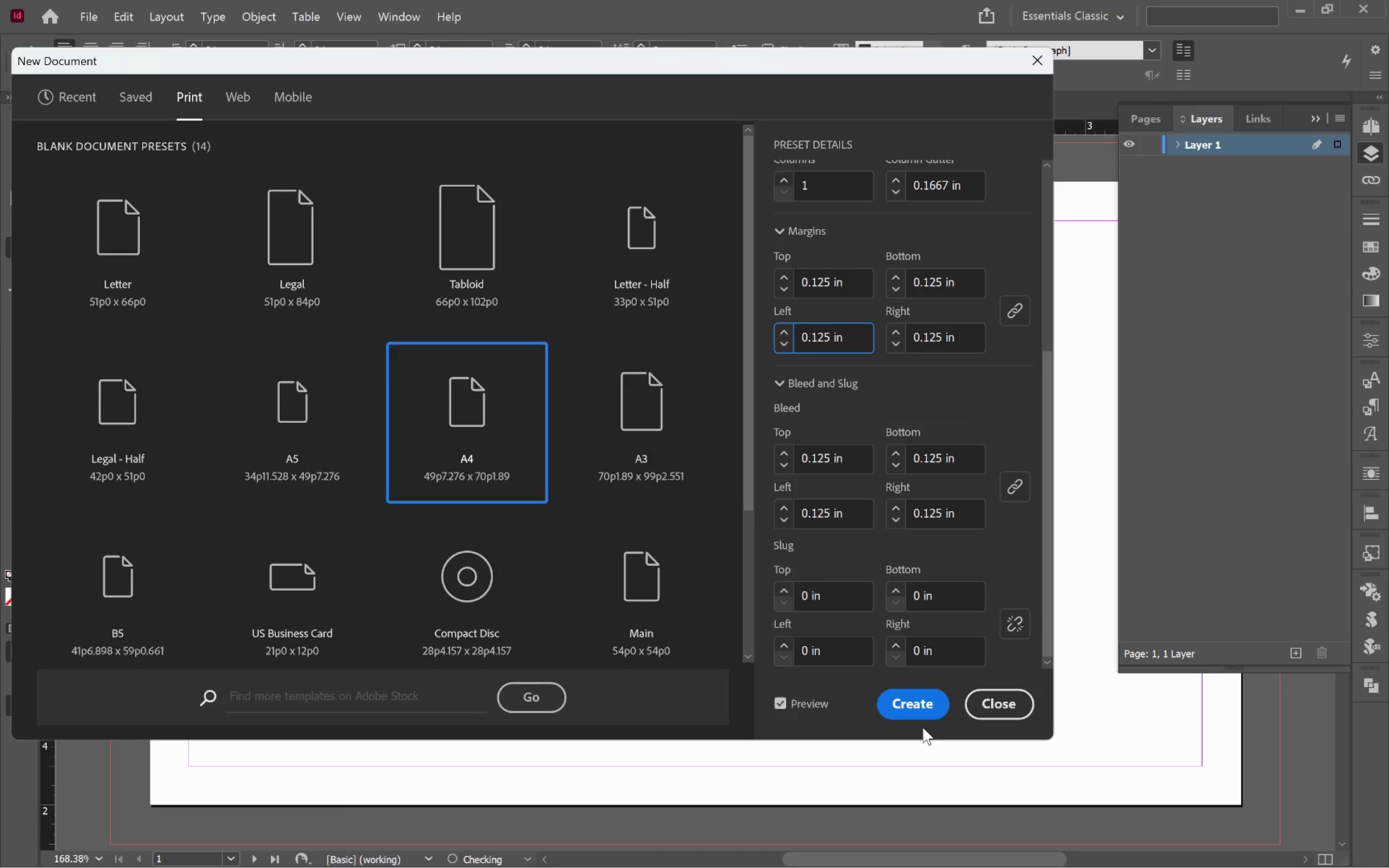 
left_click([924, 706])
 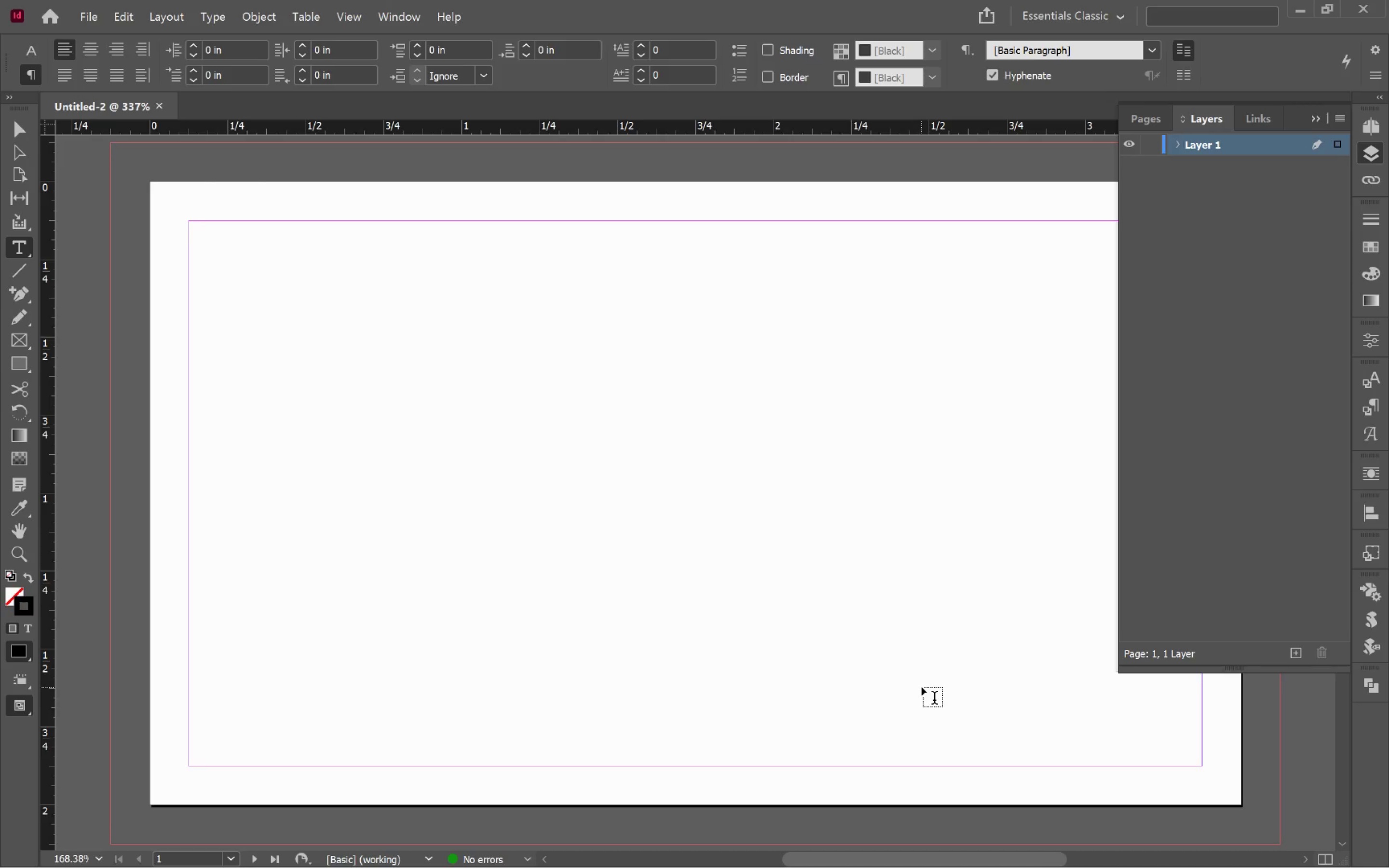 
wait(19.78)
 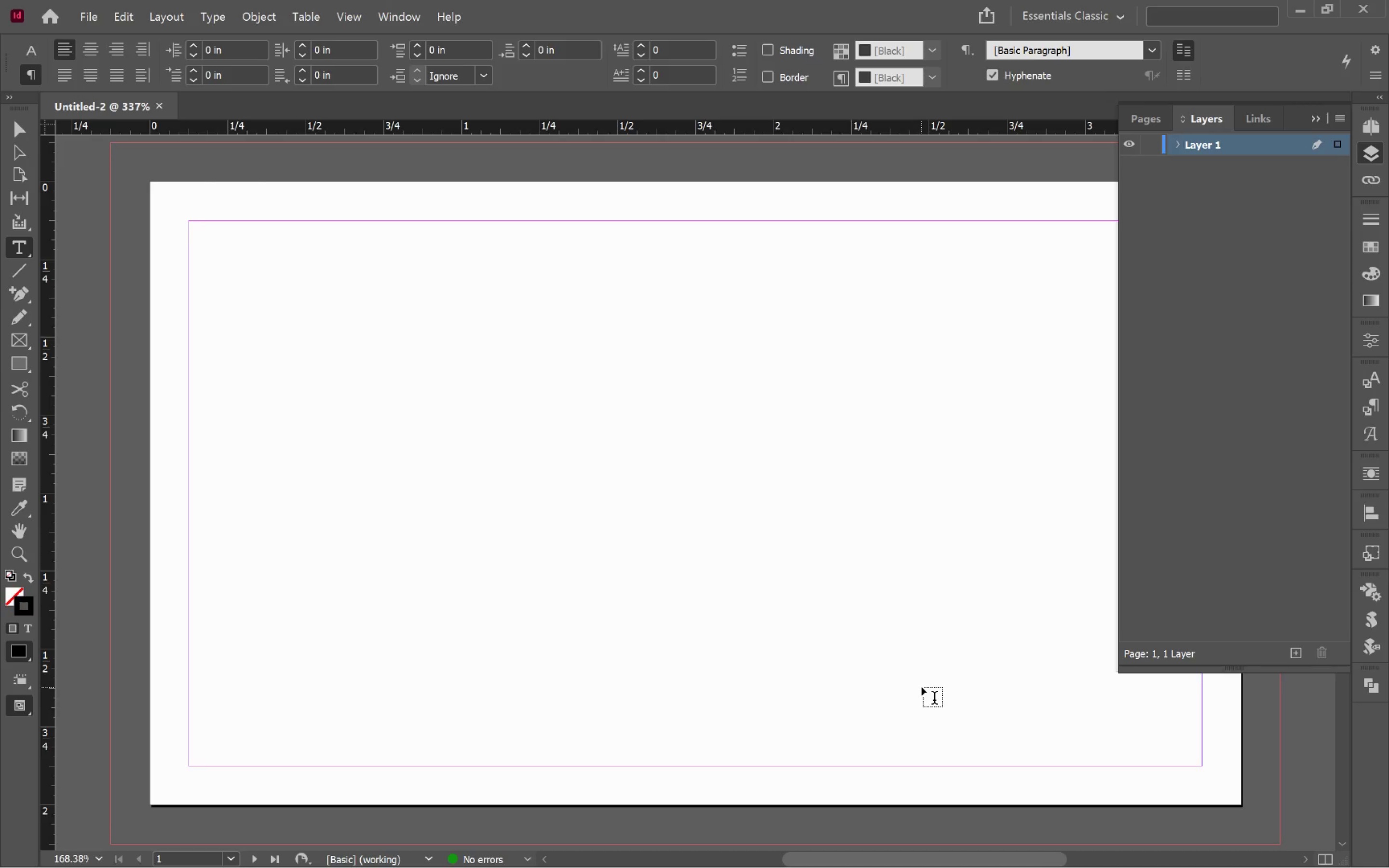 
key(Alt+Tab)
 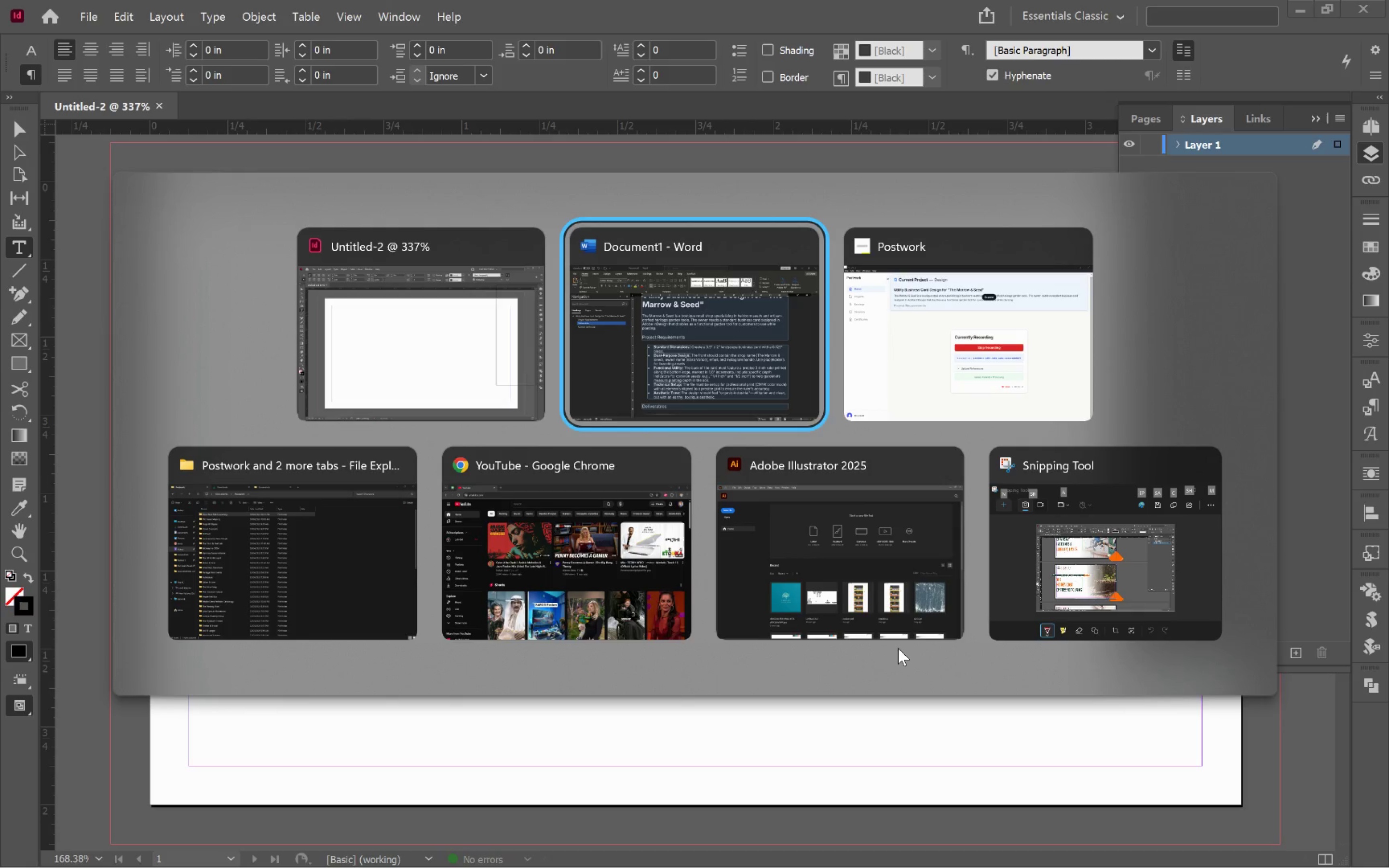 
key(Alt+Tab)
 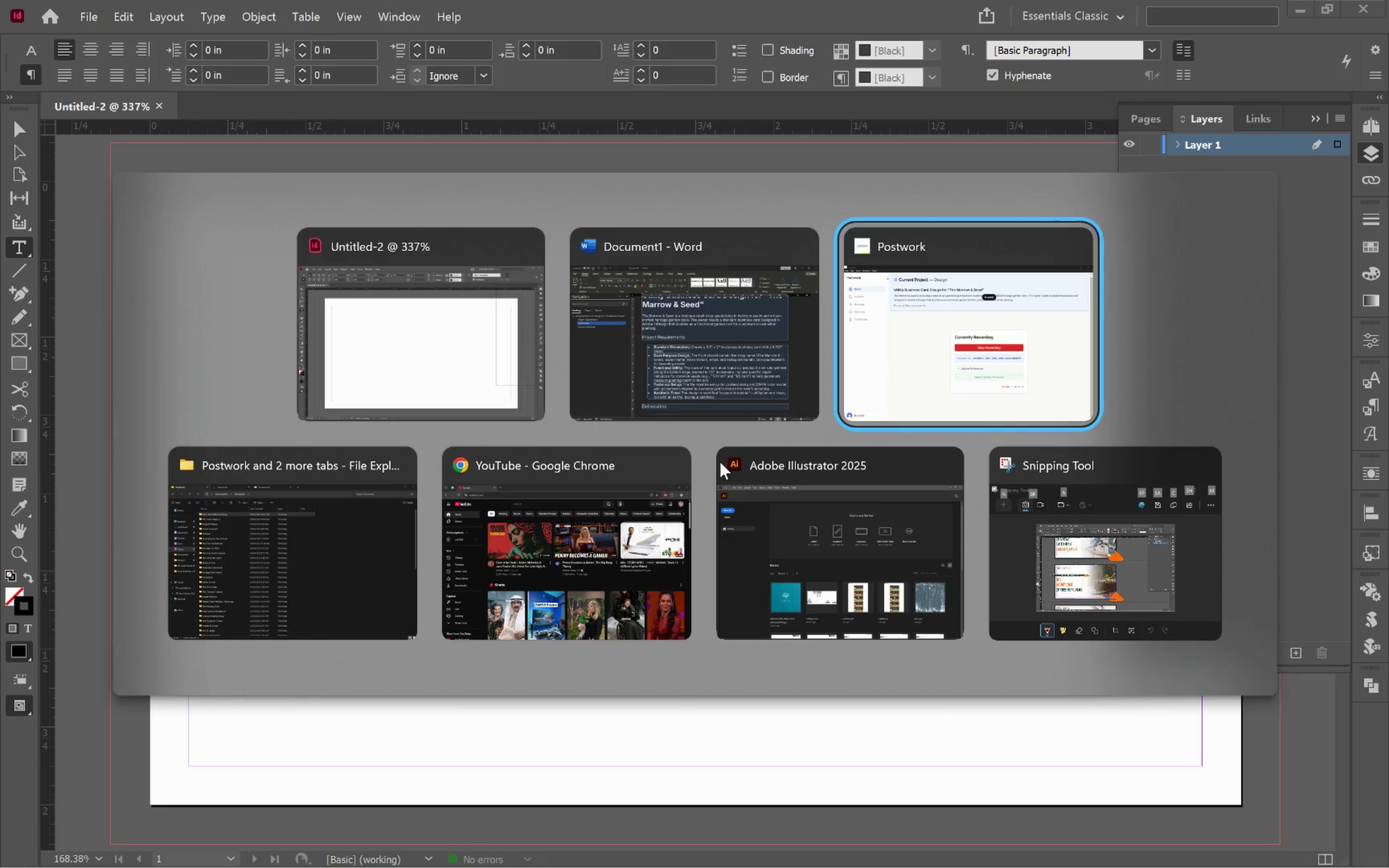 
left_click([719, 372])
 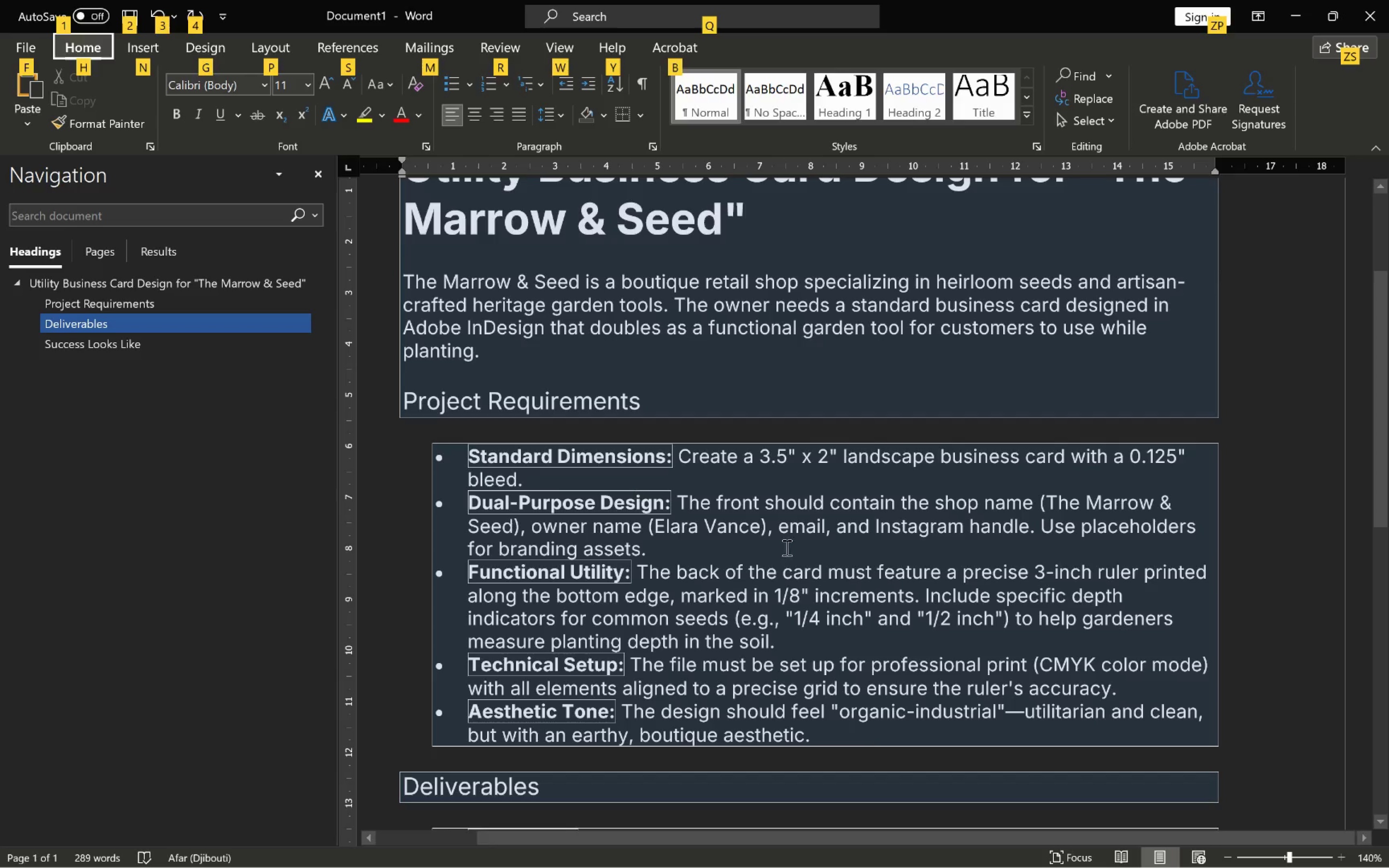 
left_click([855, 543])
 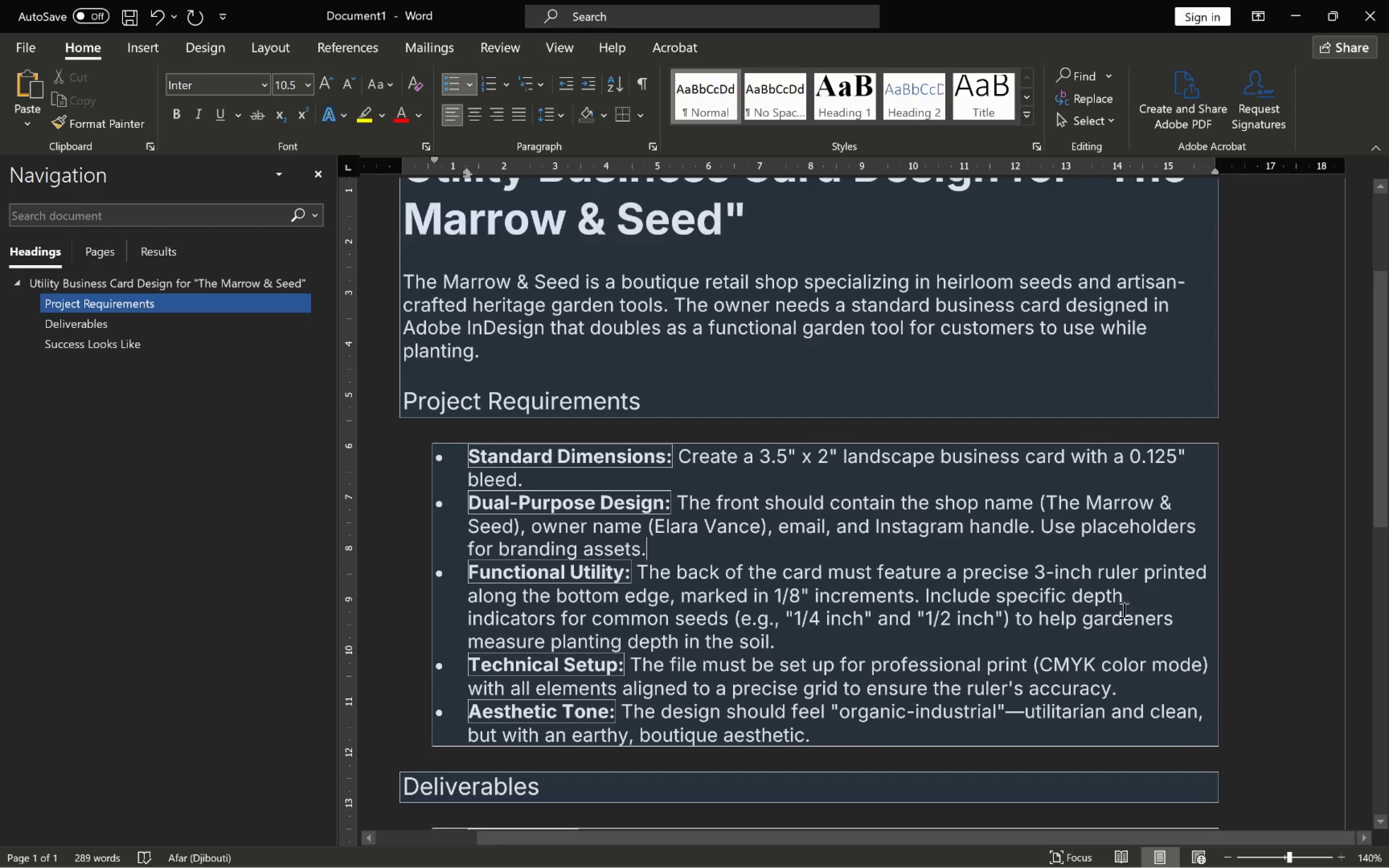 
wait(53.99)
 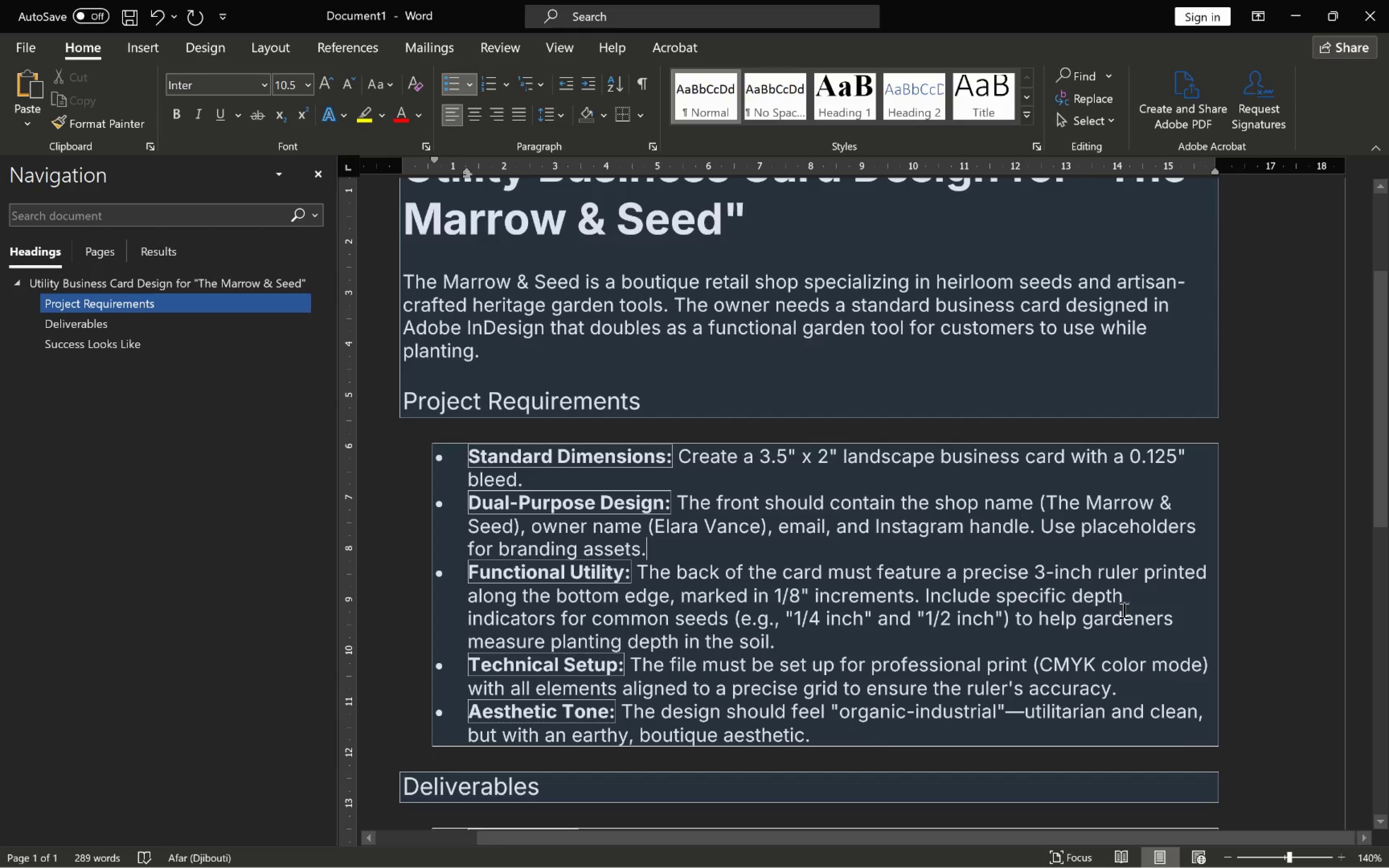 
scroll: coordinate [880, 591], scroll_direction: down, amount: 5.0
 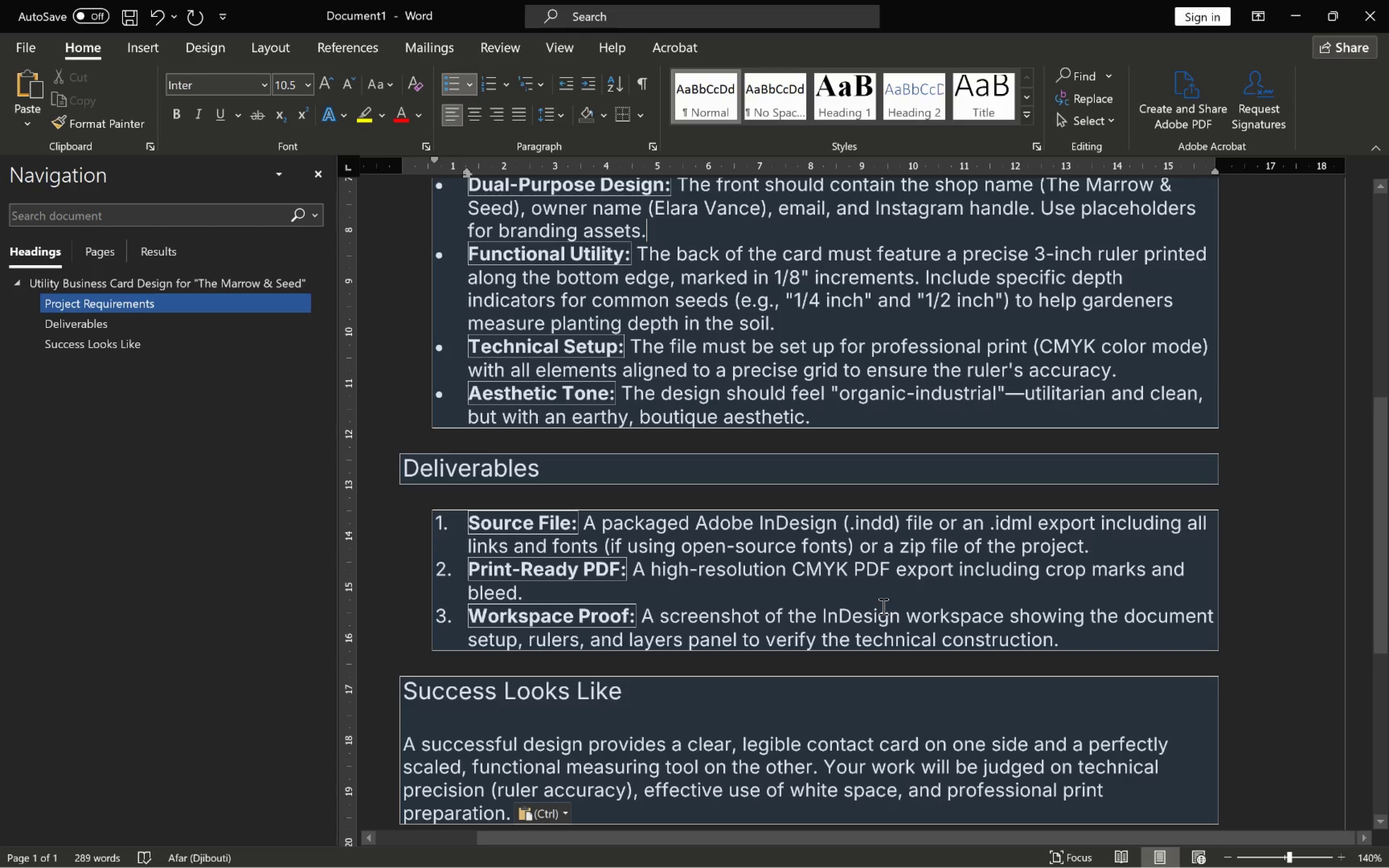 
wait(25.56)
 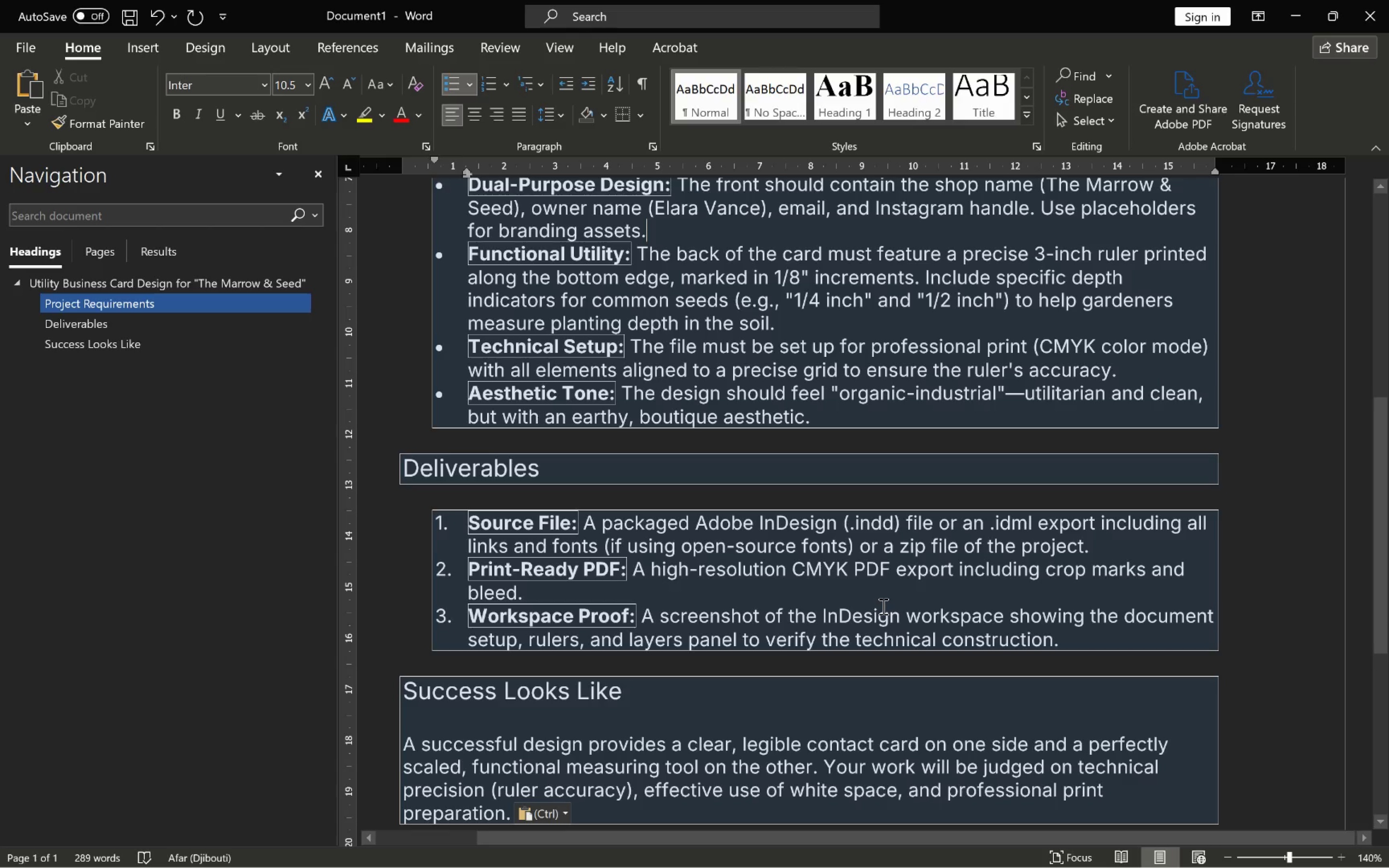 
scroll: coordinate [890, 576], scroll_direction: up, amount: 3.0
 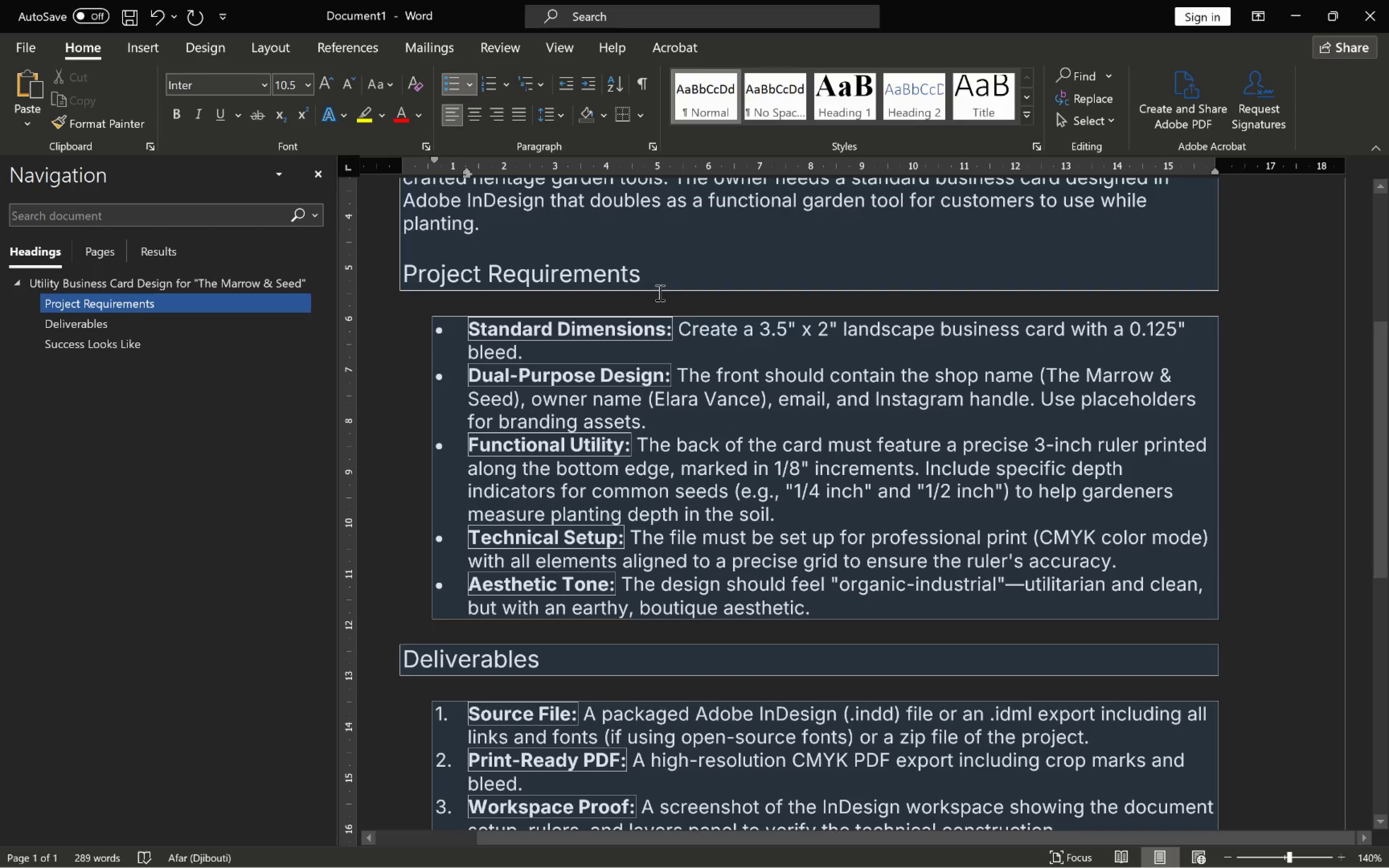 
wait(38.49)
 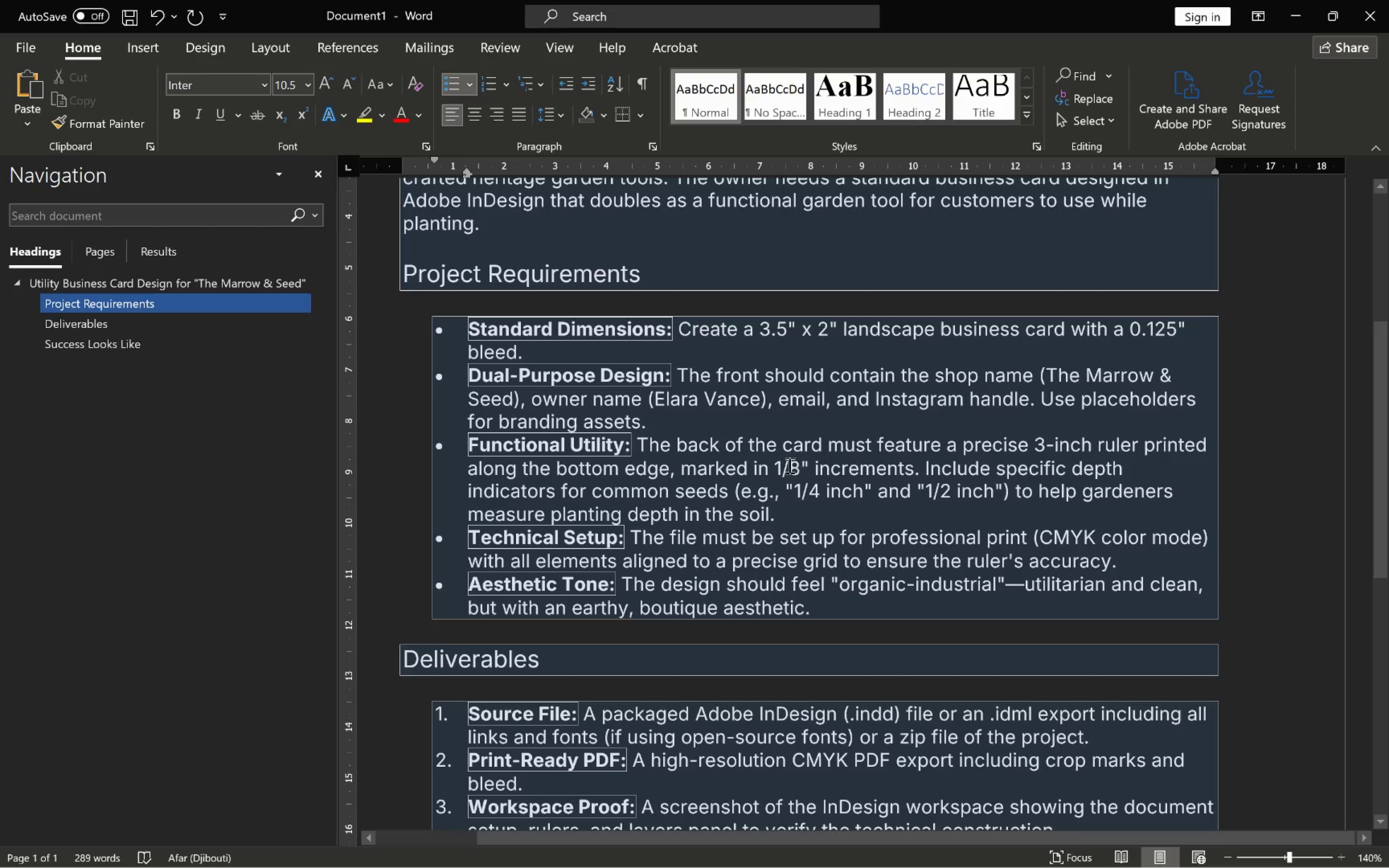 
key(Alt+Tab)
 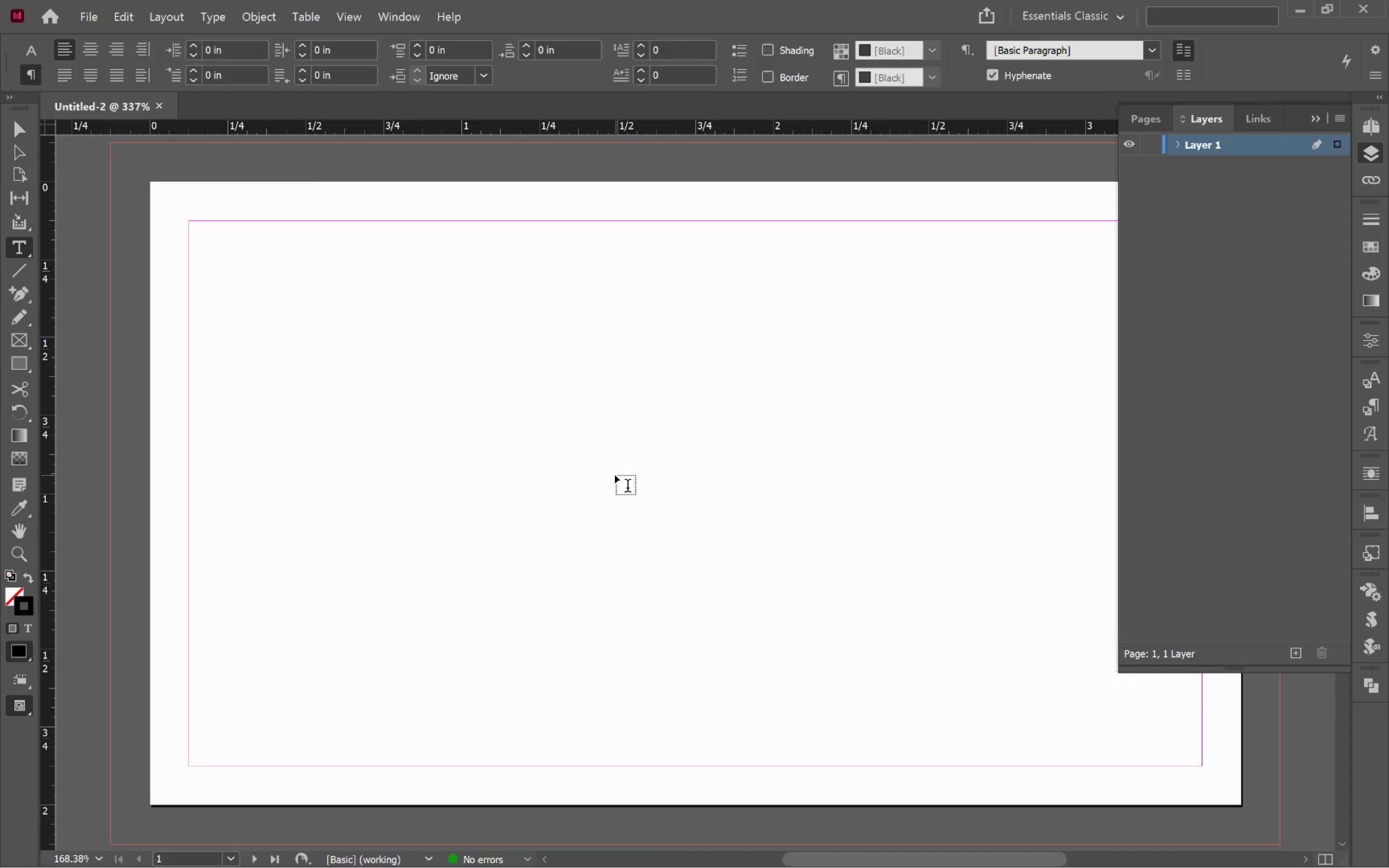 
hold_key(key=ControlLeft, duration=0.32)
 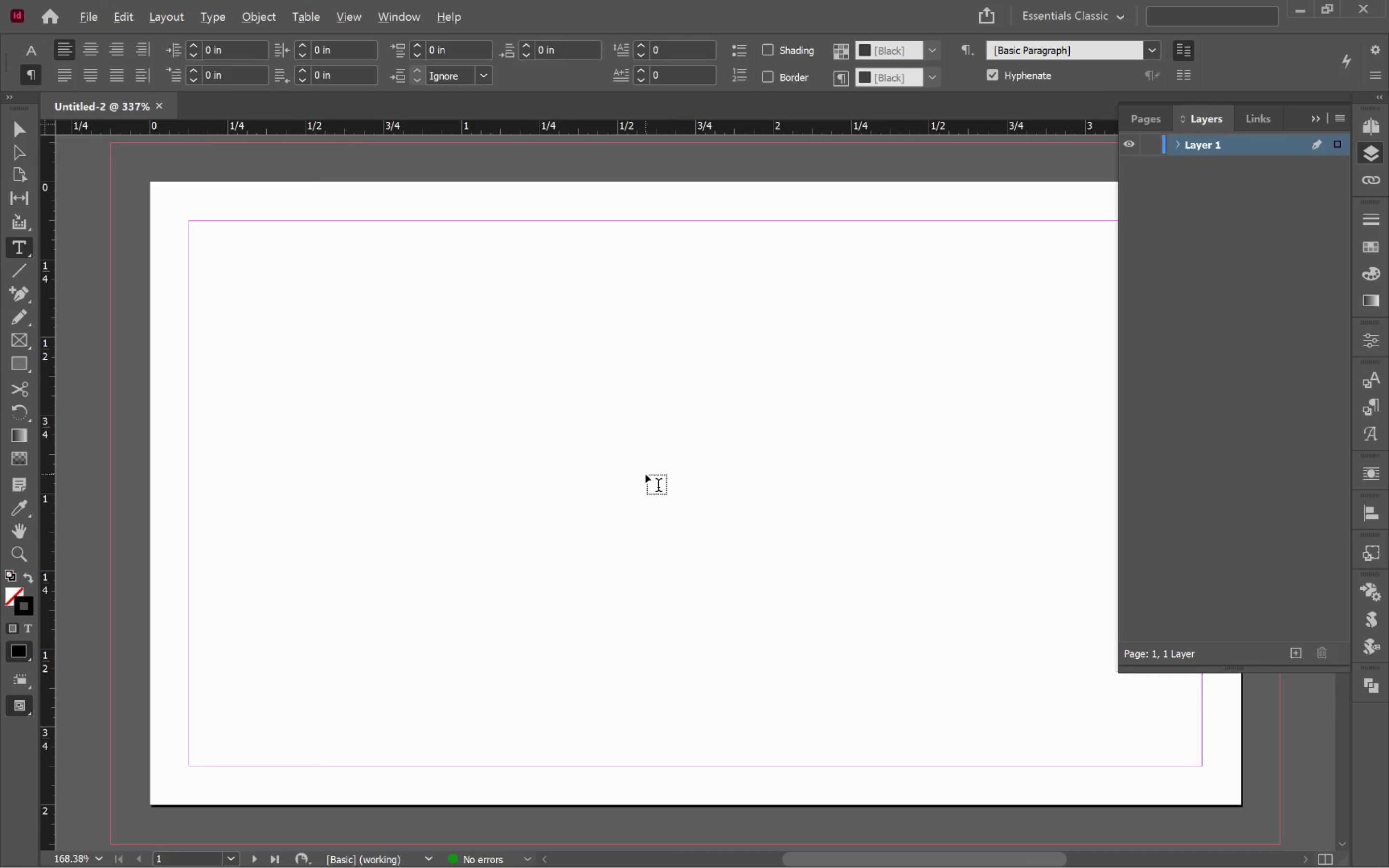 
hold_key(key=AltLeft, duration=0.86)
scroll: coordinate [646, 475], scroll_direction: down, amount: 18.0
 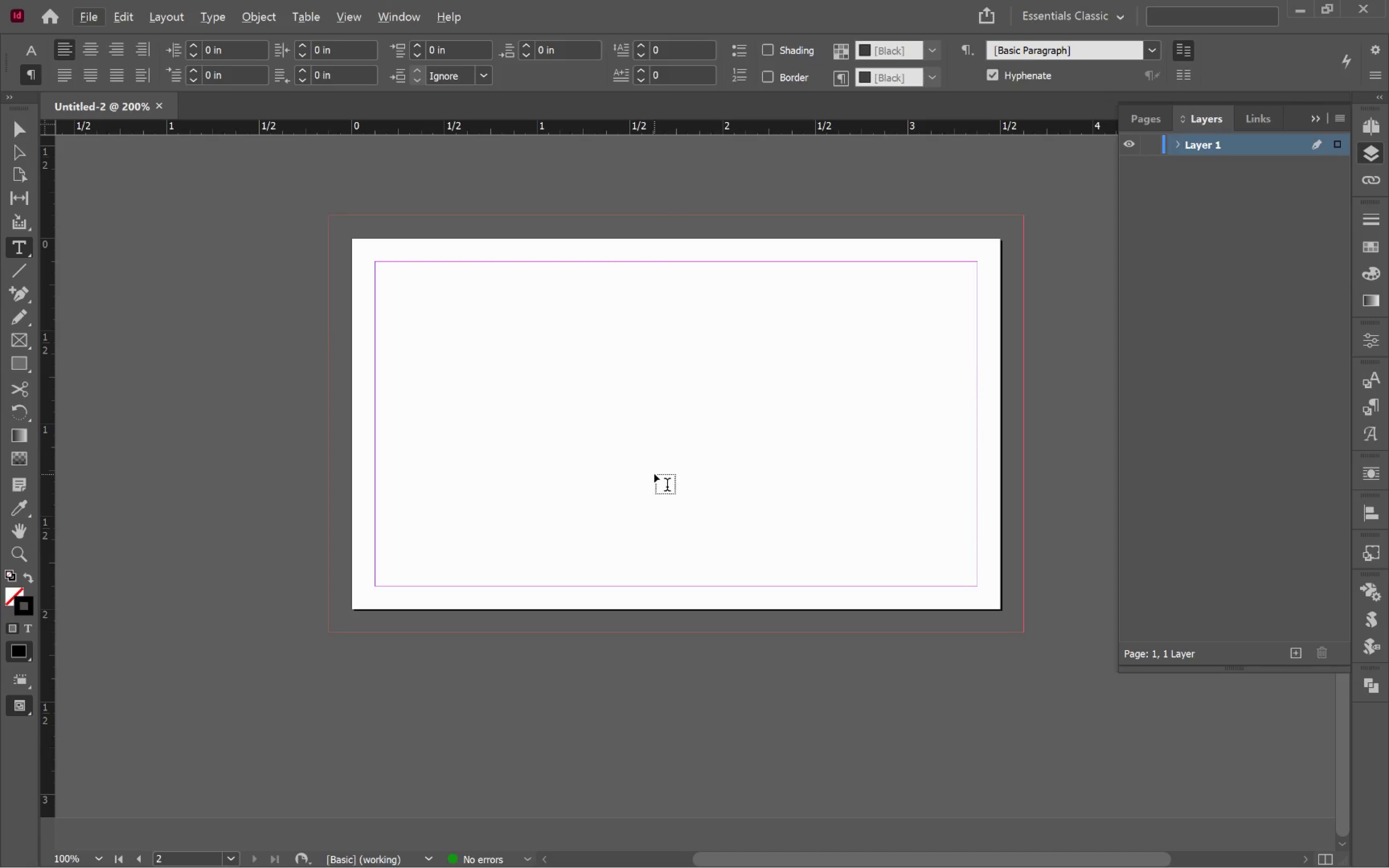 
key(V)
 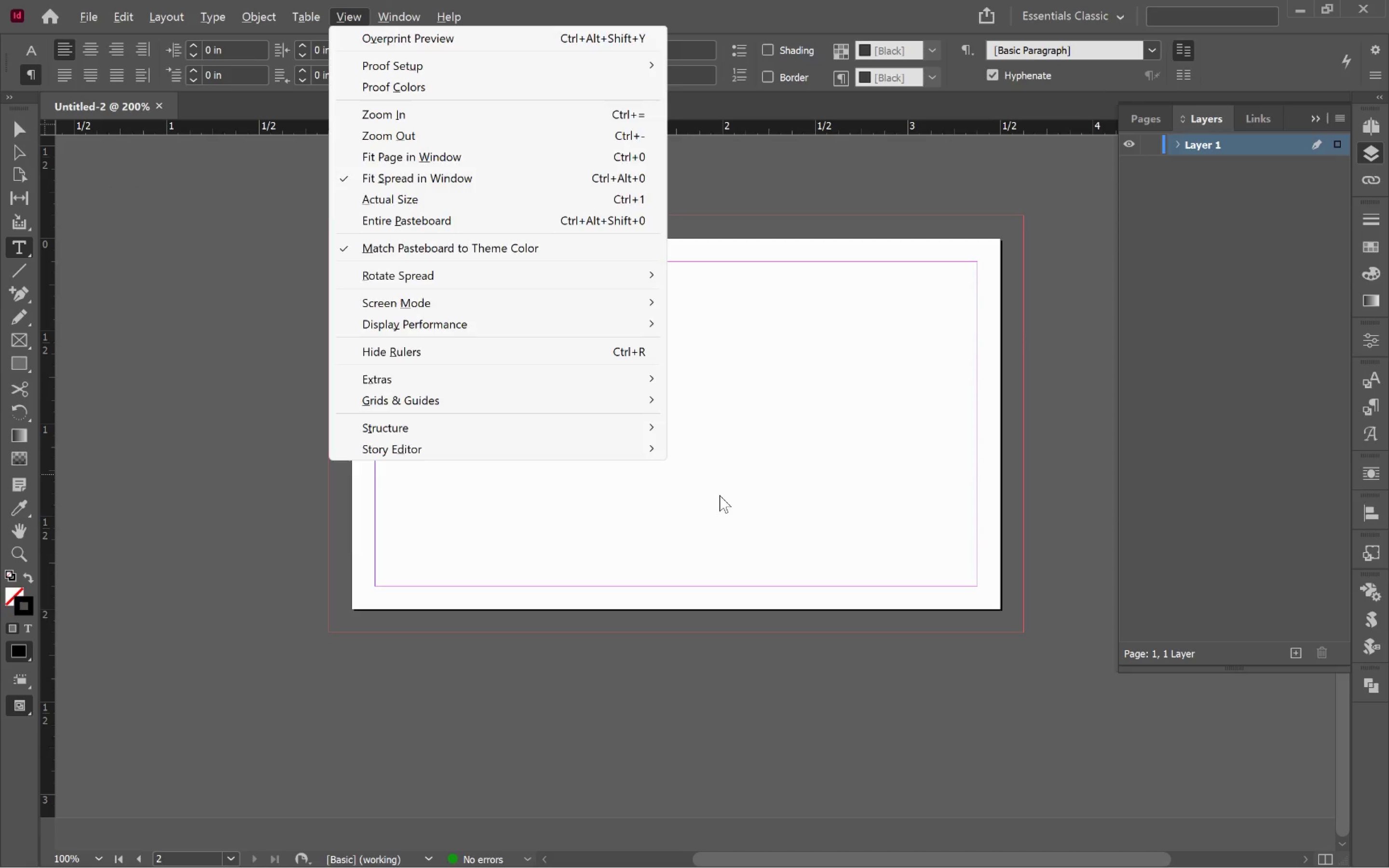 
left_click([720, 495])
 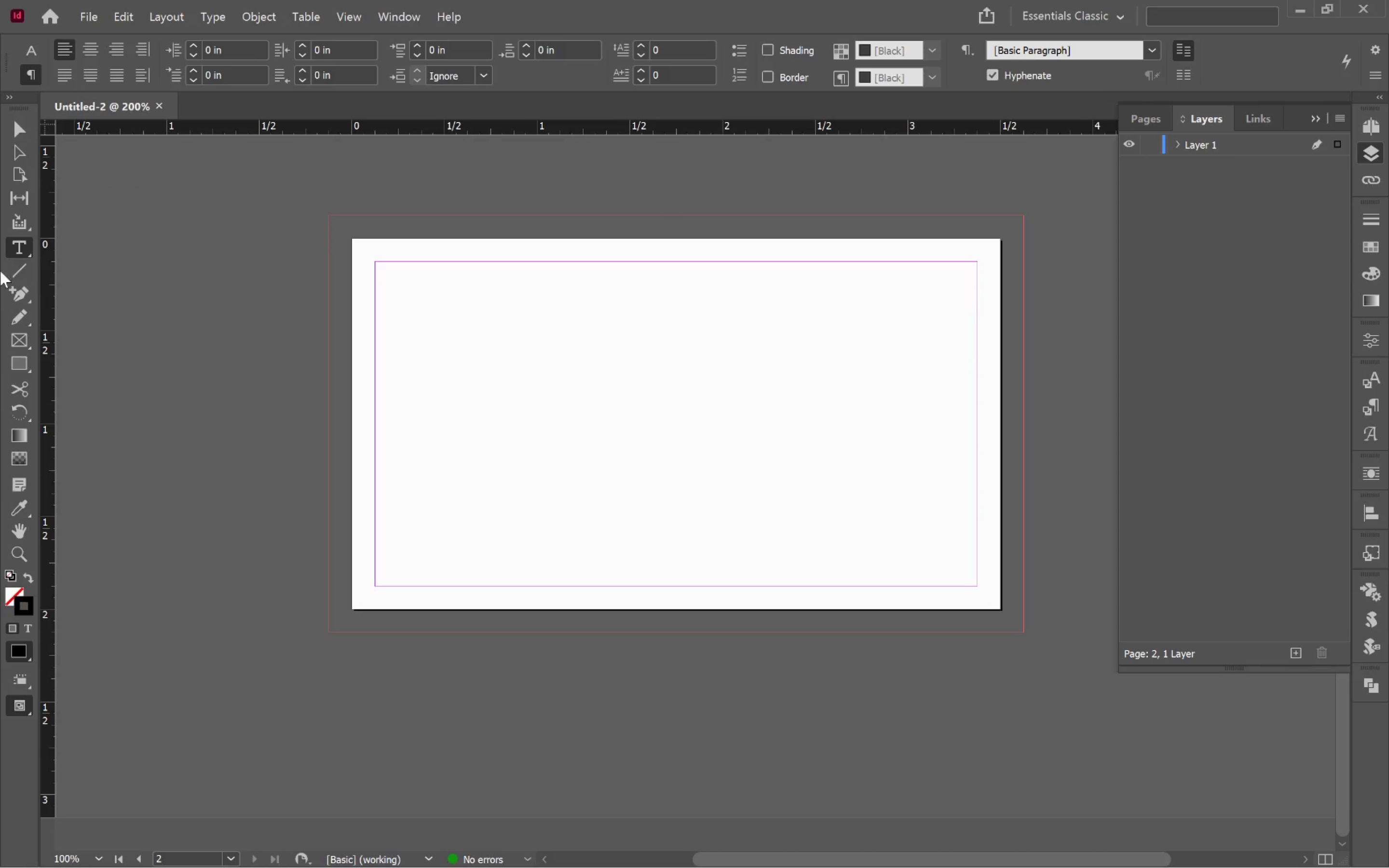 
left_click([18, 268])
 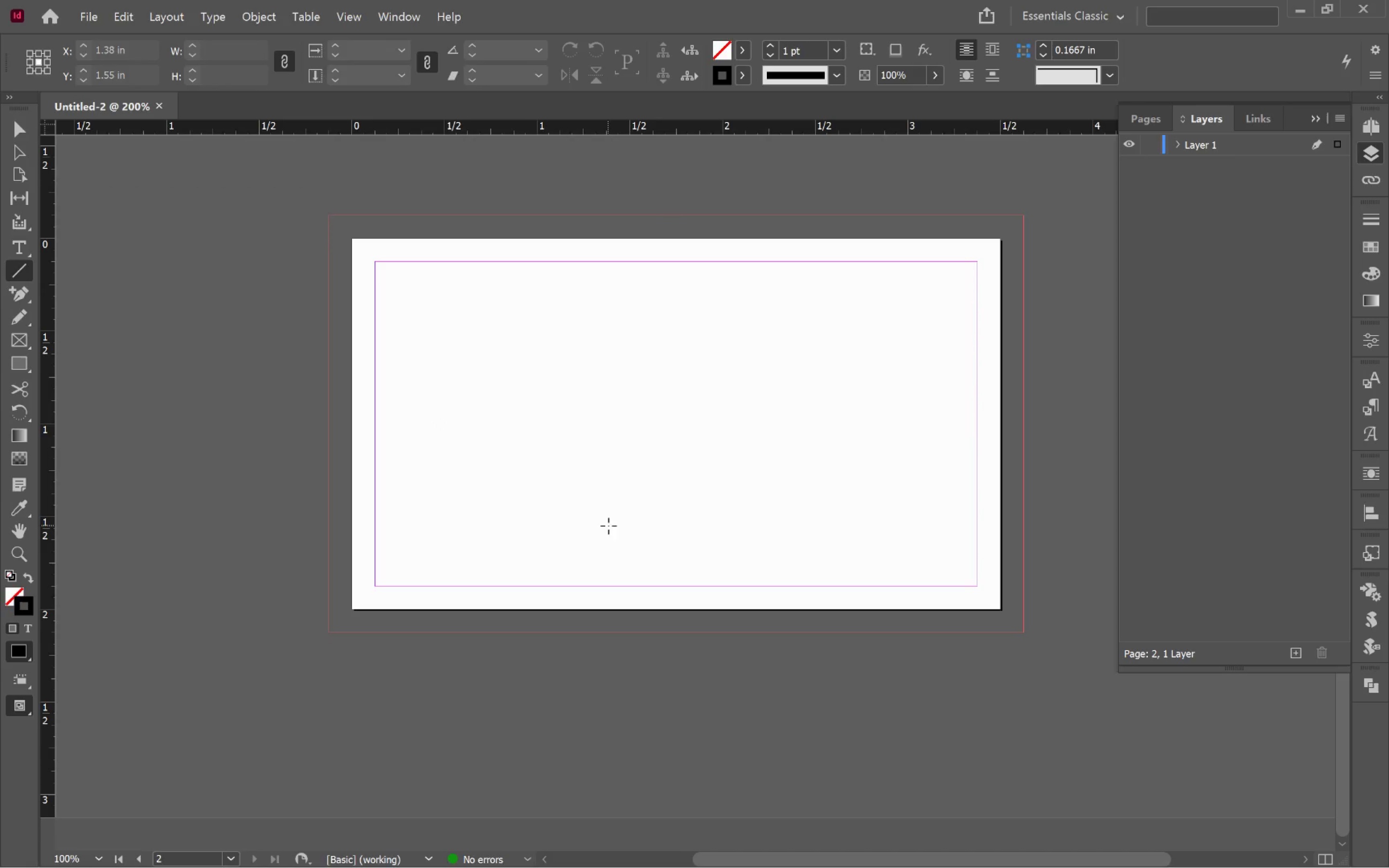 
left_click([574, 502])
 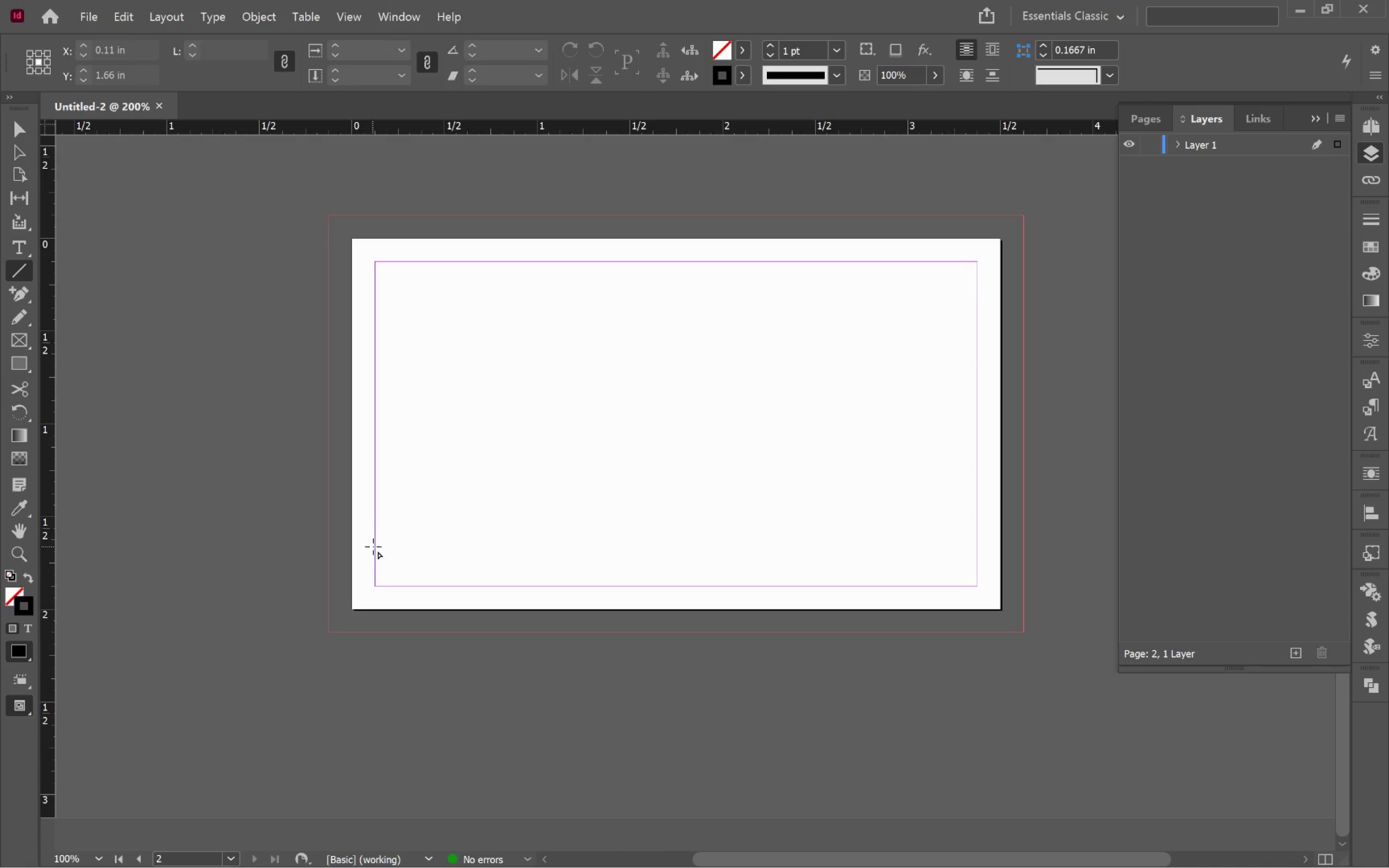 
left_click_drag(start_coordinate=[374, 546], to_coordinate=[899, 555])
 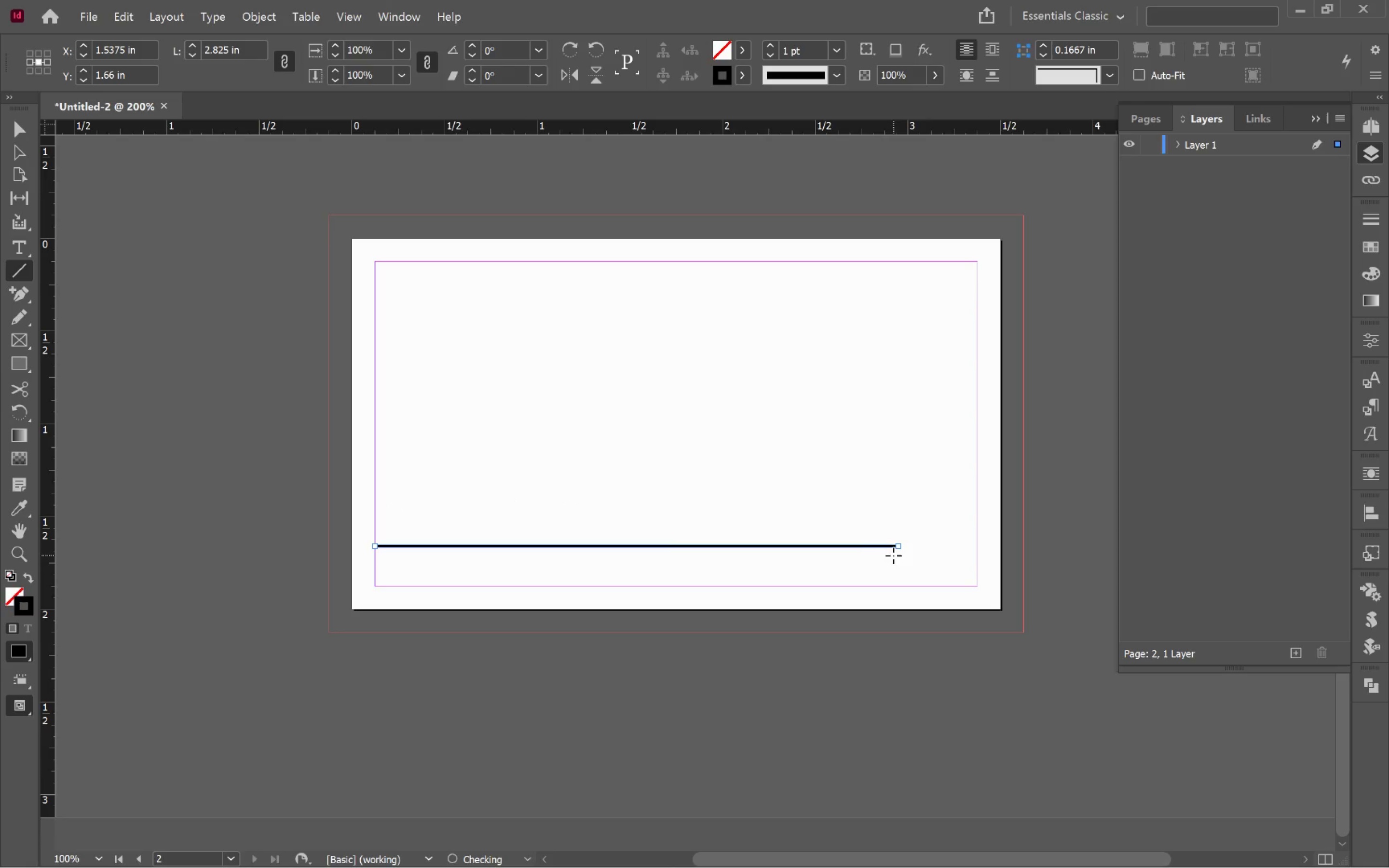 
hold_key(key=ShiftLeft, duration=1.48)
 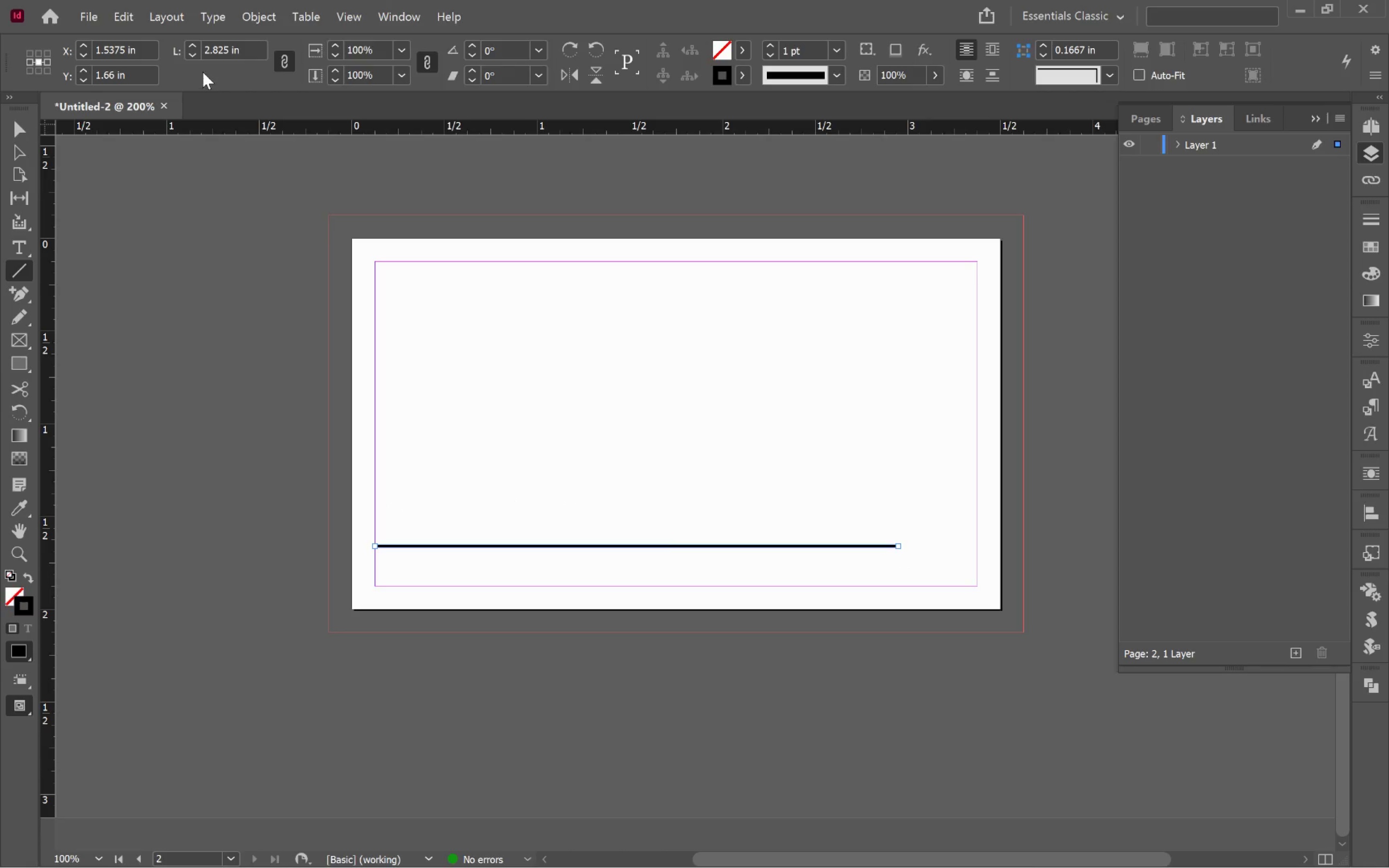 
left_click([195, 46])
 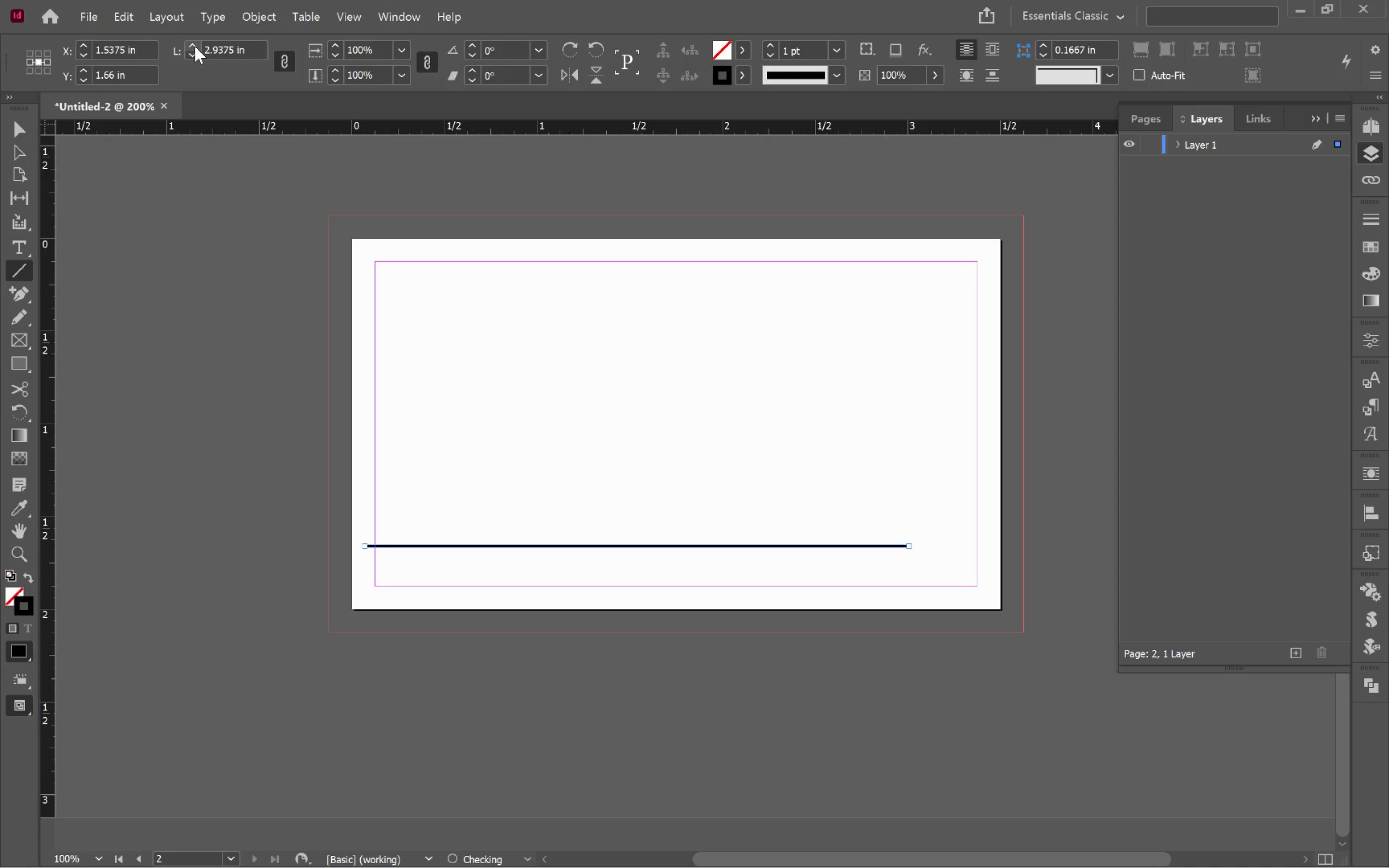 
double_click([195, 46])
 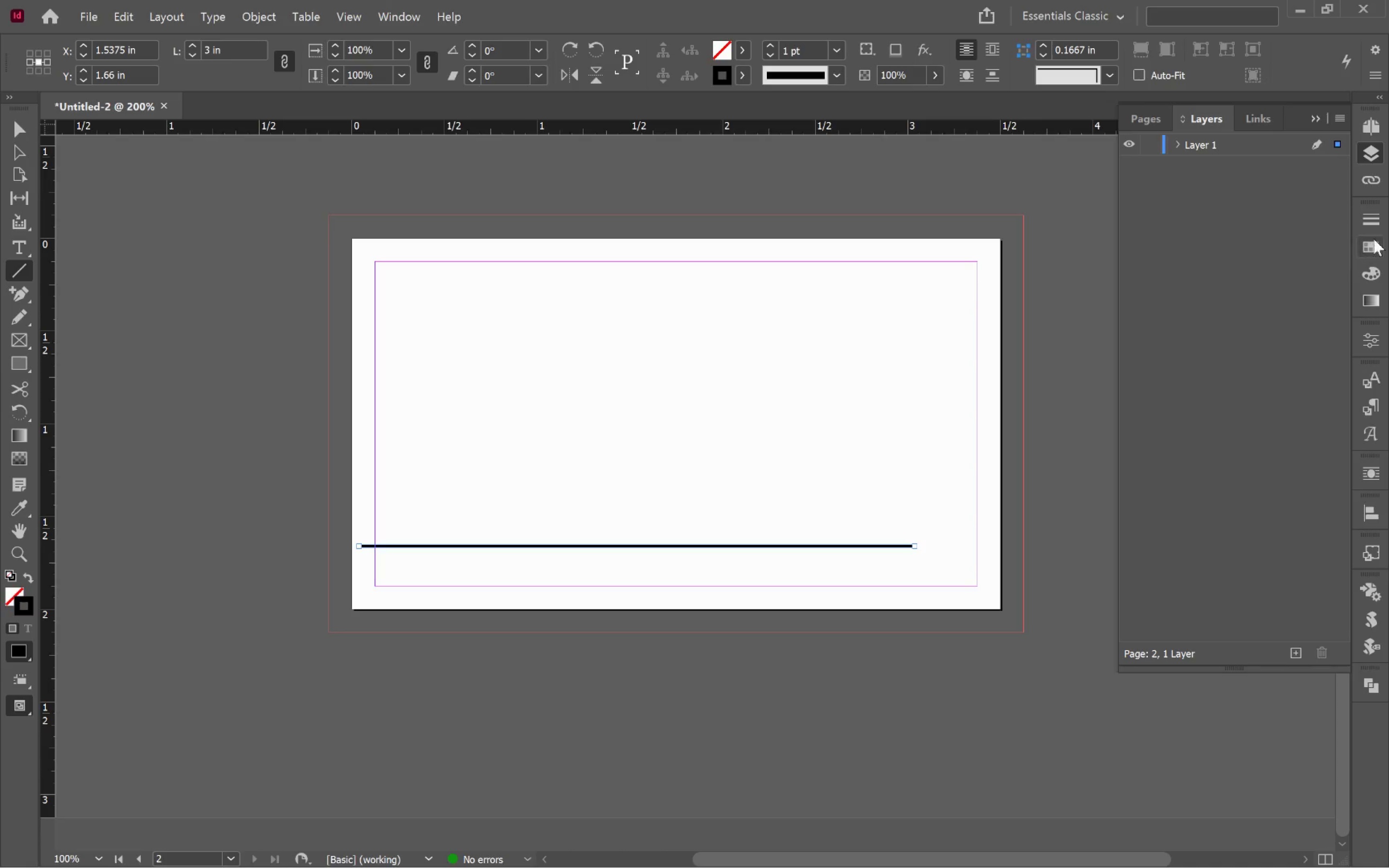 
wait(6.16)
 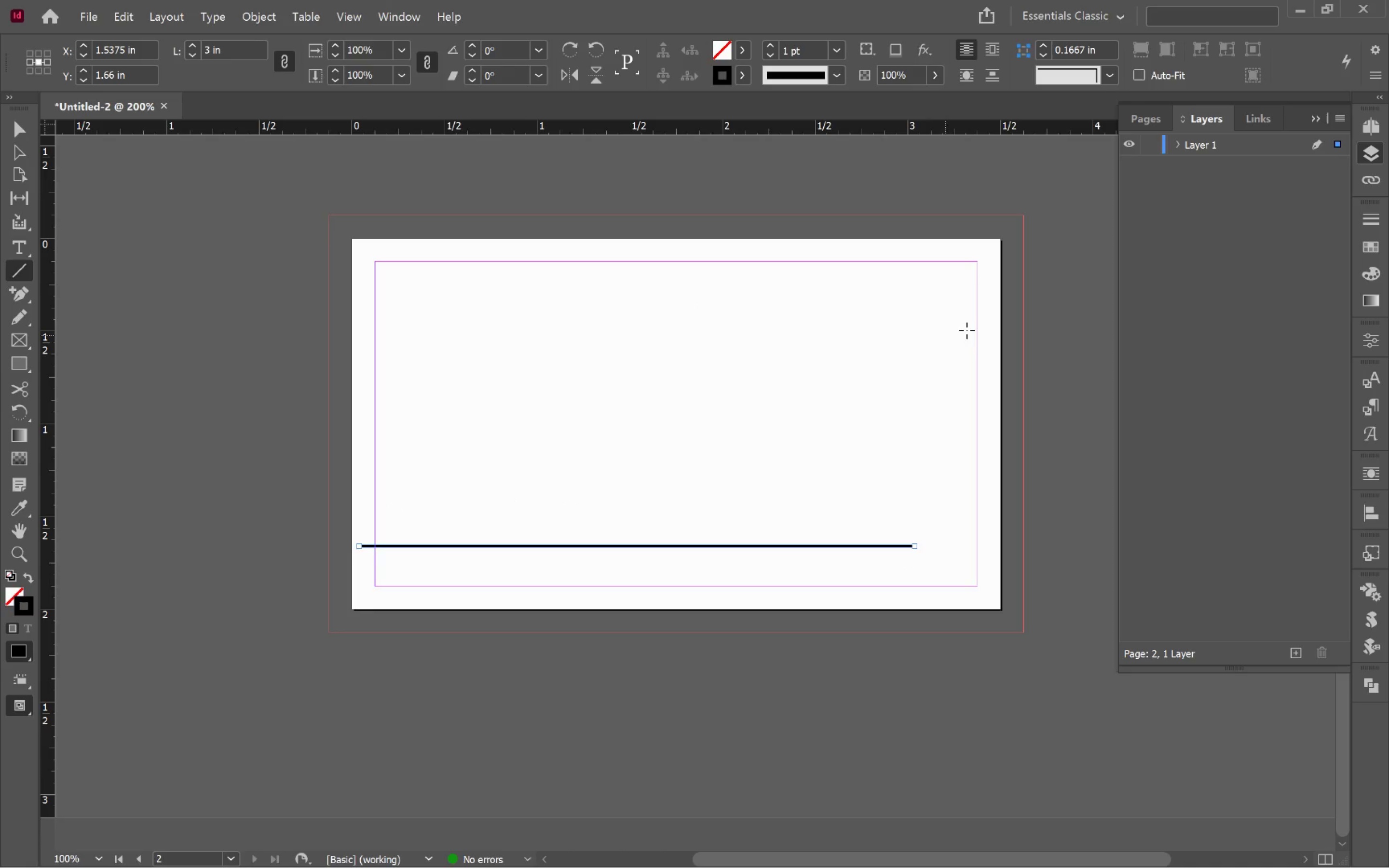 
left_click([1374, 517])
 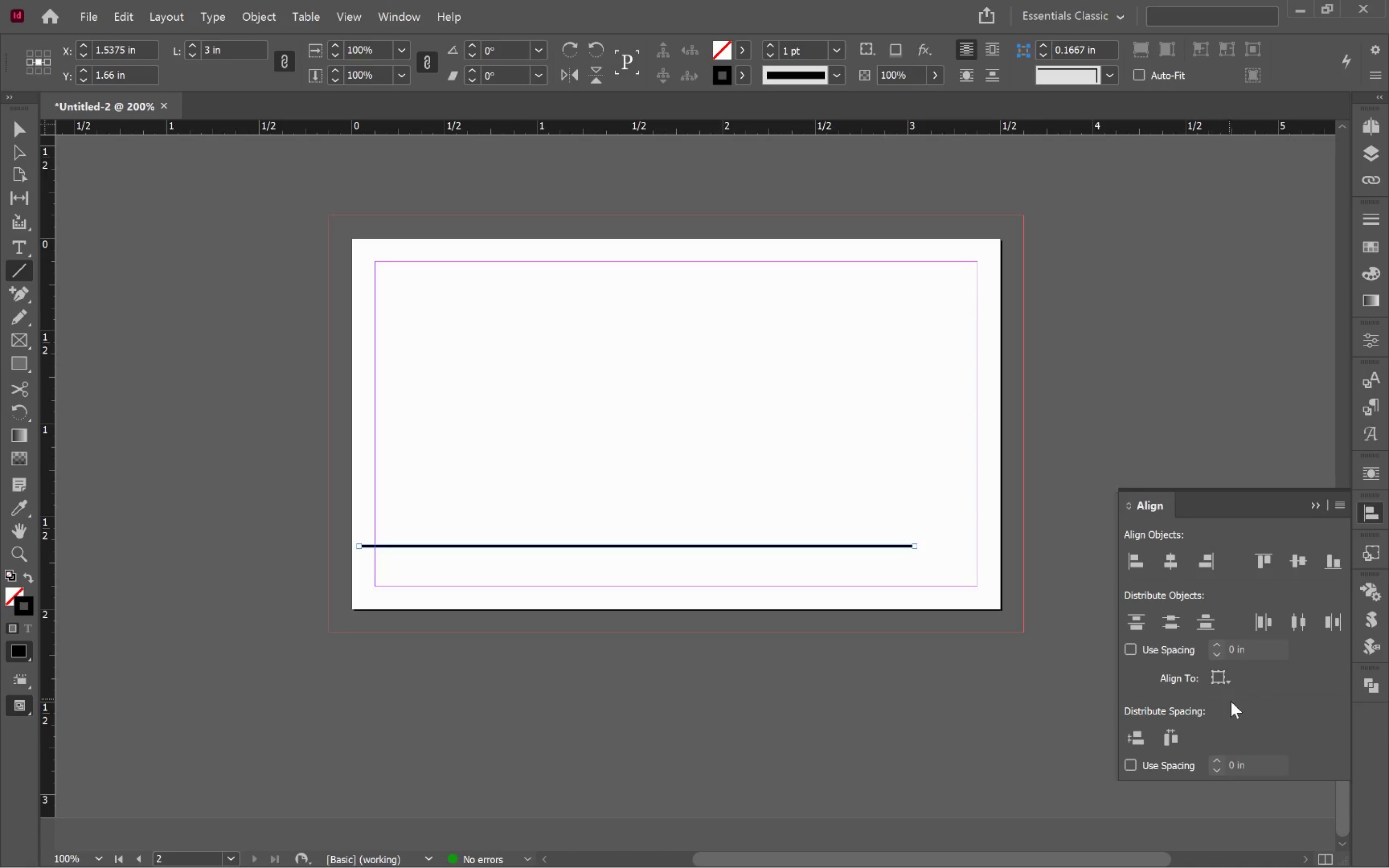 
left_click([1230, 678])
 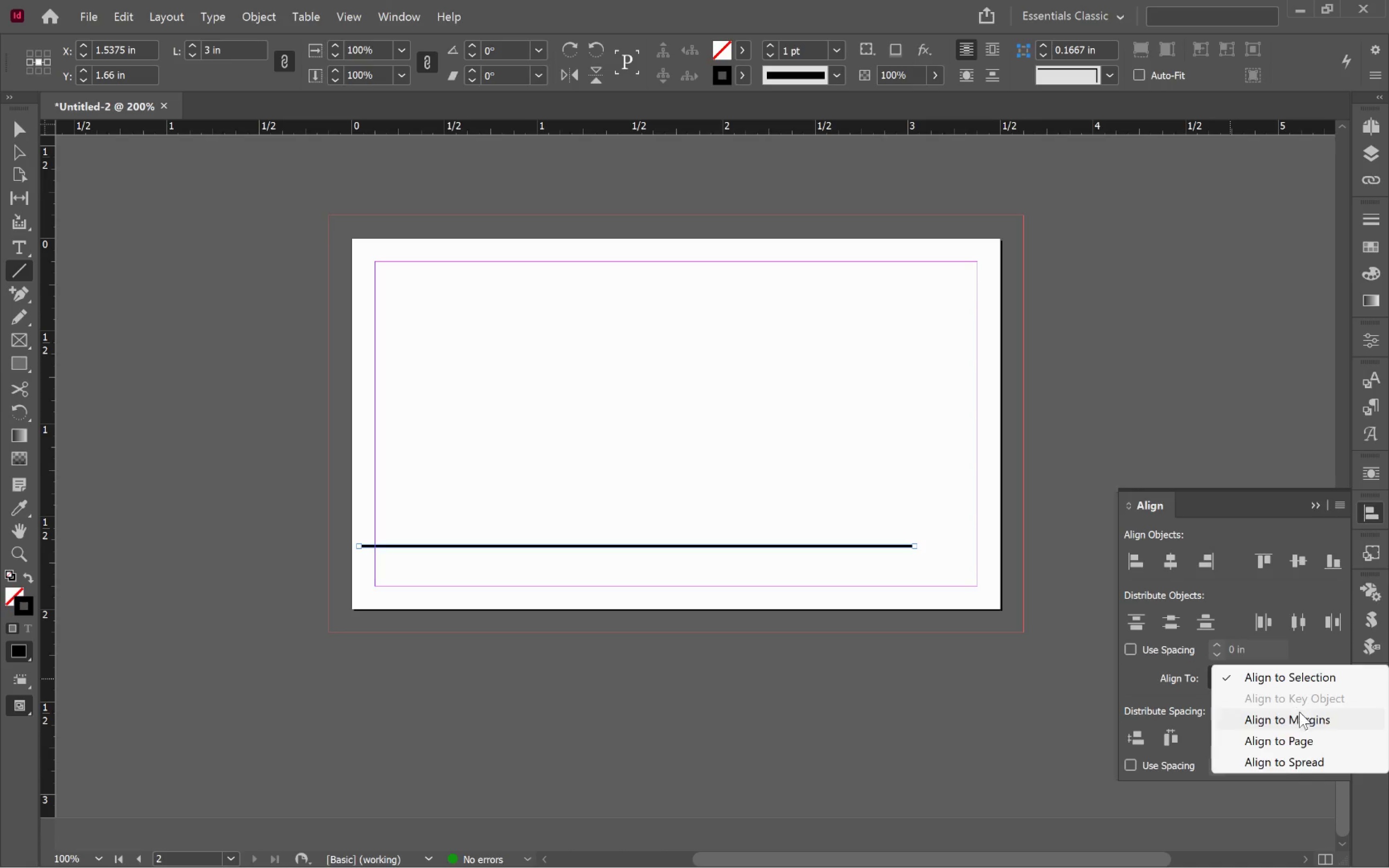 
left_click([1306, 715])
 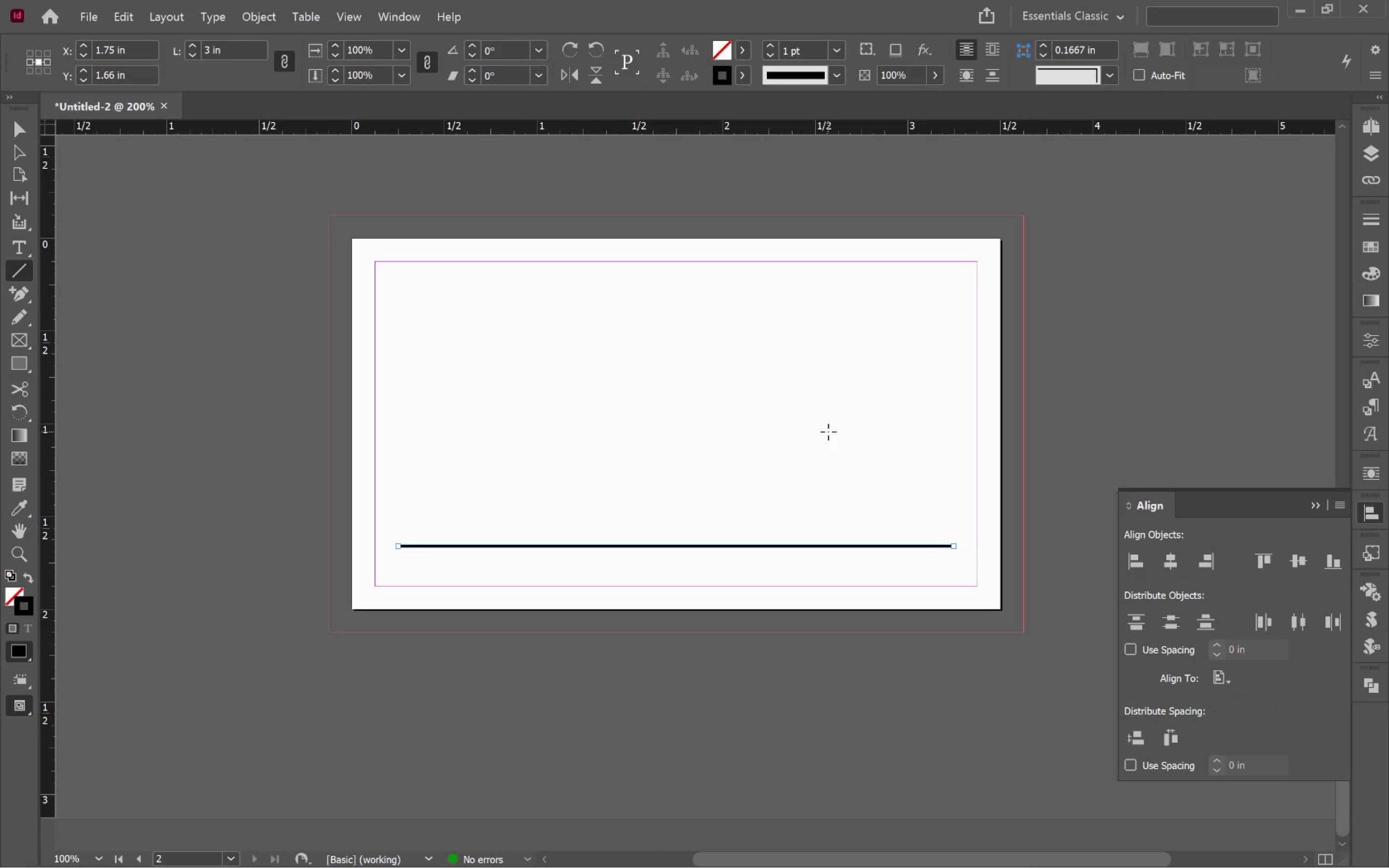 
key(V)
 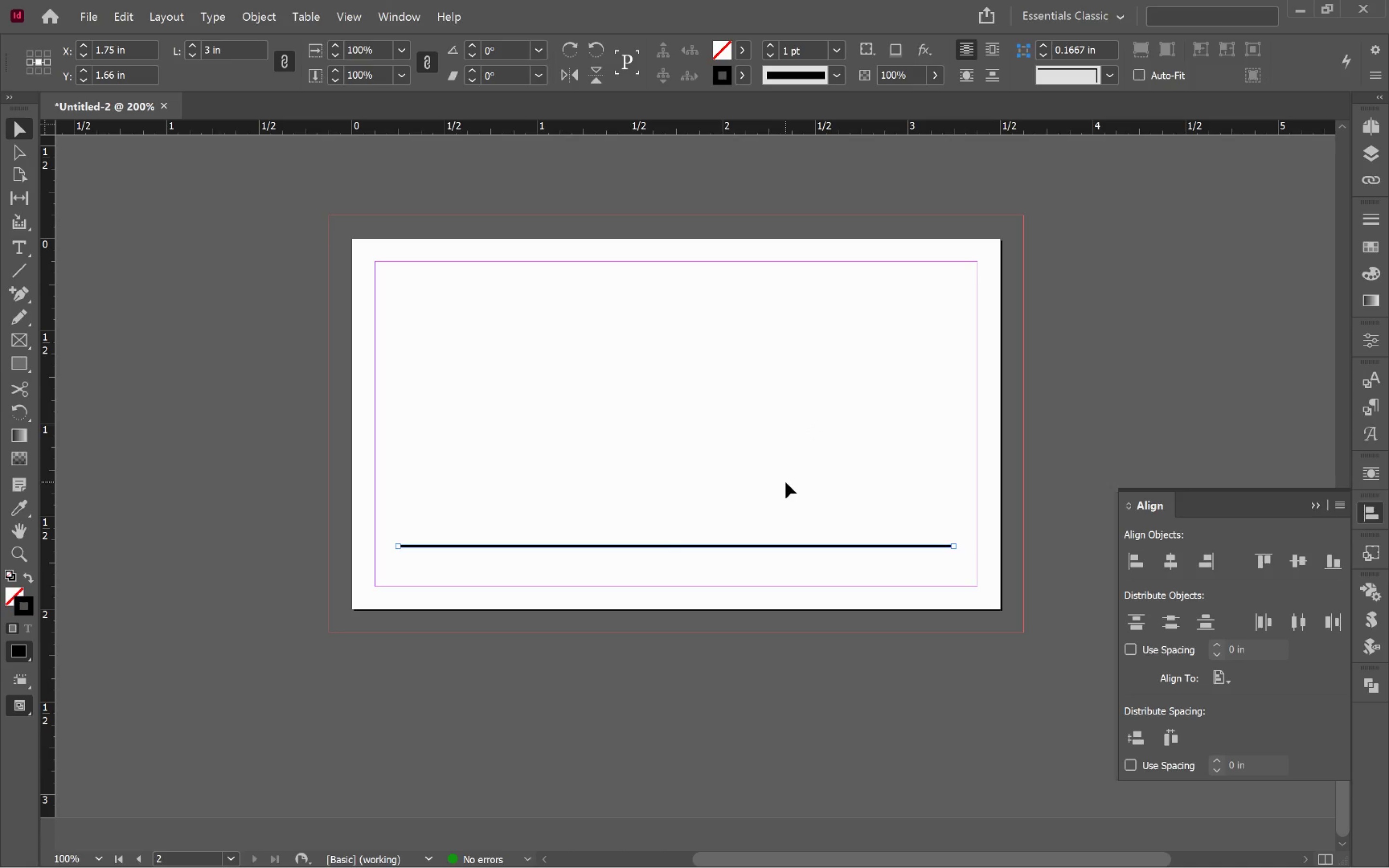 
wait(14.24)
 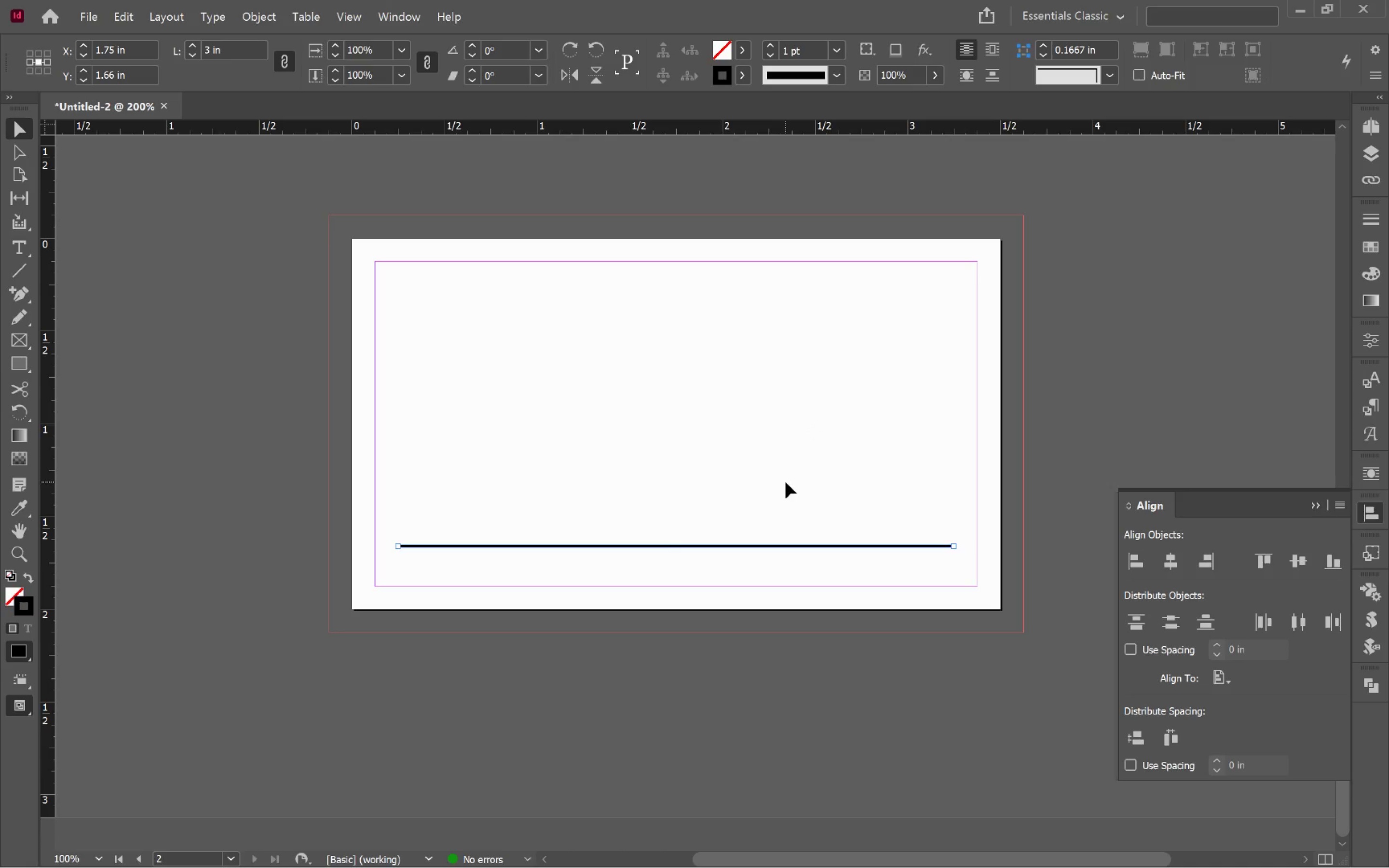 
left_click_drag(start_coordinate=[724, 543], to_coordinate=[724, 548])
 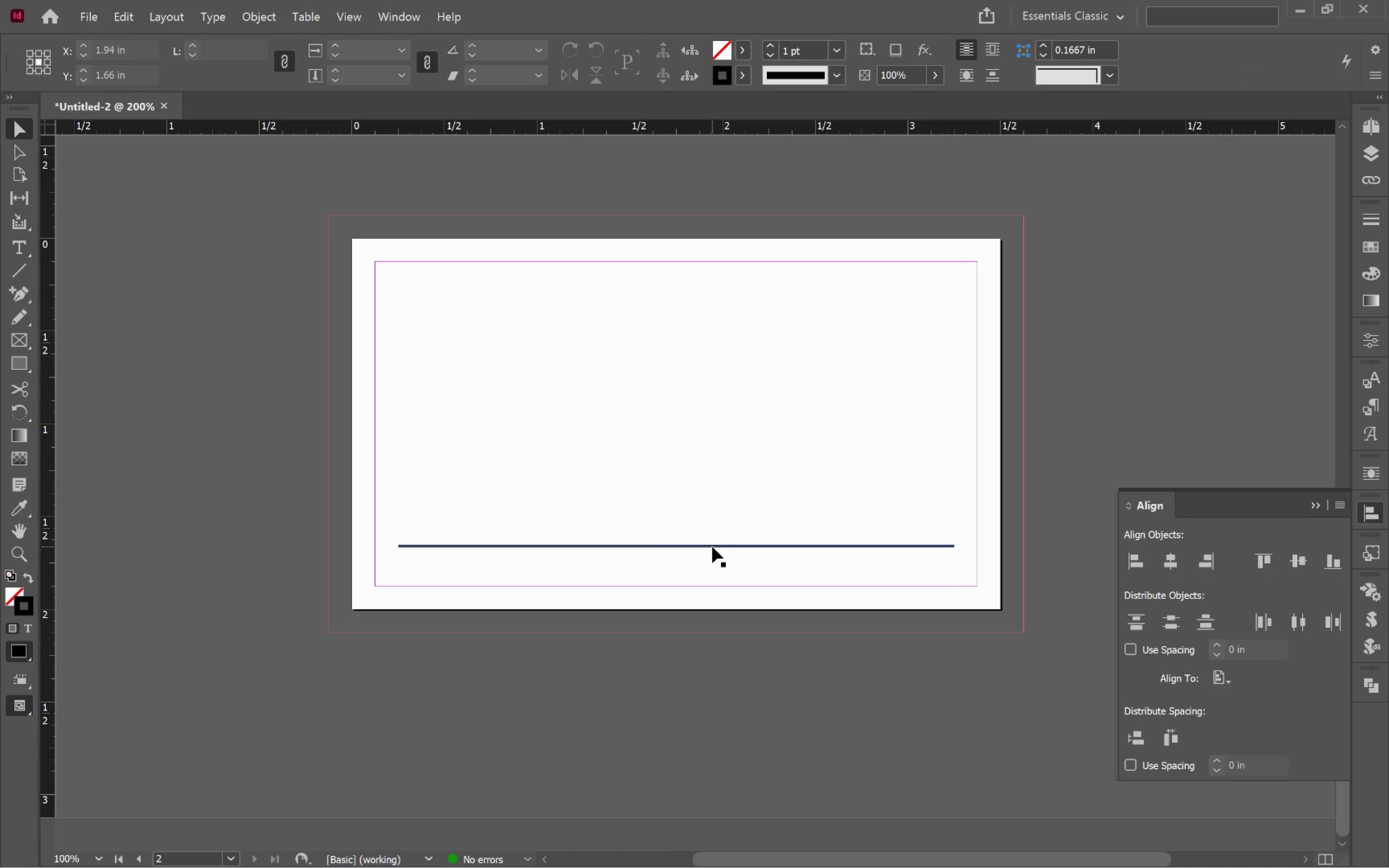 
hold_key(key=ShiftLeft, duration=0.49)
 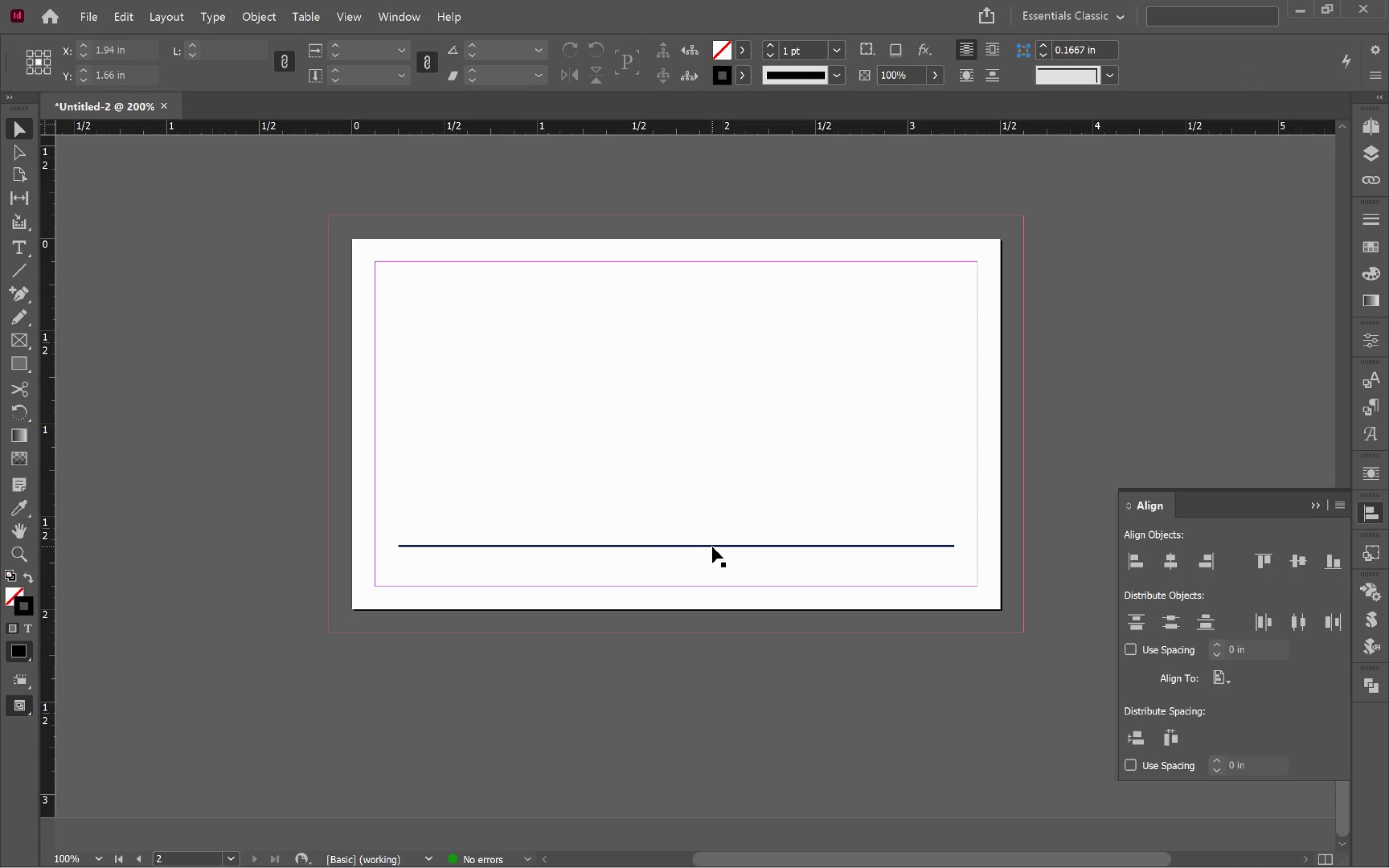 
left_click_drag(start_coordinate=[712, 547], to_coordinate=[716, 565])
 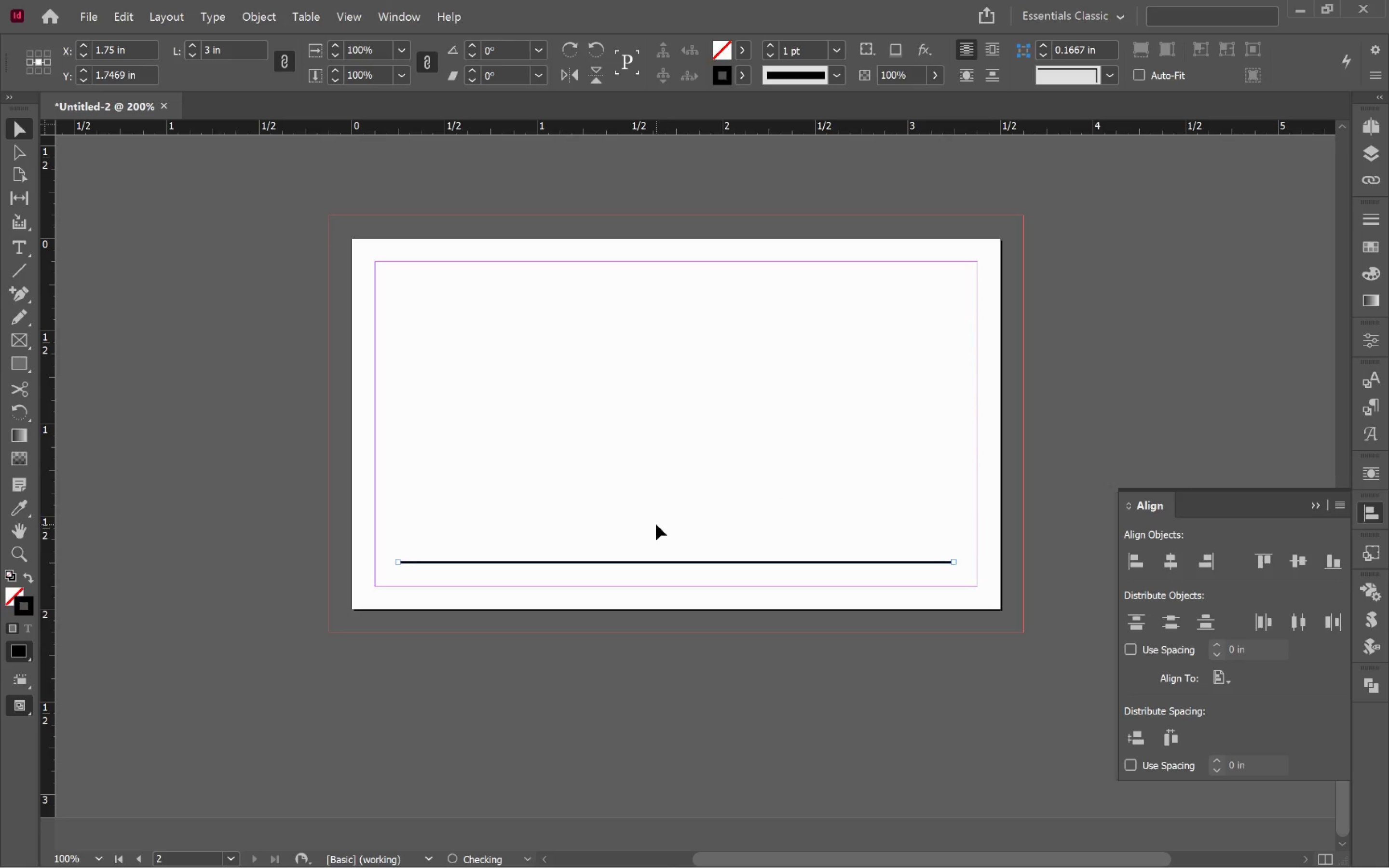 
hold_key(key=ShiftLeft, duration=1.81)
 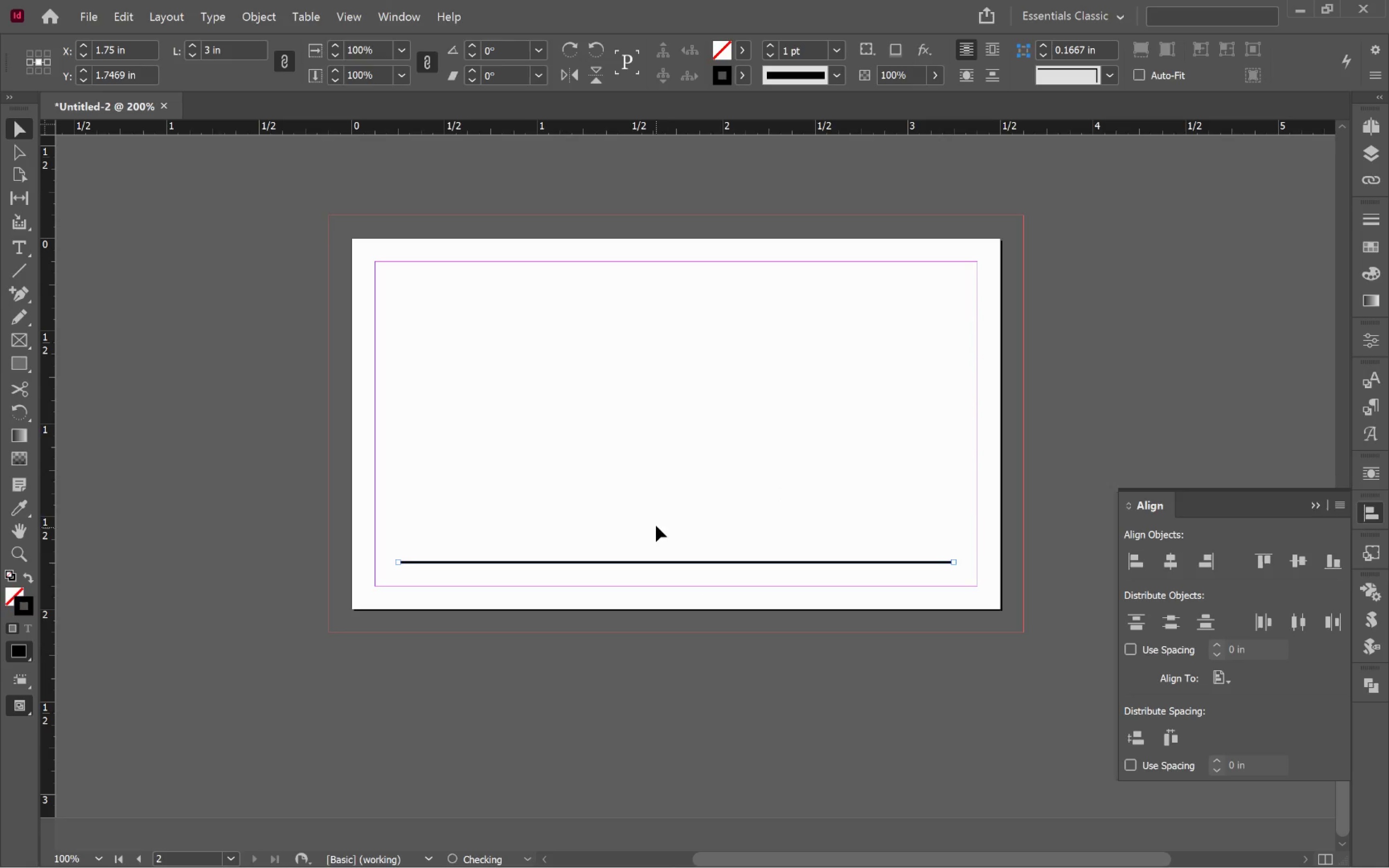 
left_click([656, 524])
 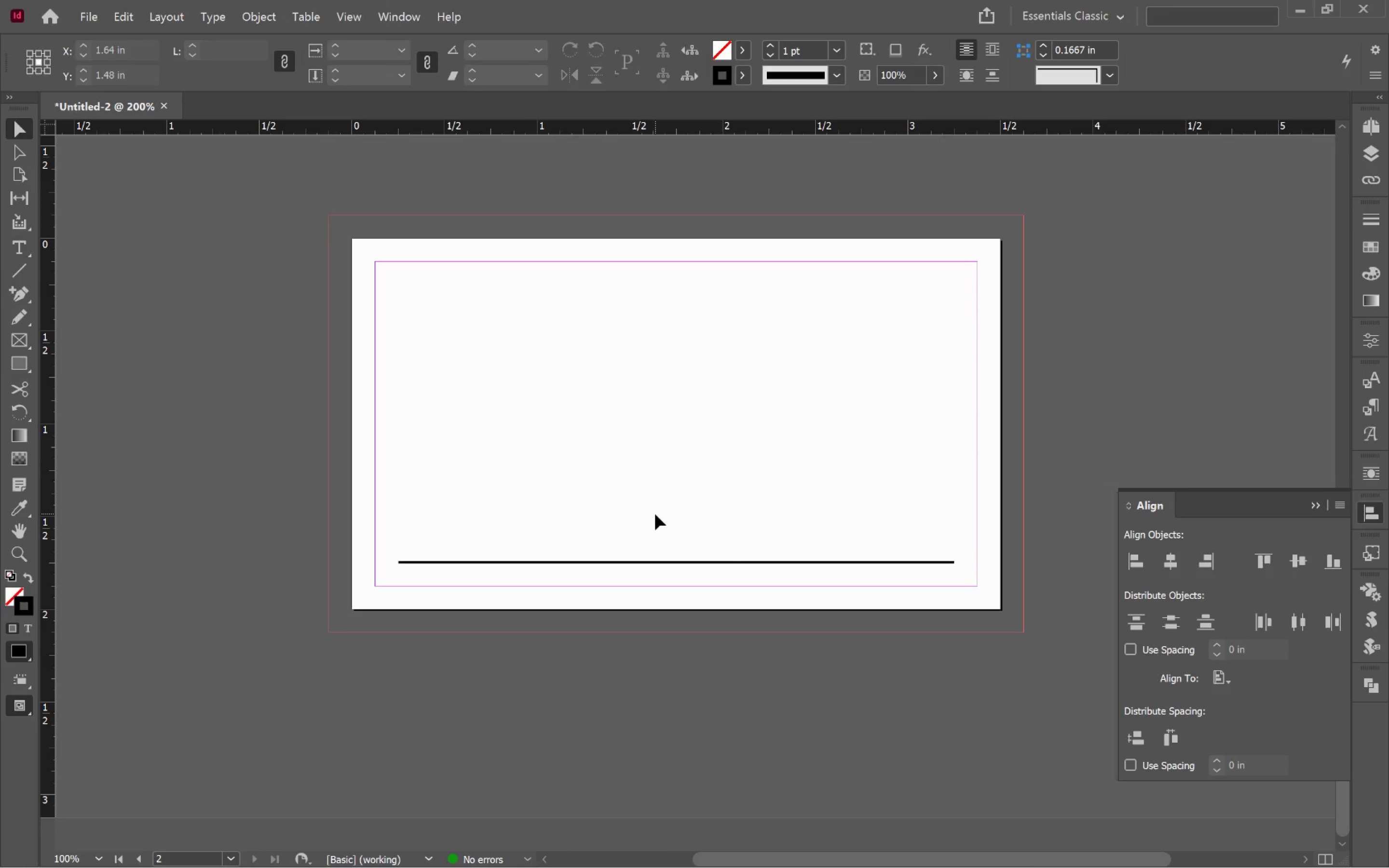 
hold_key(key=Space, duration=0.75)
 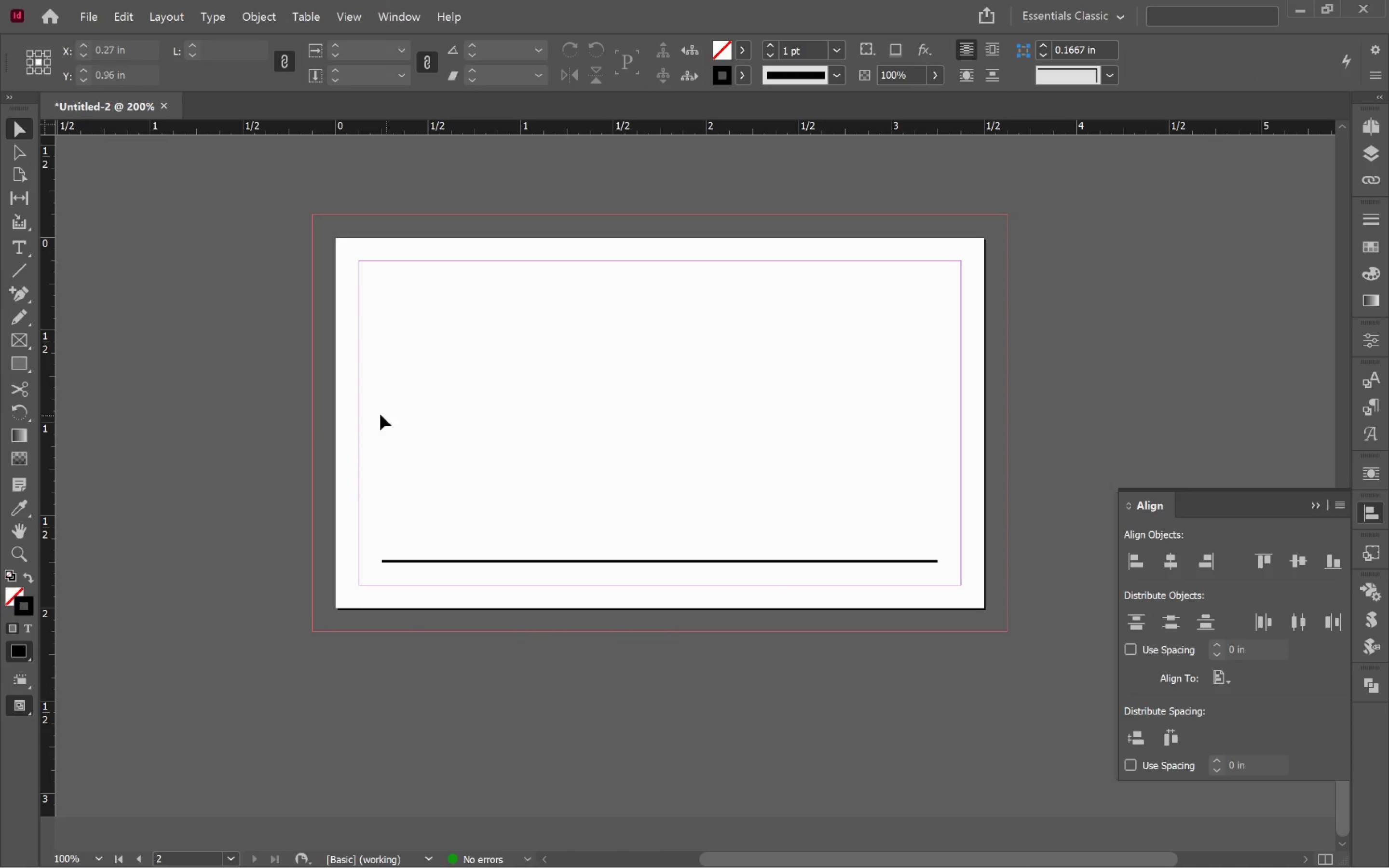 
left_click_drag(start_coordinate=[715, 528], to_coordinate=[698, 457])
 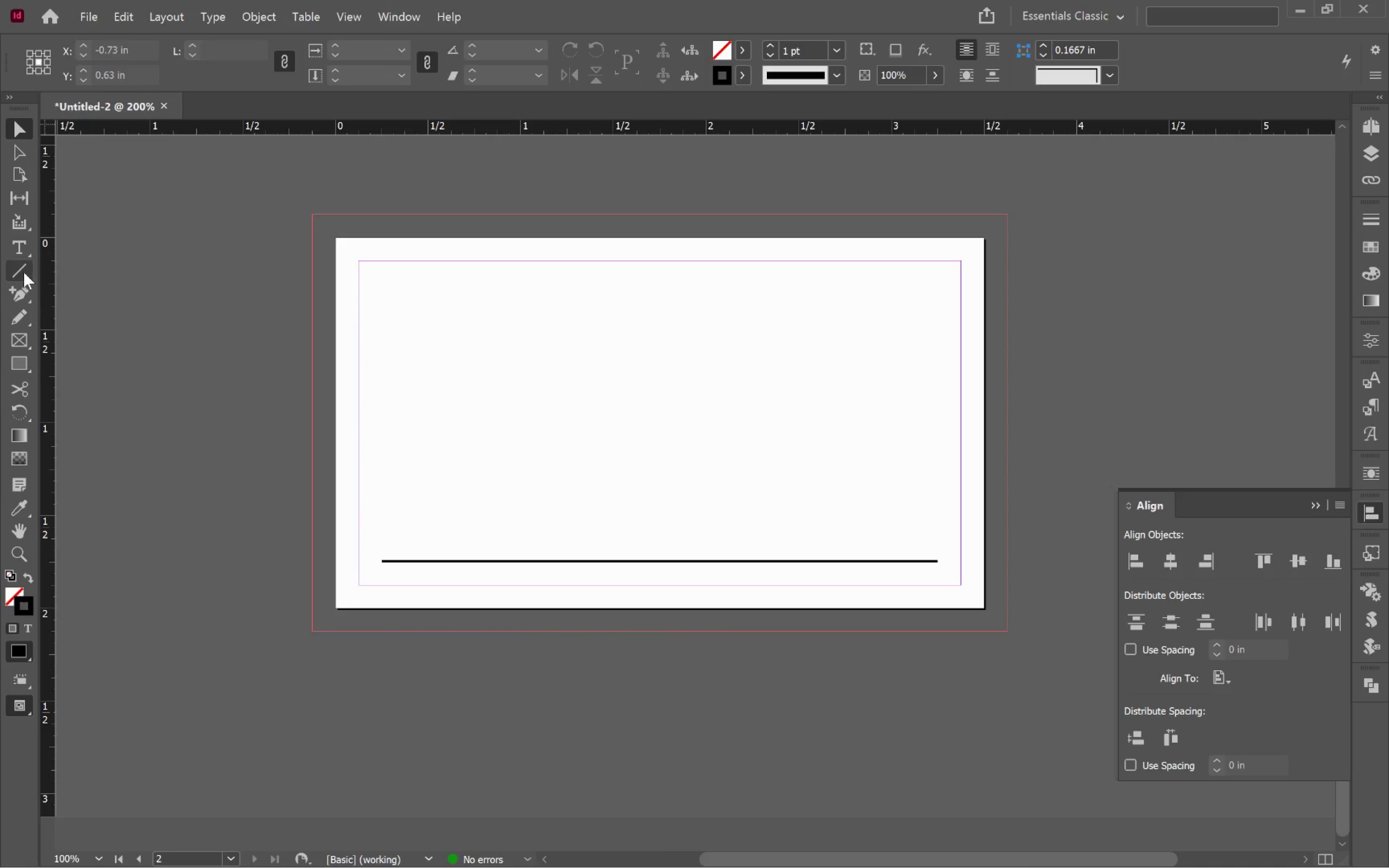 
left_click([24, 270])
 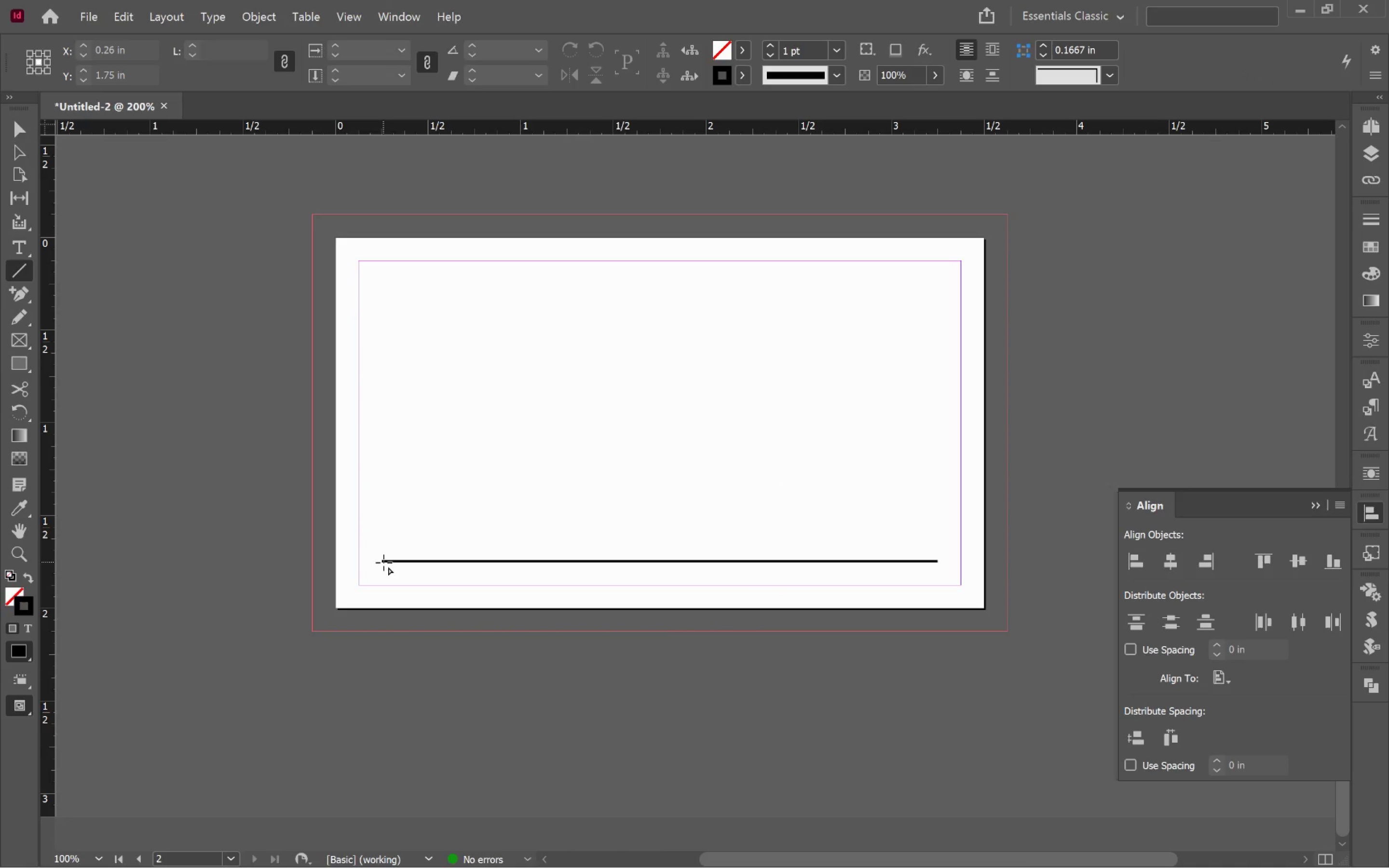 
left_click_drag(start_coordinate=[382, 561], to_coordinate=[392, 495])
 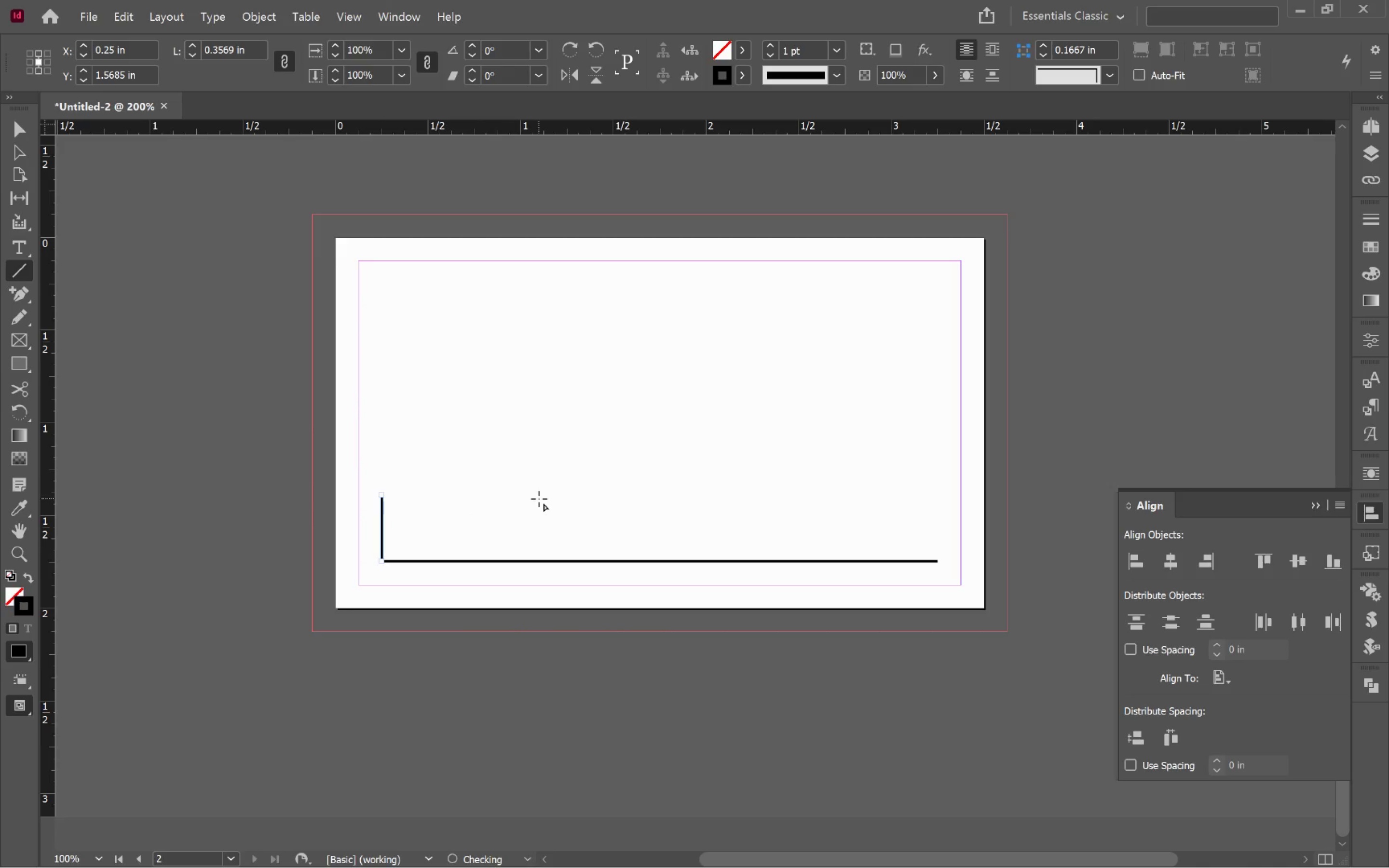 
hold_key(key=ShiftLeft, duration=3.05)
 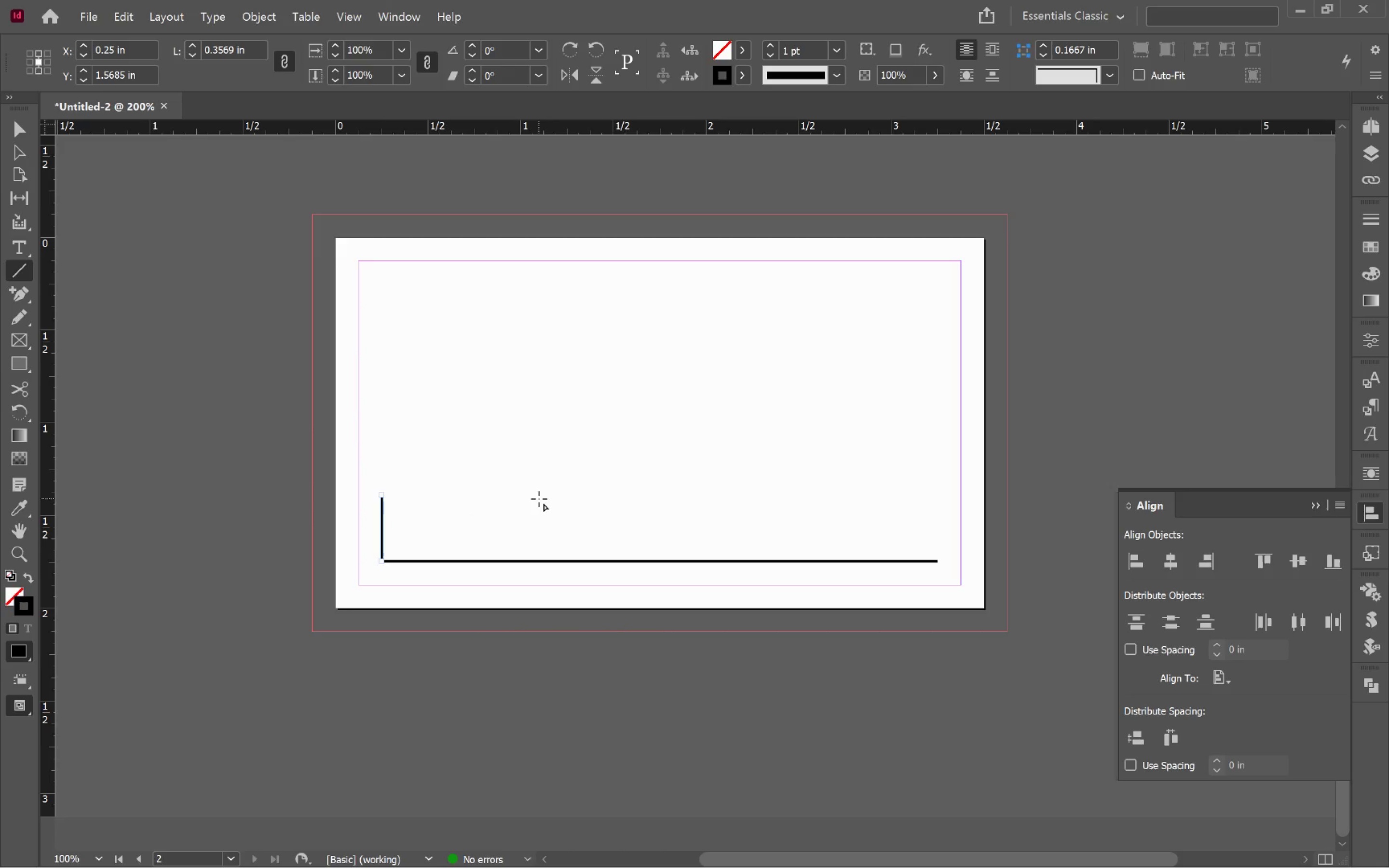 
key(V)
 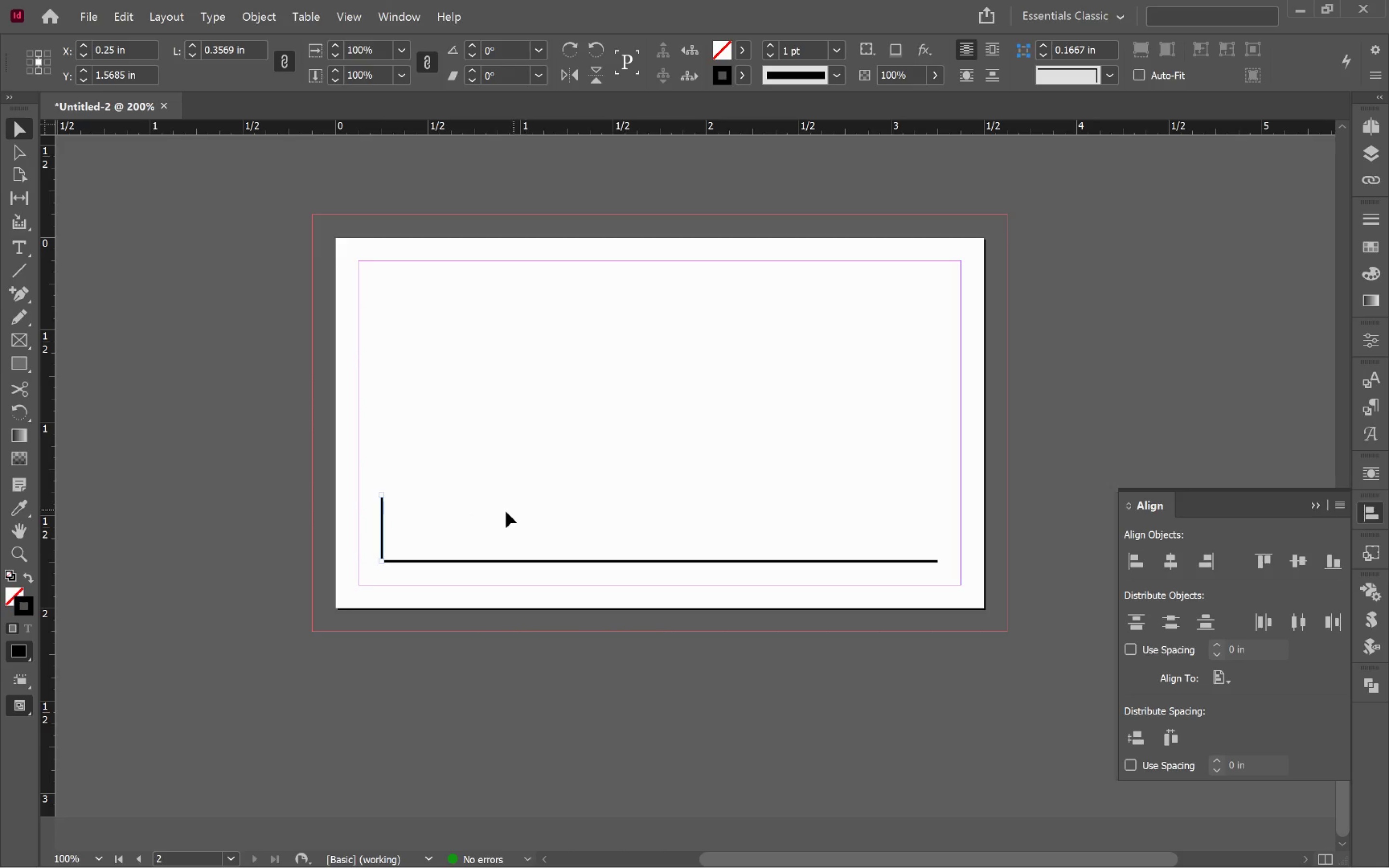 
left_click([505, 512])
 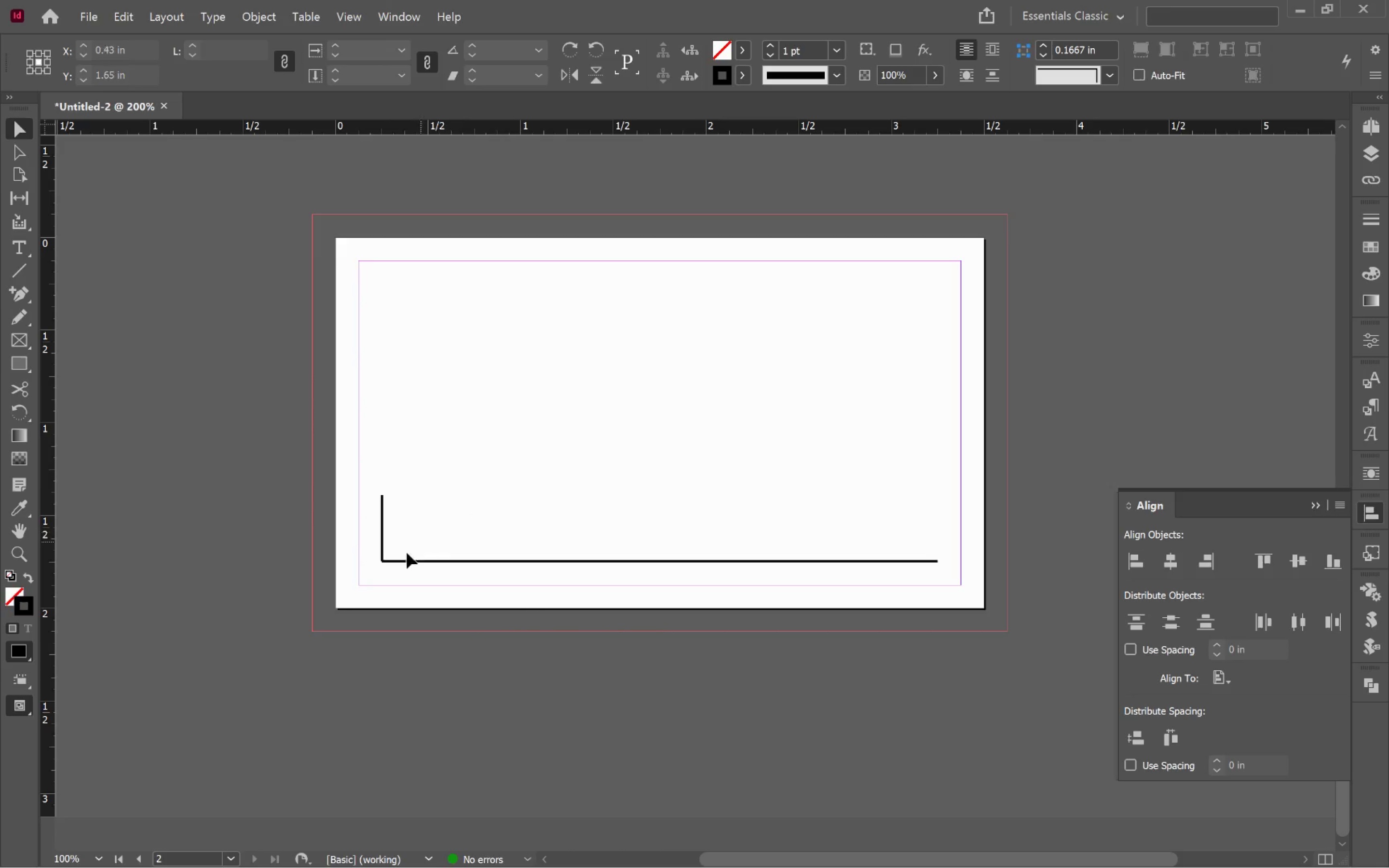 
hold_key(key=AltLeft, duration=0.96)
scroll: coordinate [401, 576], scroll_direction: up, amount: 3.0
 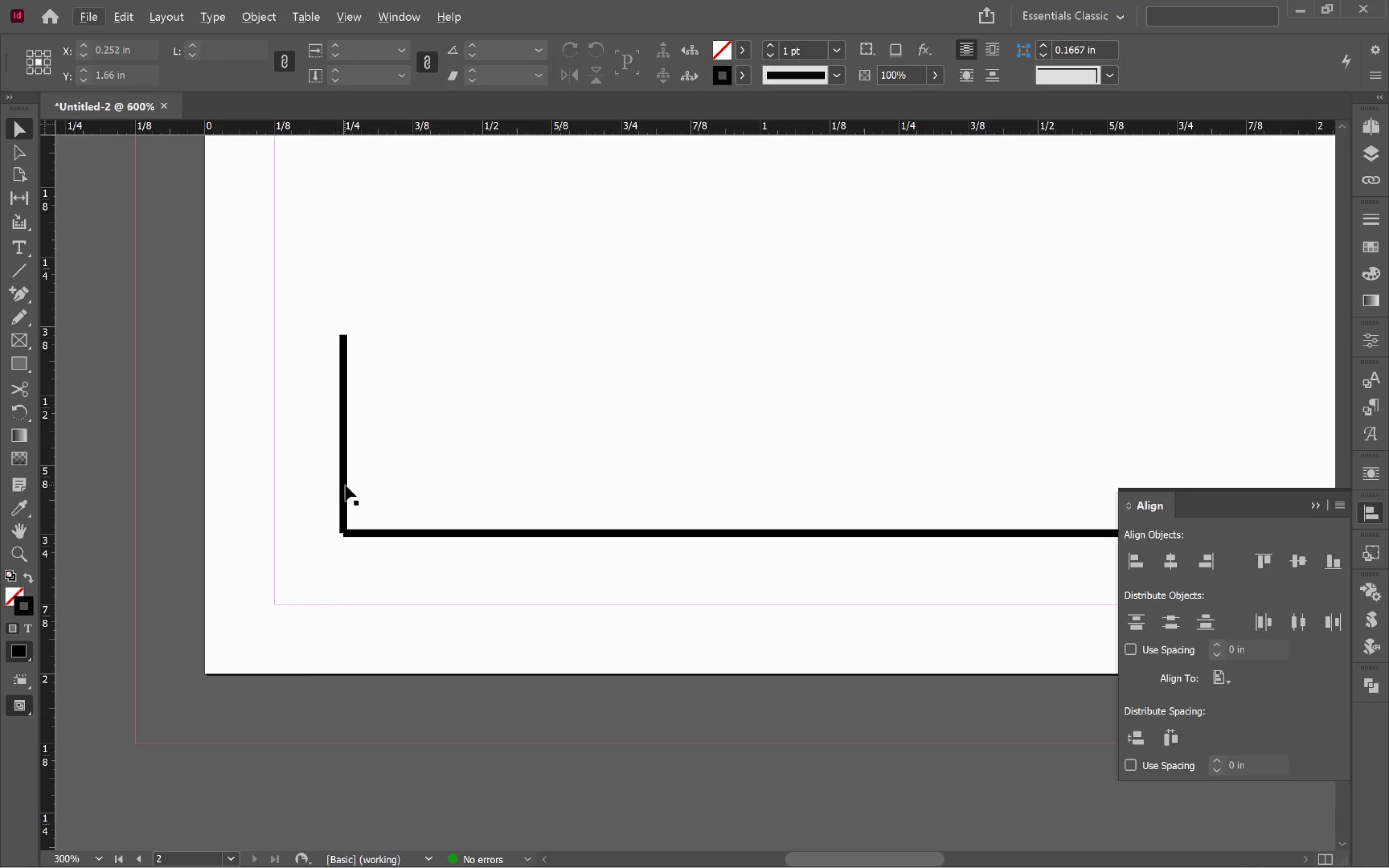 
left_click_drag(start_coordinate=[344, 485], to_coordinate=[333, 483])
 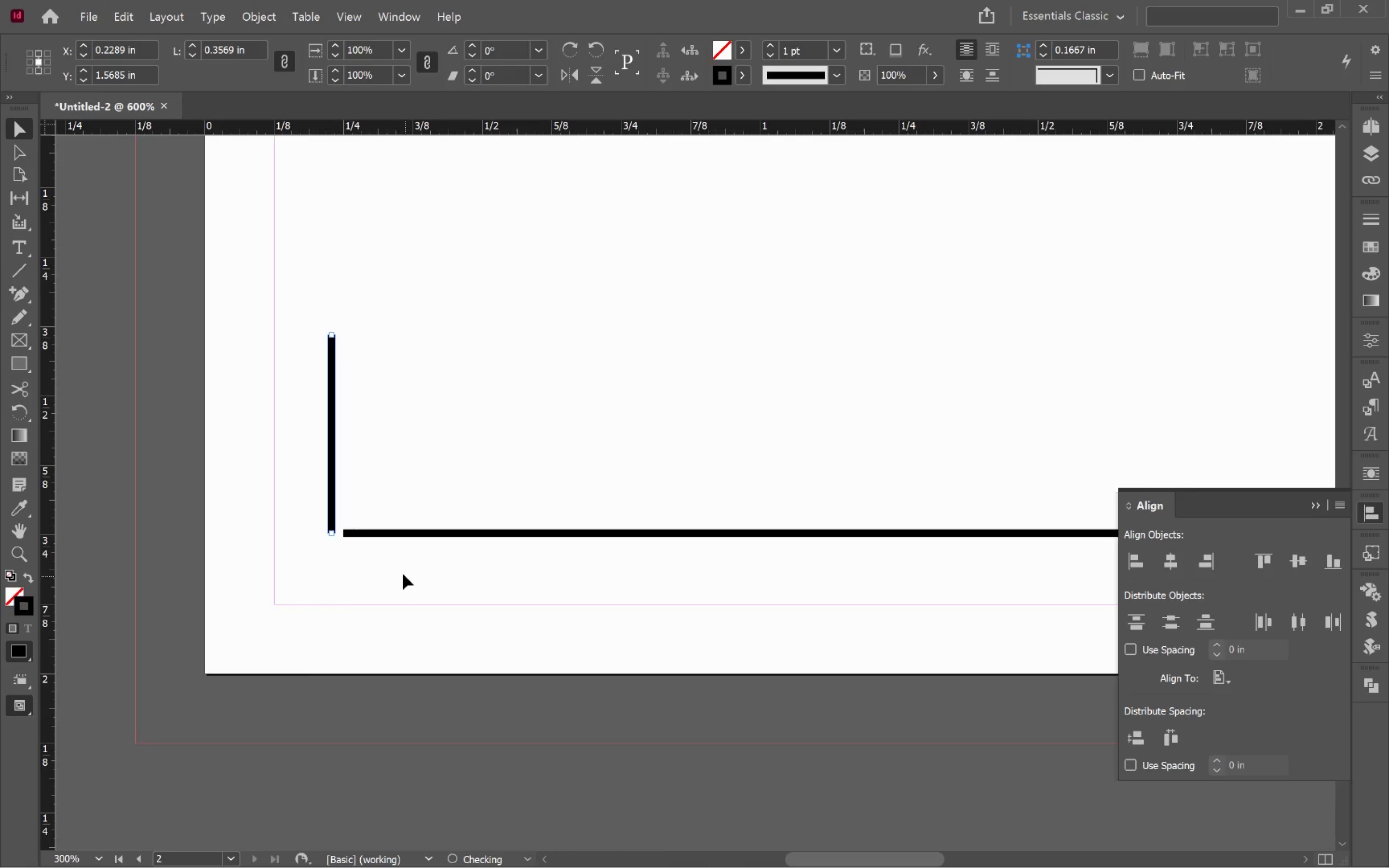 
hold_key(key=ShiftLeft, duration=0.79)
 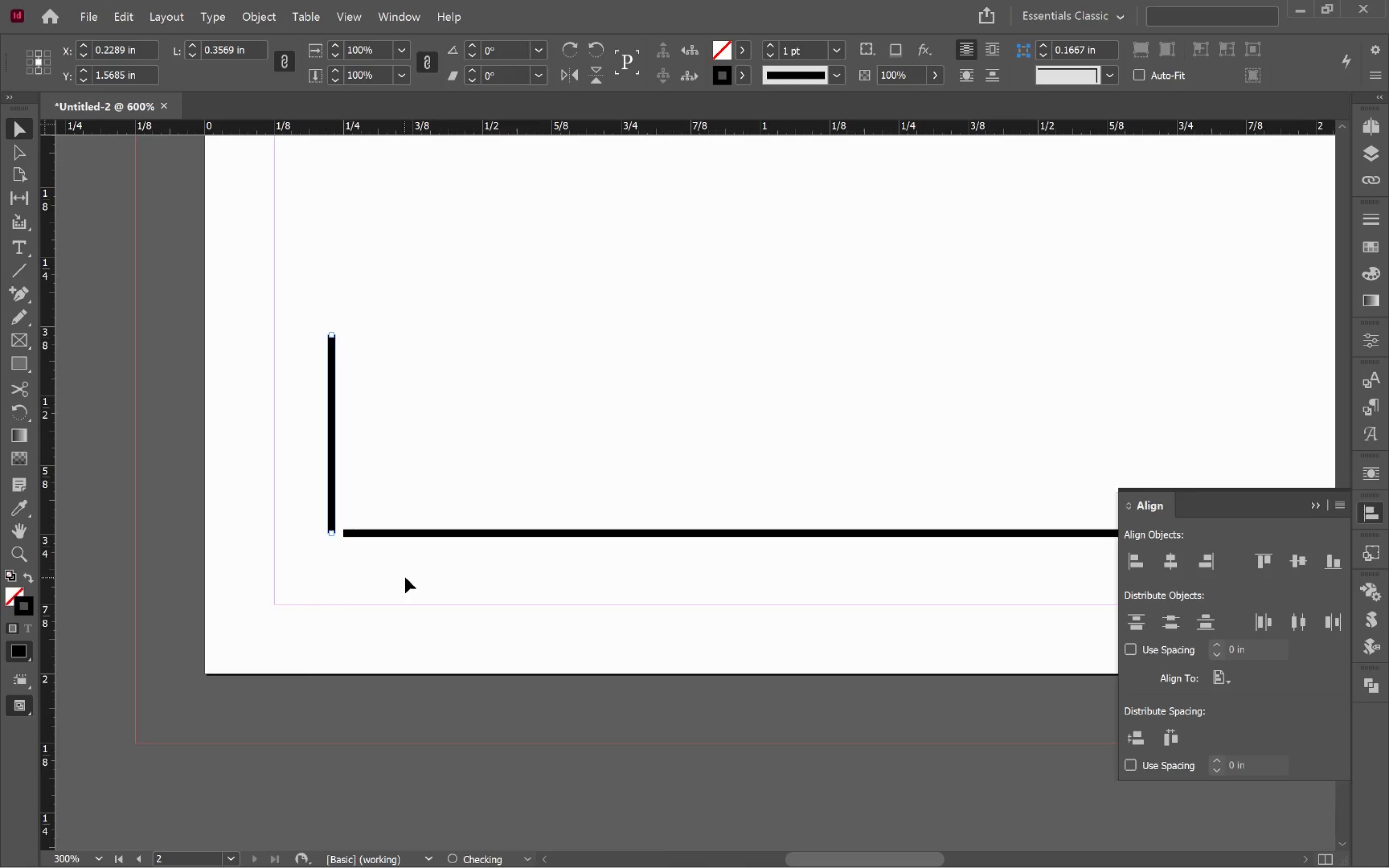 
left_click_drag(start_coordinate=[401, 573], to_coordinate=[312, 500])
 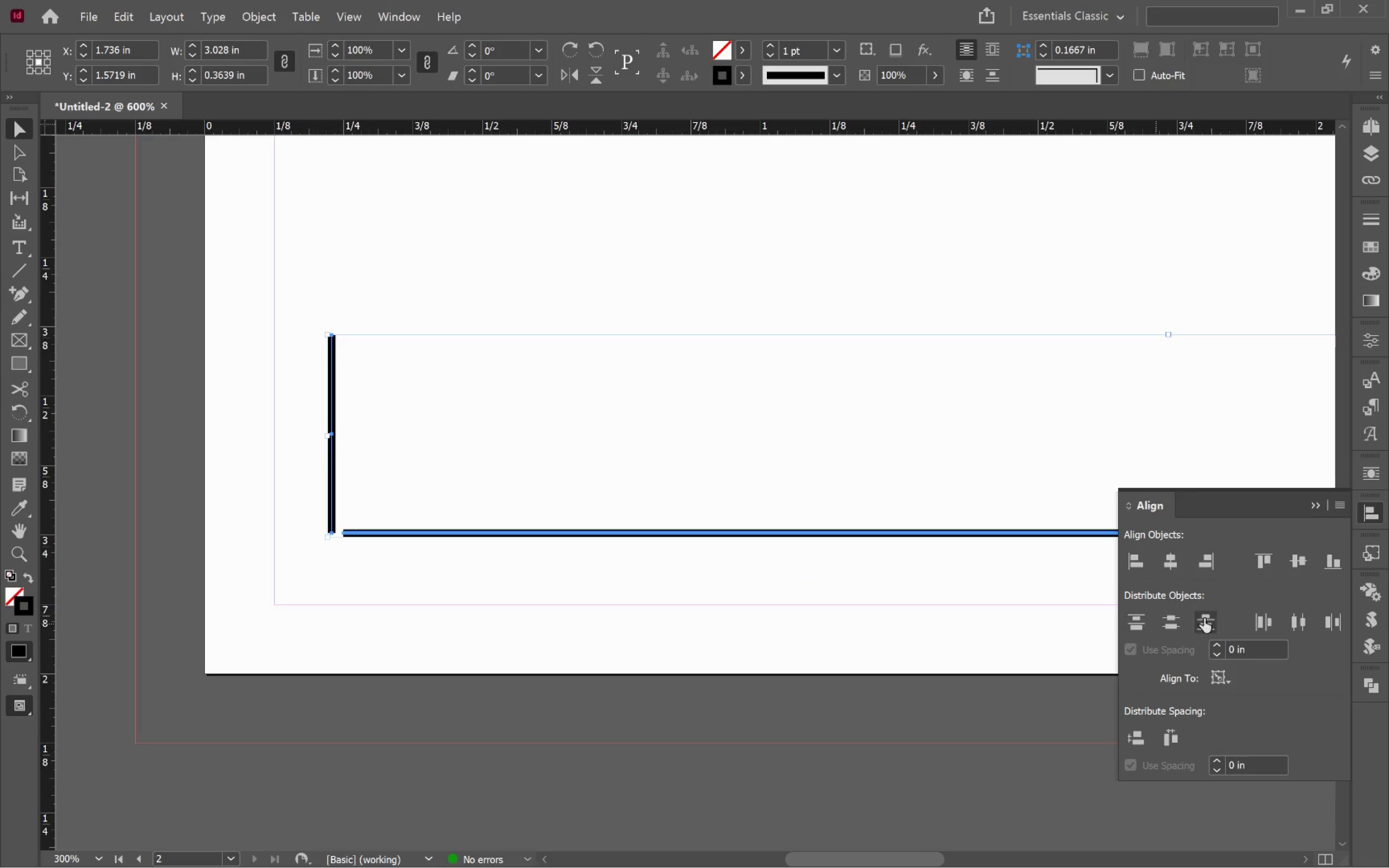 
left_click([1145, 563])
 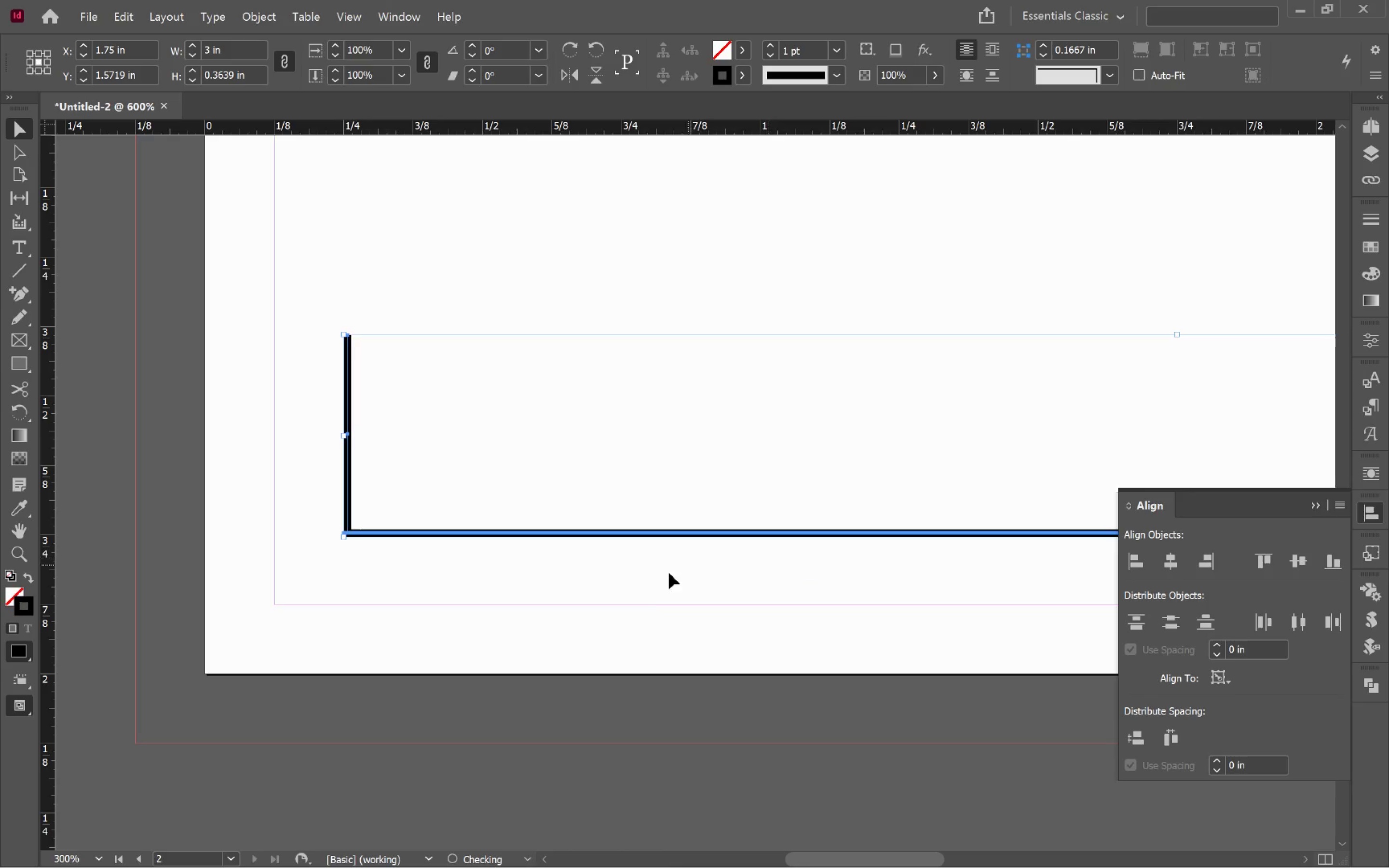 
left_click([647, 594])
 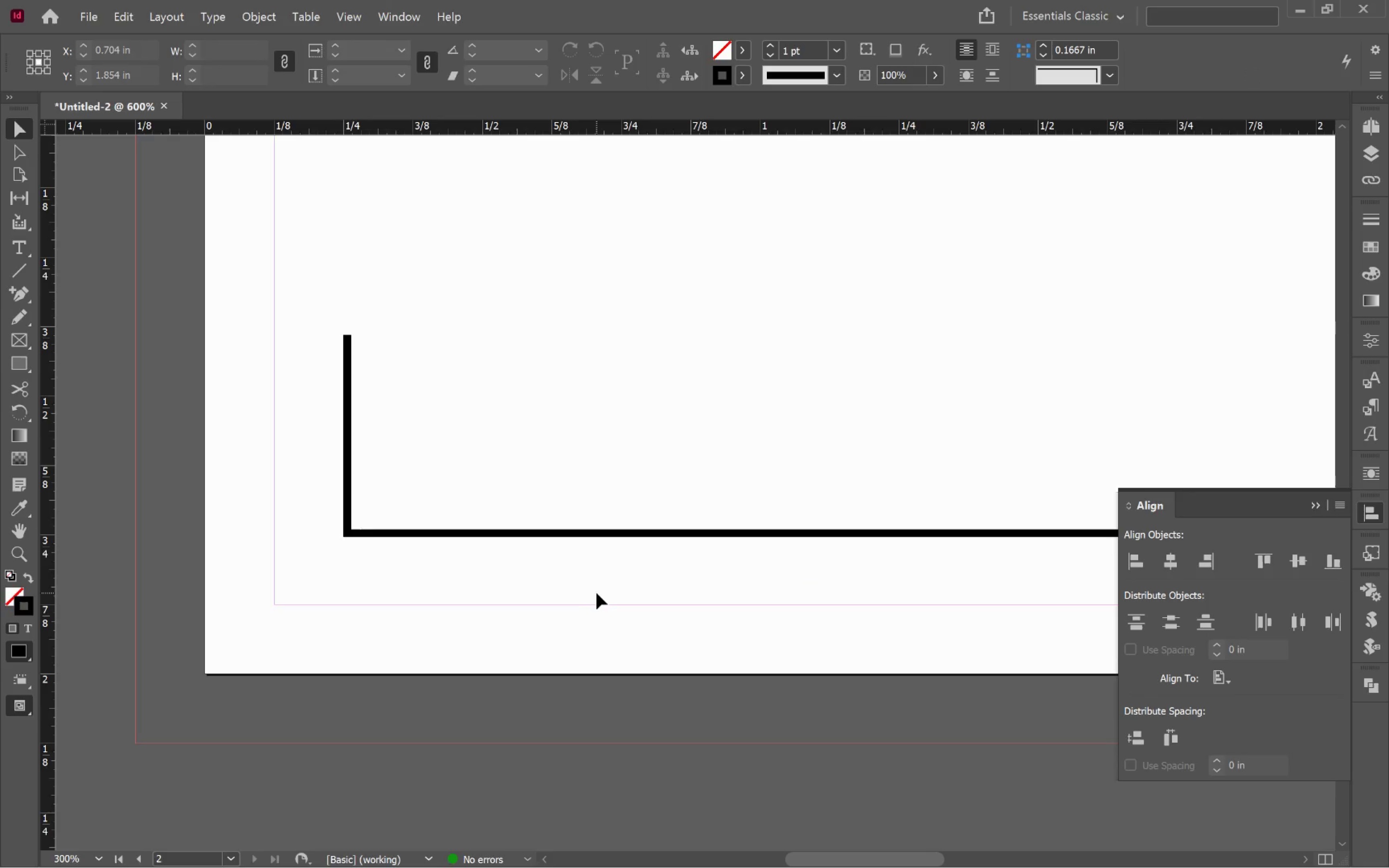 
hold_key(key=AltLeft, duration=2.09)
scroll: coordinate [404, 579], scroll_direction: up, amount: 4.0
 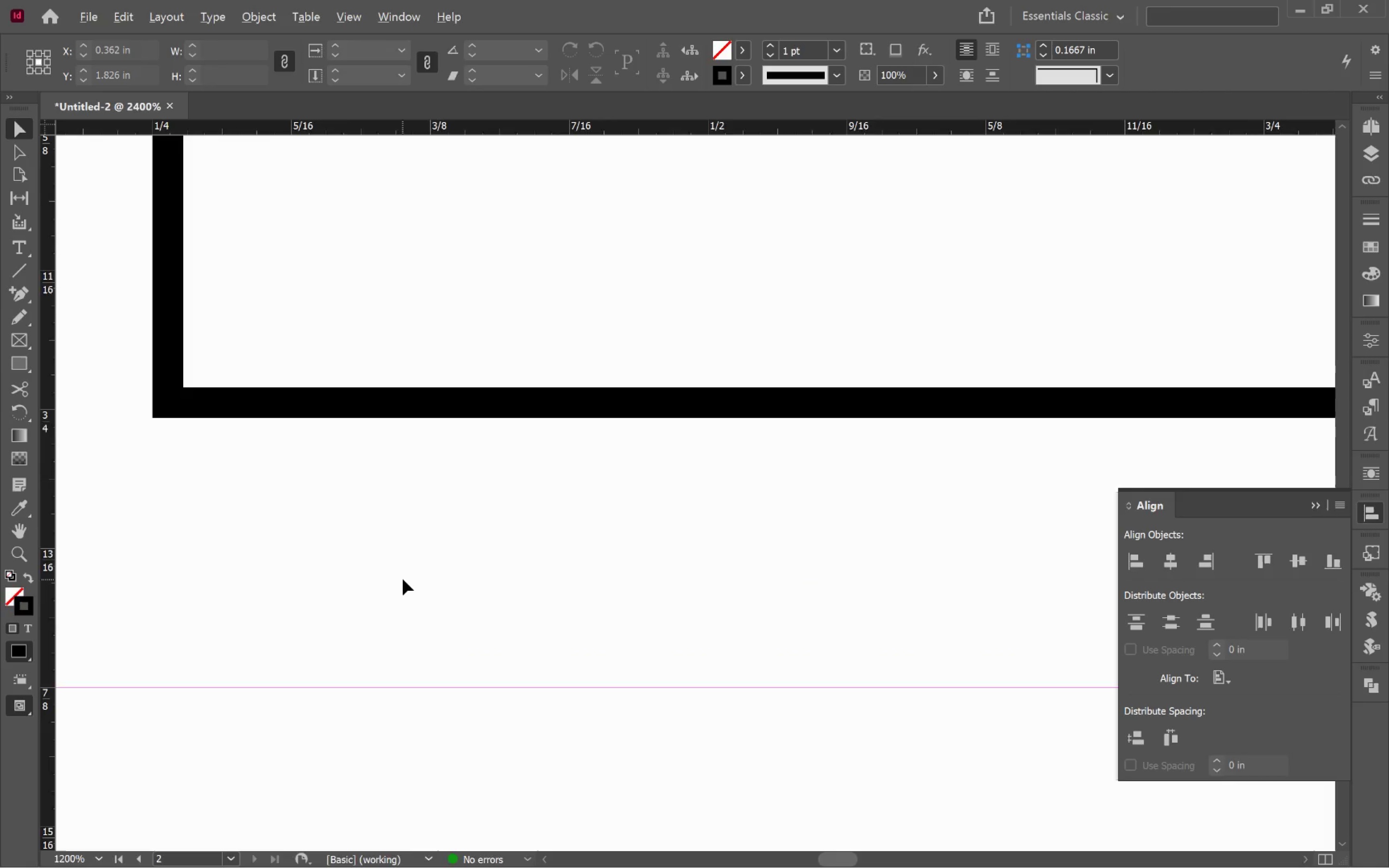 
scroll: coordinate [403, 580], scroll_direction: down, amount: 4.0
 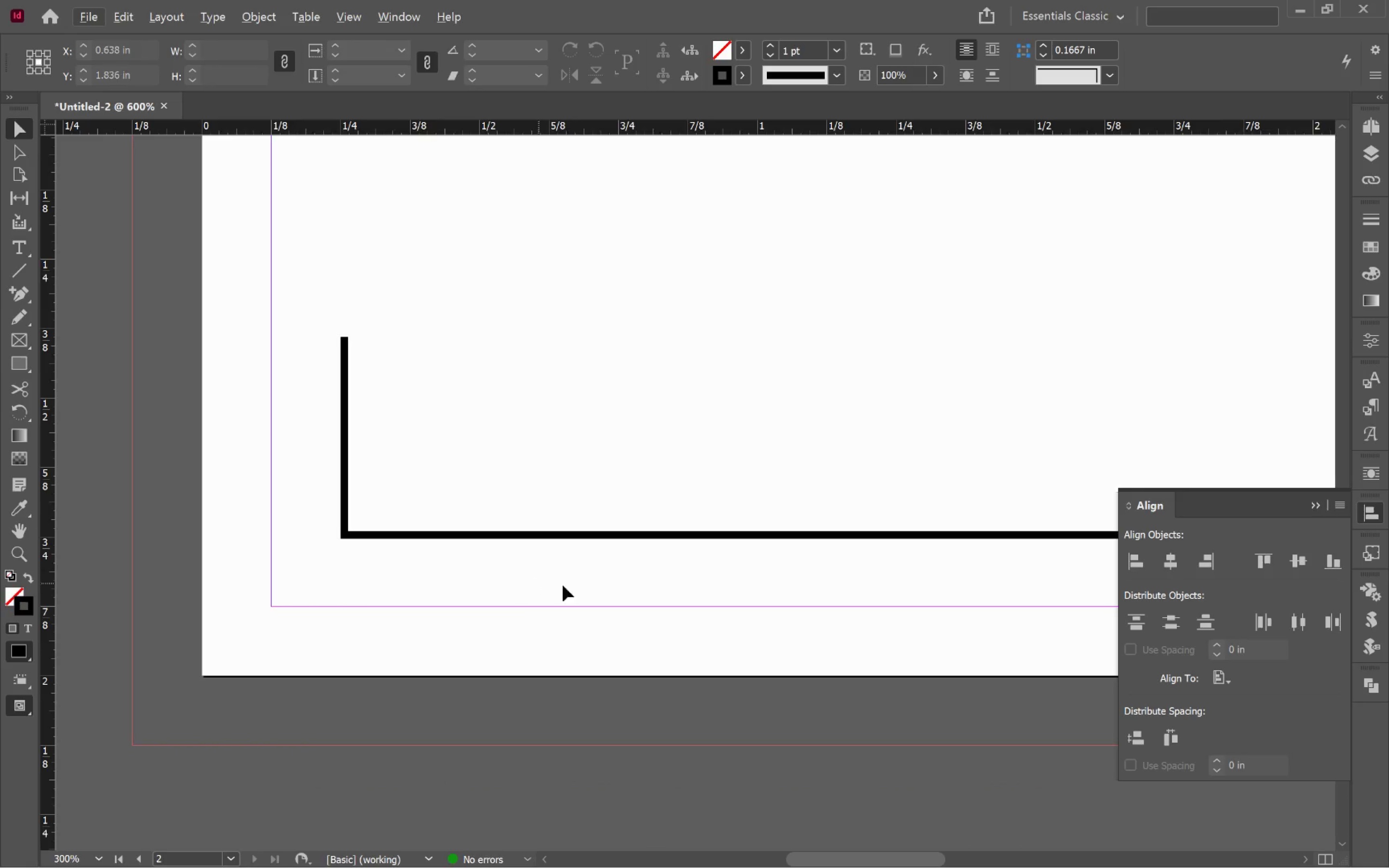 
hold_key(key=Space, duration=0.41)
 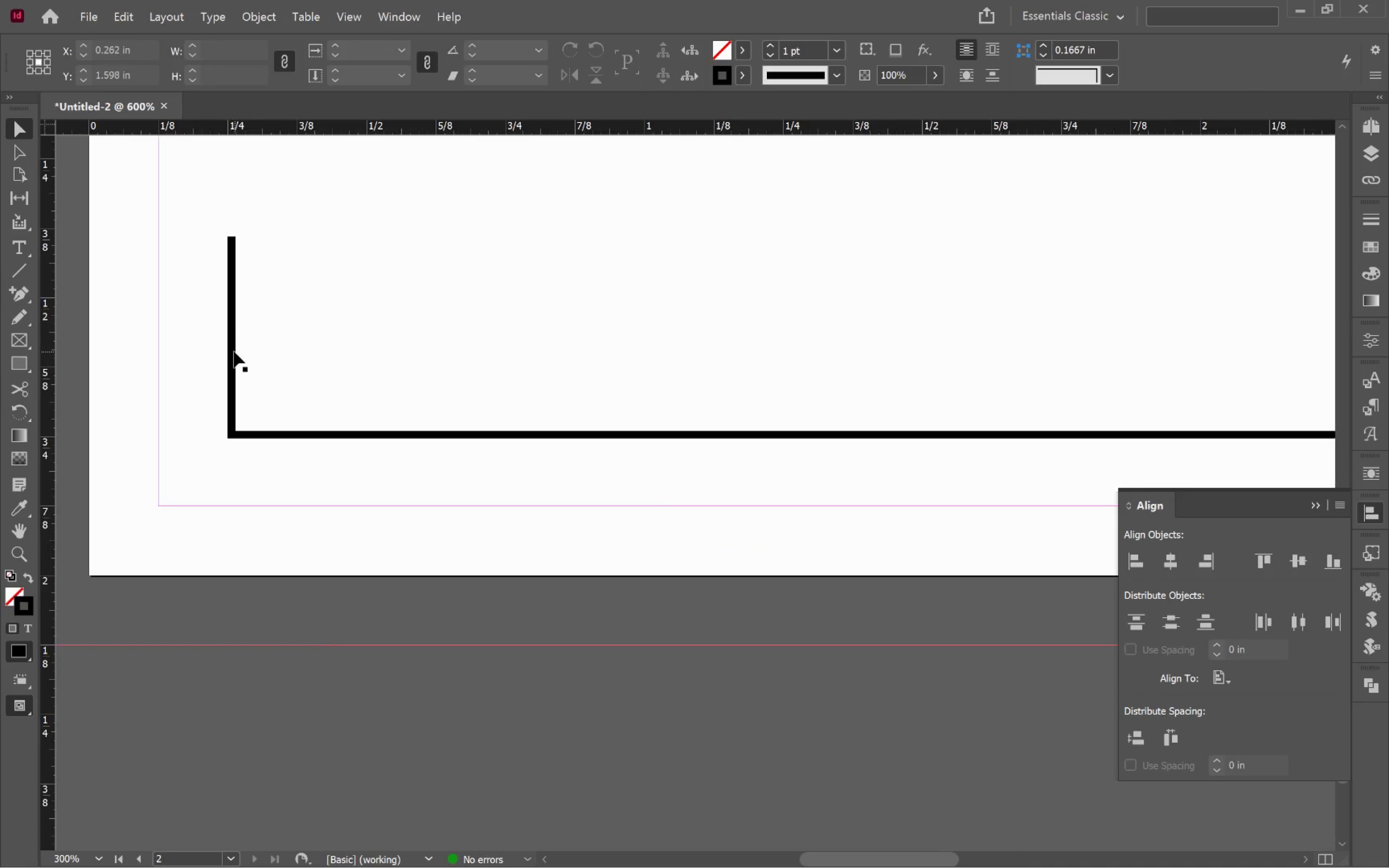 
left_click_drag(start_coordinate=[581, 589], to_coordinate=[468, 488])
 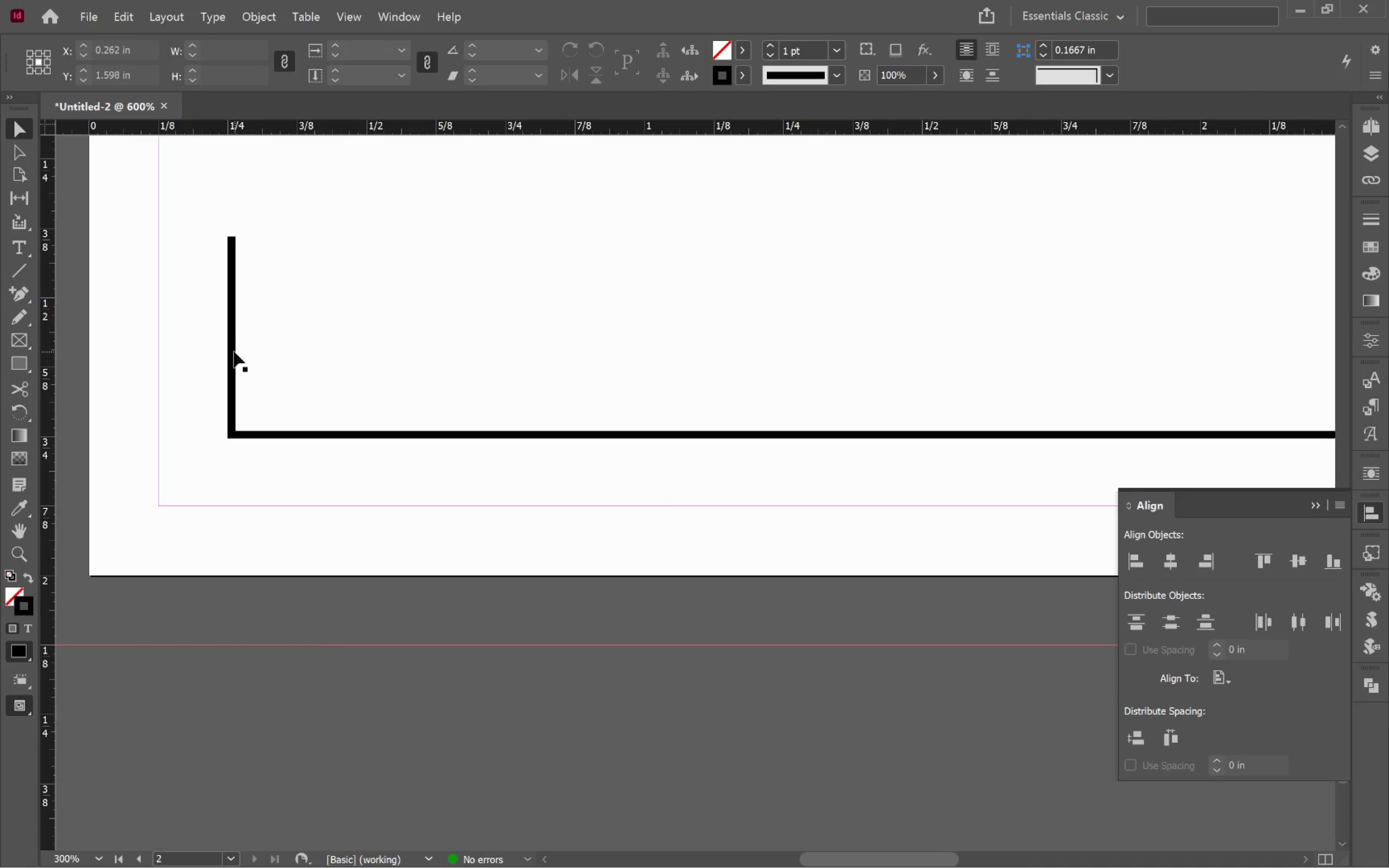 
hold_key(key=AltLeft, duration=0.8)
left_click_drag(start_coordinate=[233, 352], to_coordinate=[386, 353])
 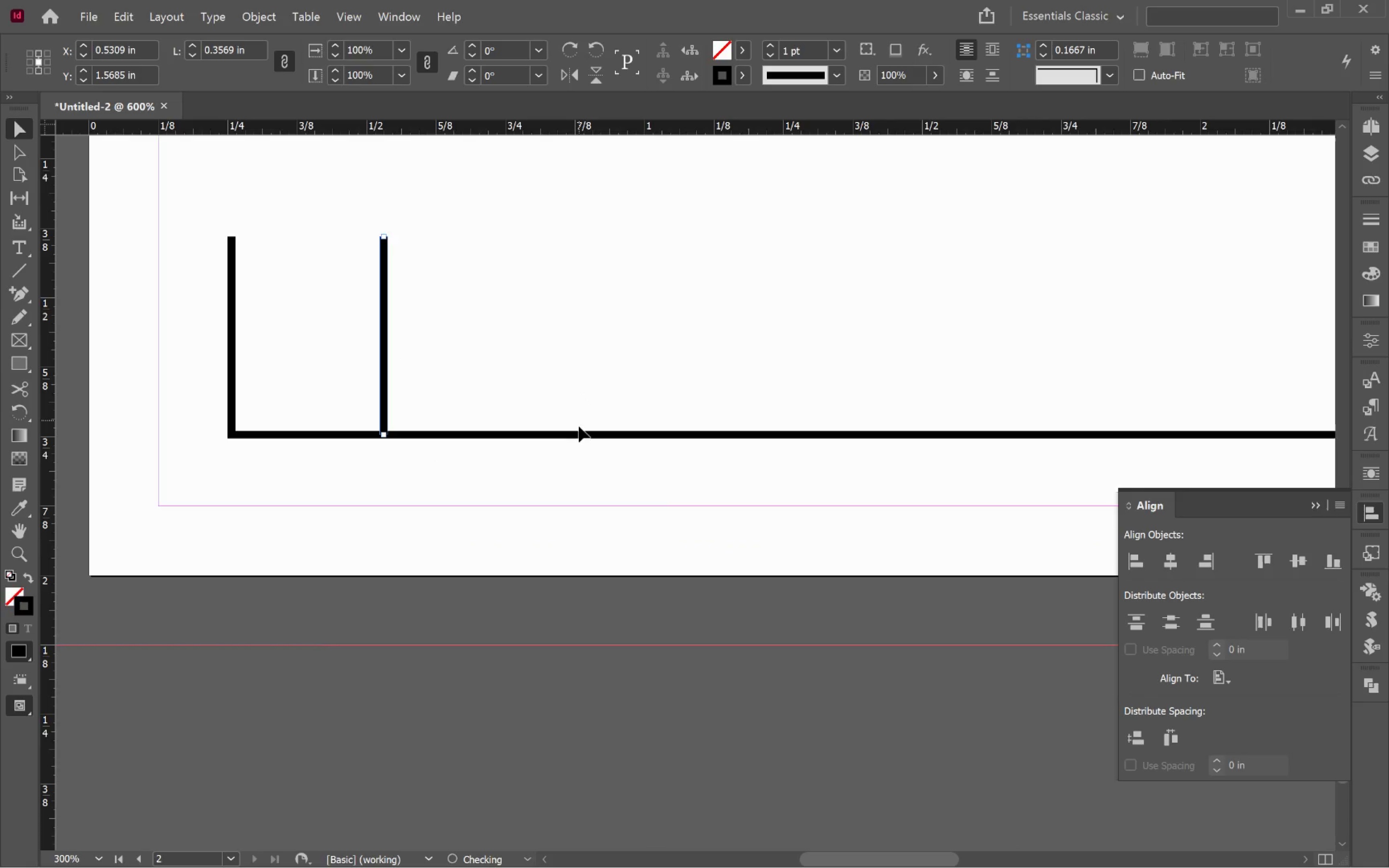 
hold_key(key=ShiftLeft, duration=1.74)
left_click([585, 432])
 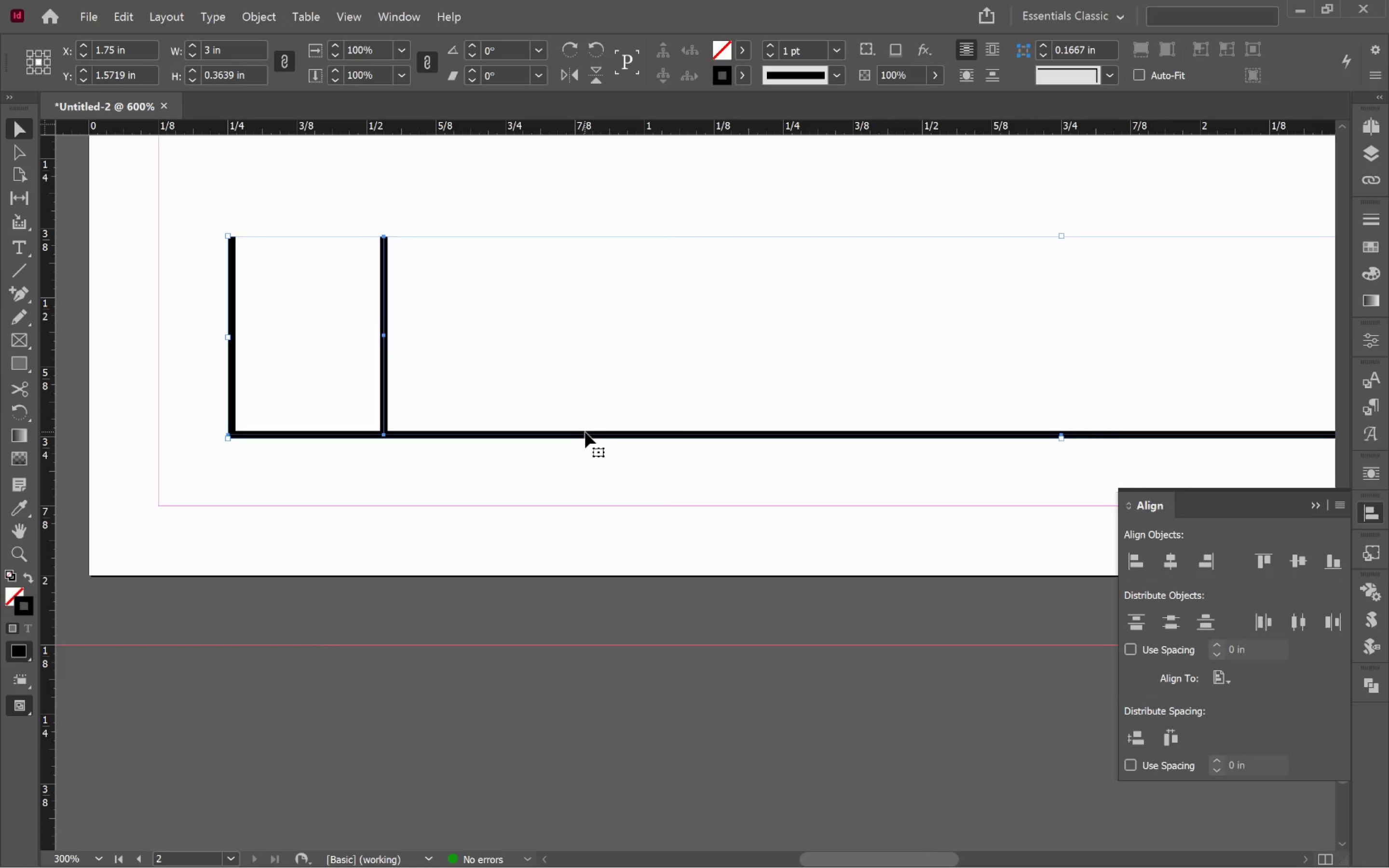 
left_click([585, 432])
 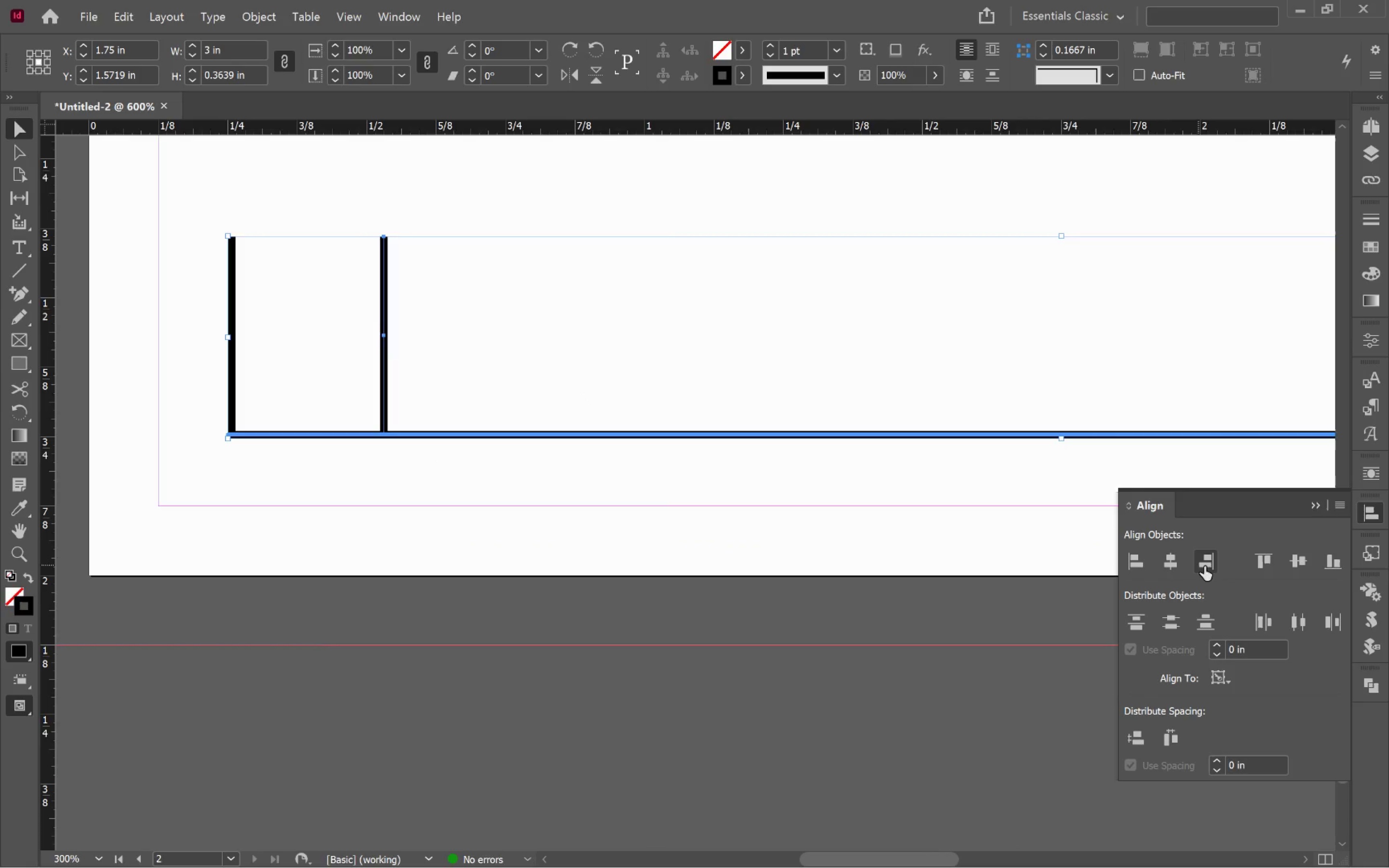 
left_click([1209, 568])
 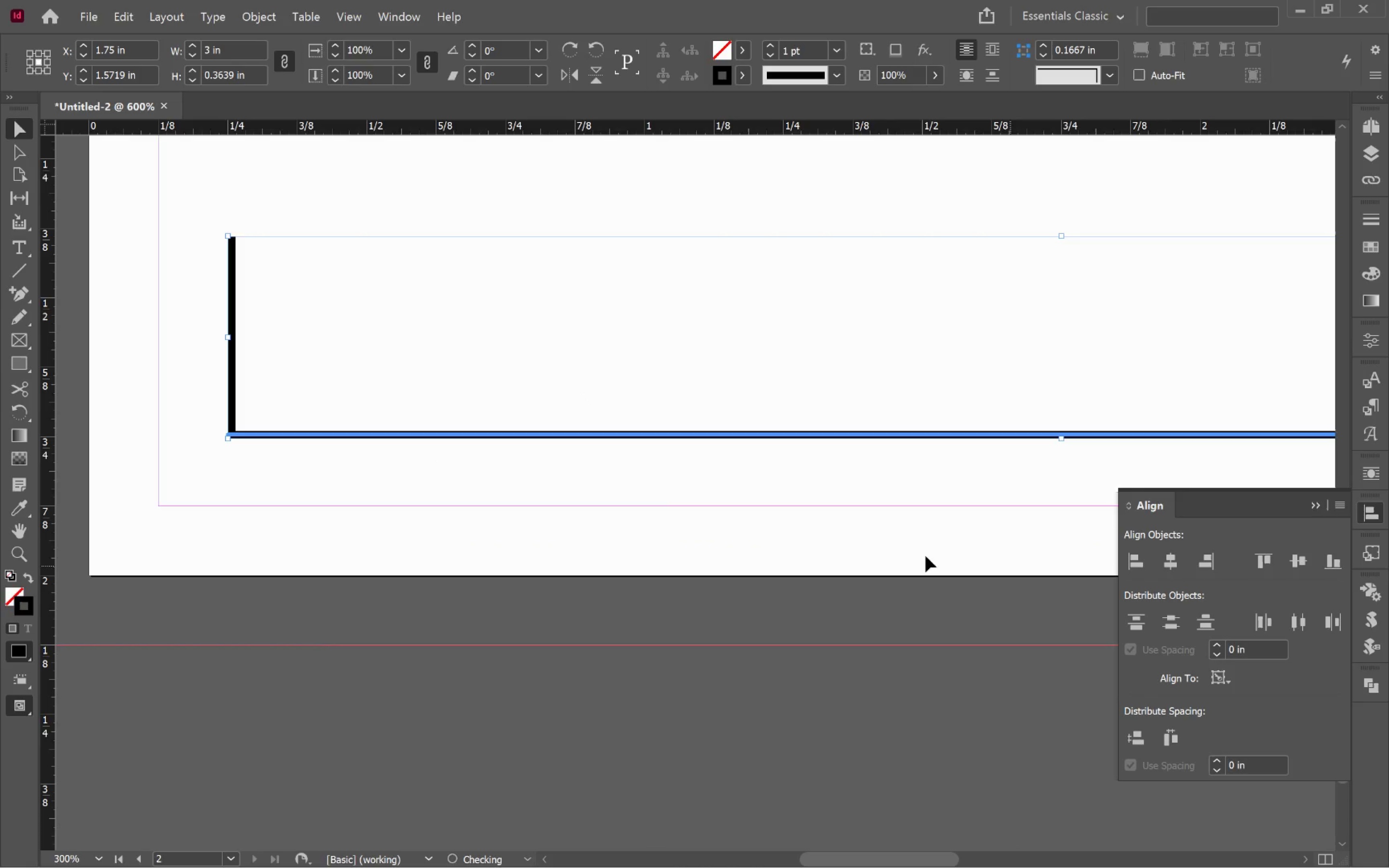 
hold_key(key=AltLeft, duration=0.32)
 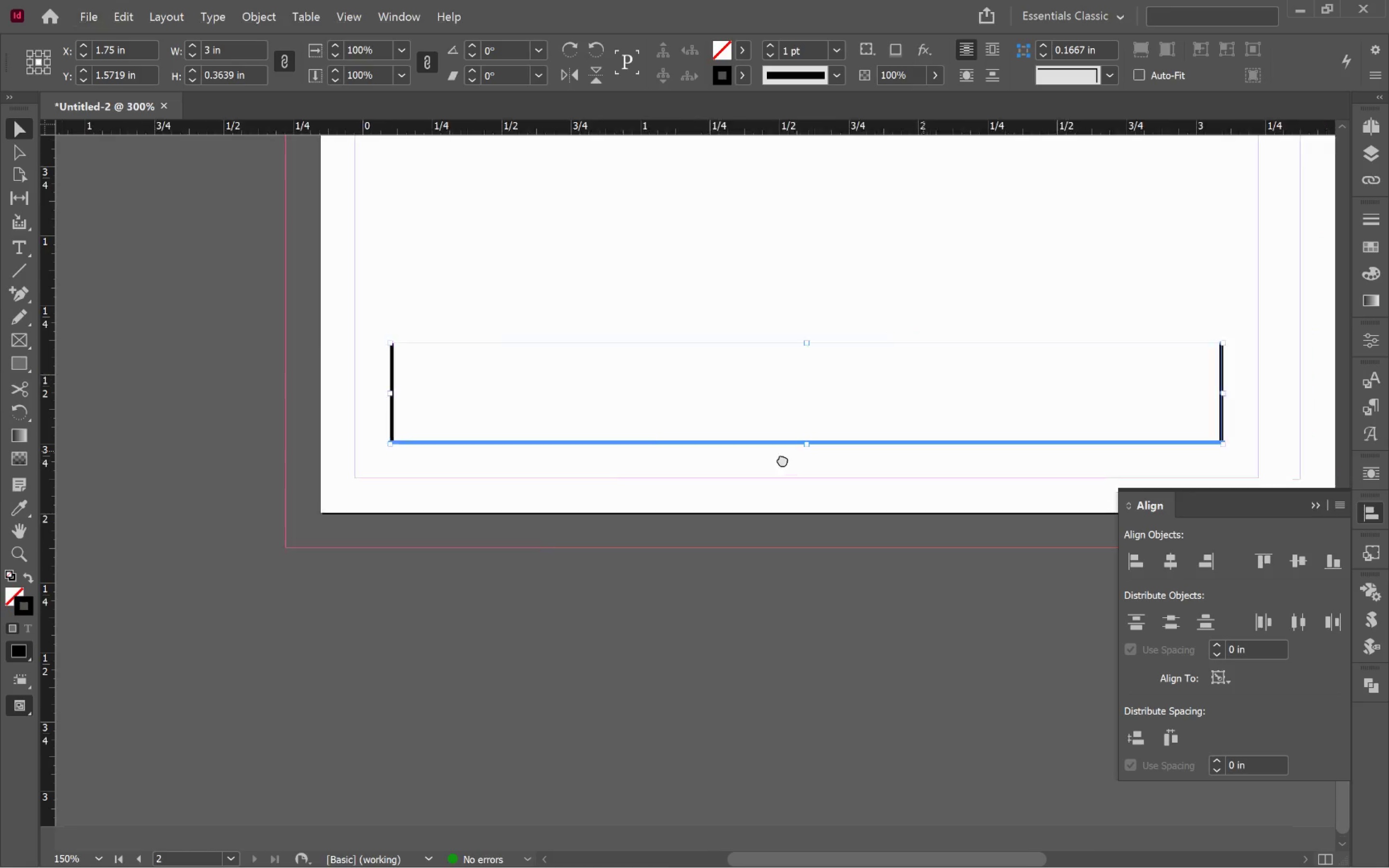 
hold_key(key=Space, duration=0.66)
 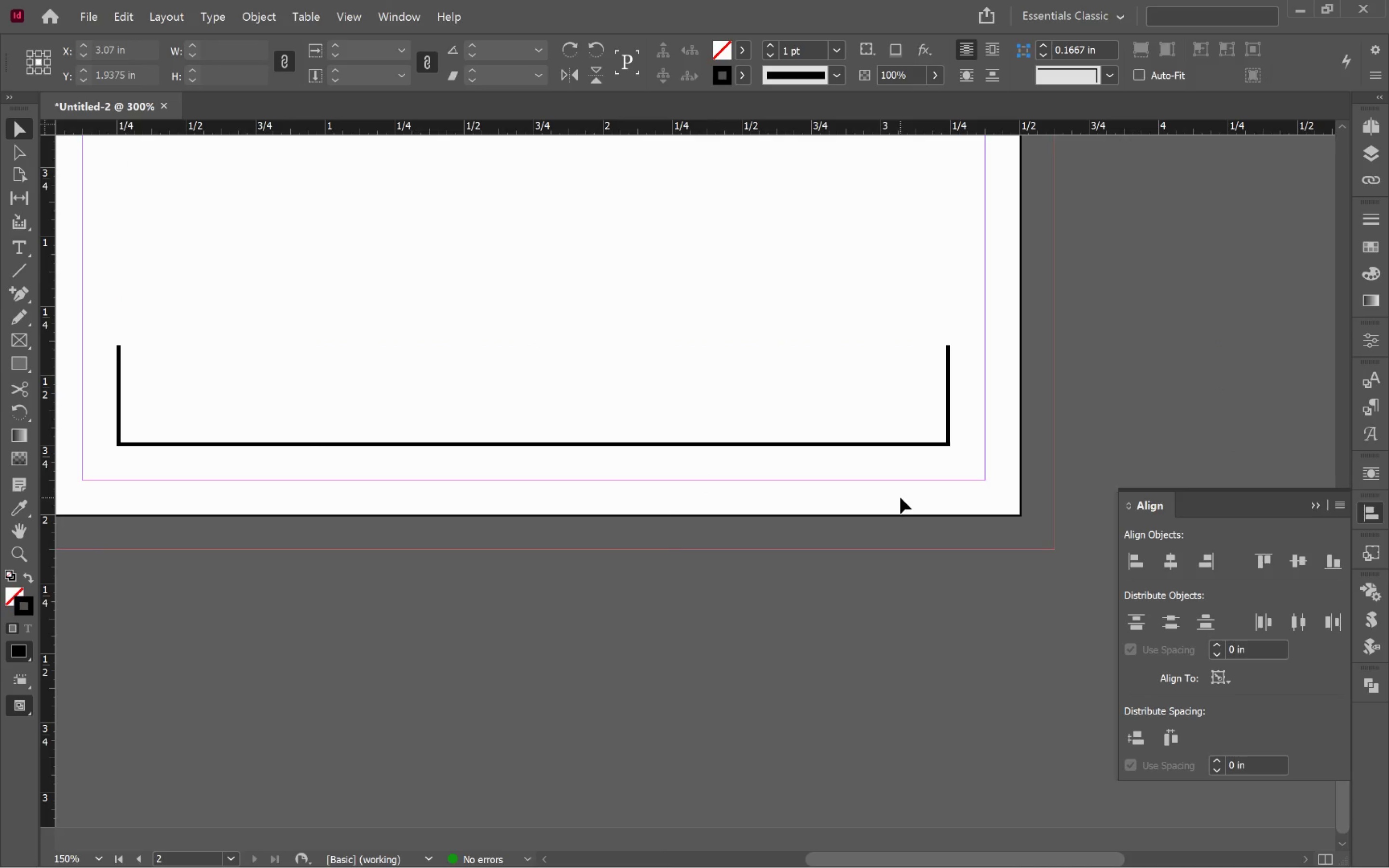 
left_click_drag(start_coordinate=[917, 454], to_coordinate=[556, 465])
 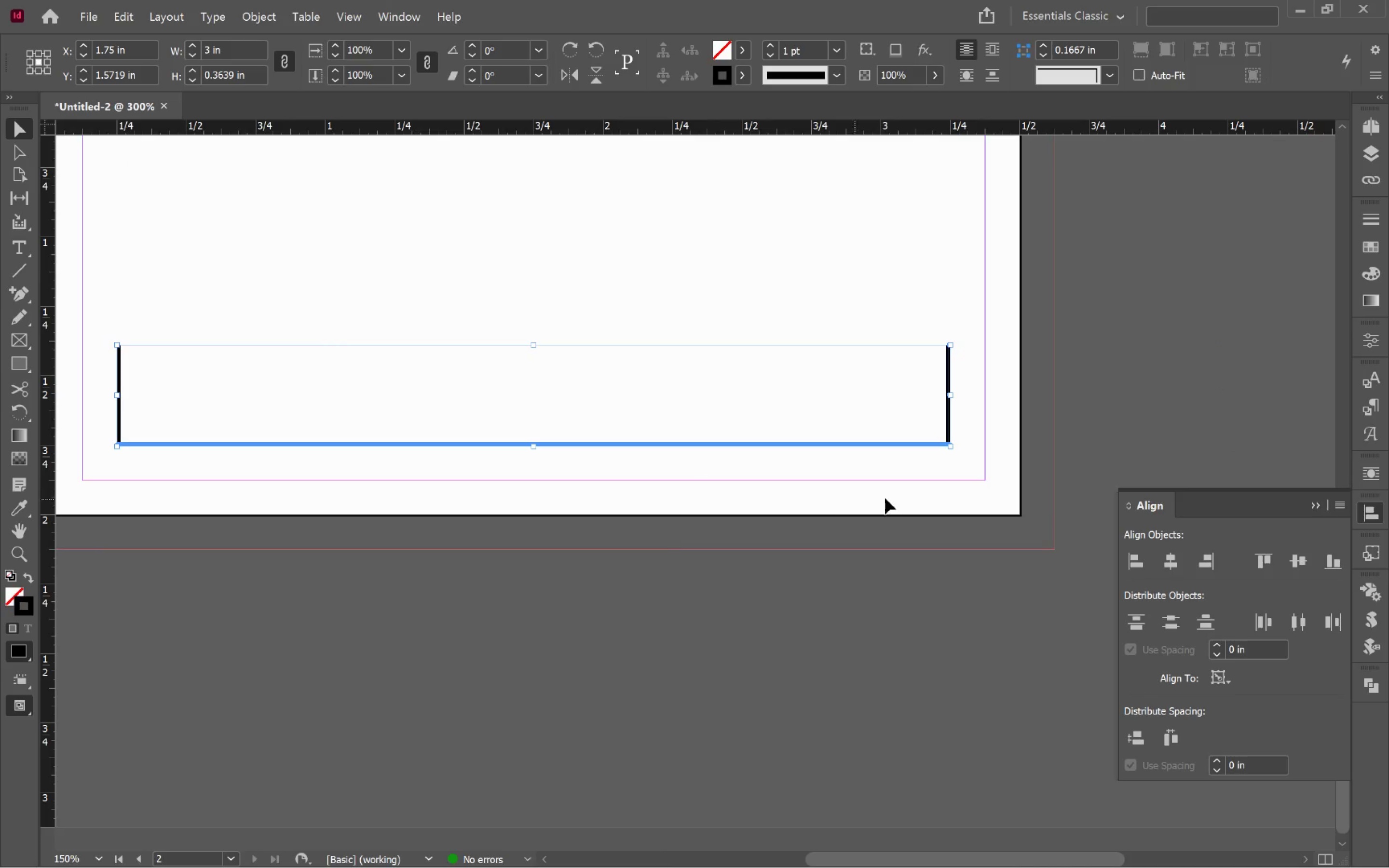 
scroll: coordinate [731, 528], scroll_direction: down, amount: 2.0
 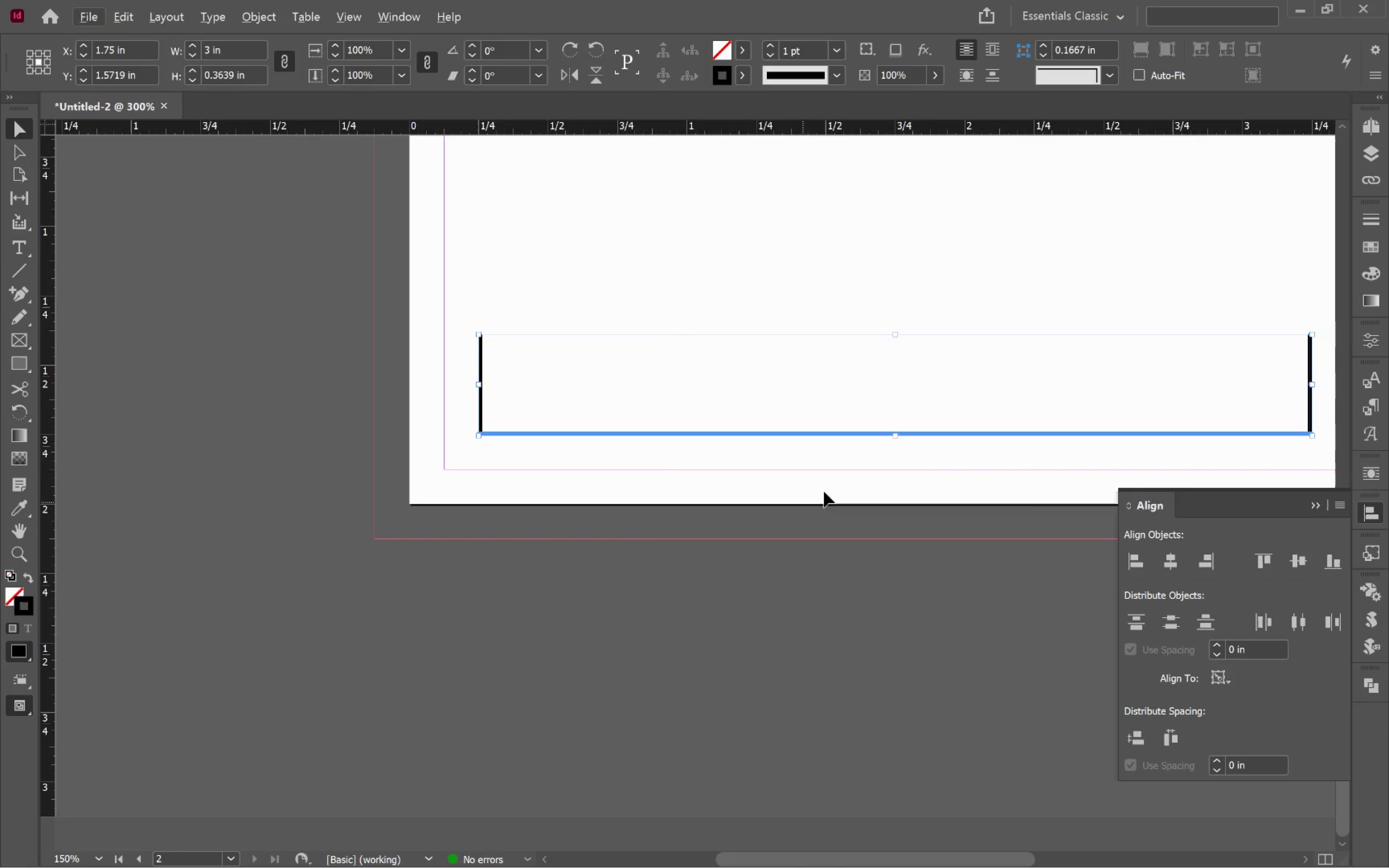 
left_click([900, 498])
 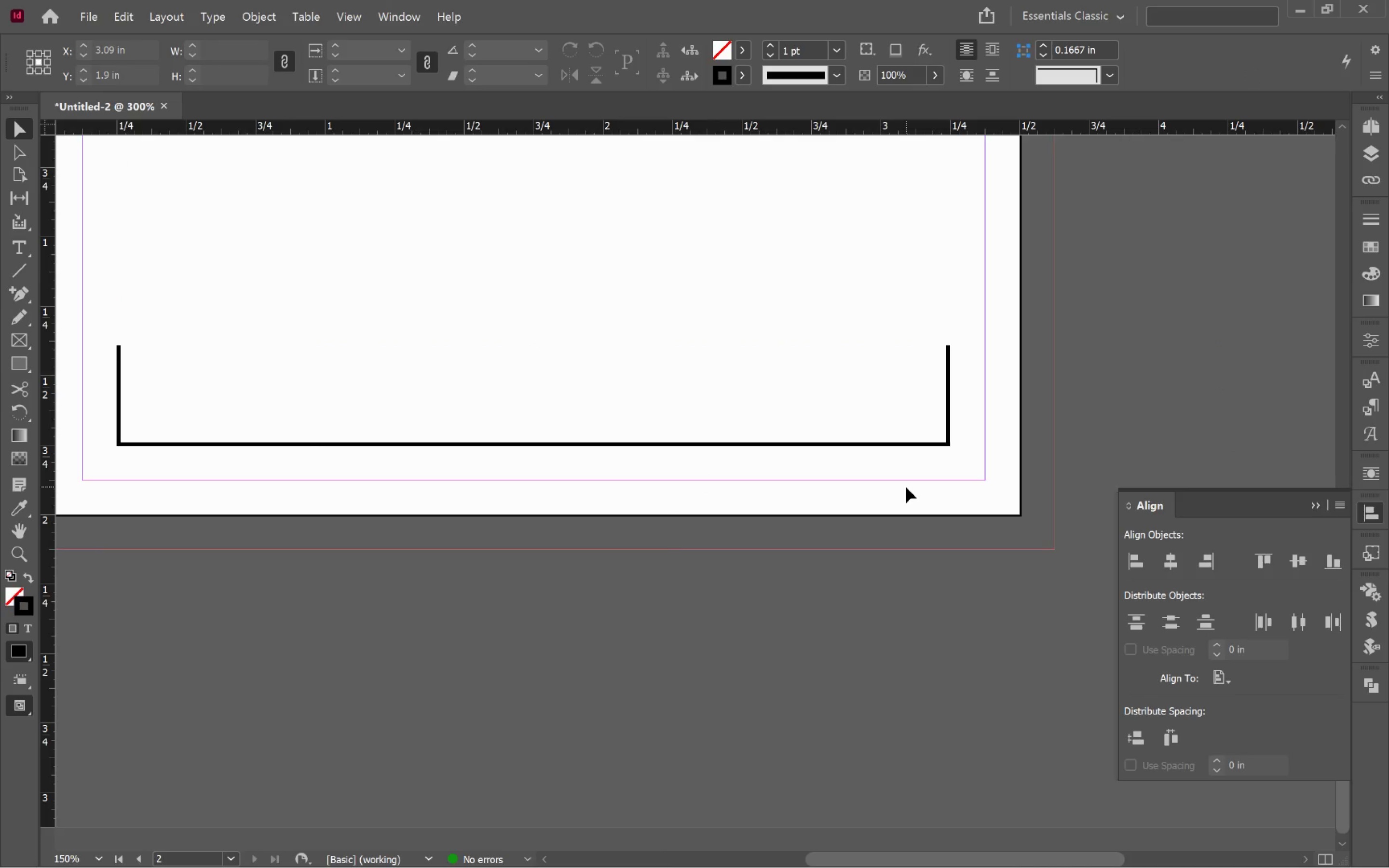 
hold_key(key=Space, duration=1.51)
 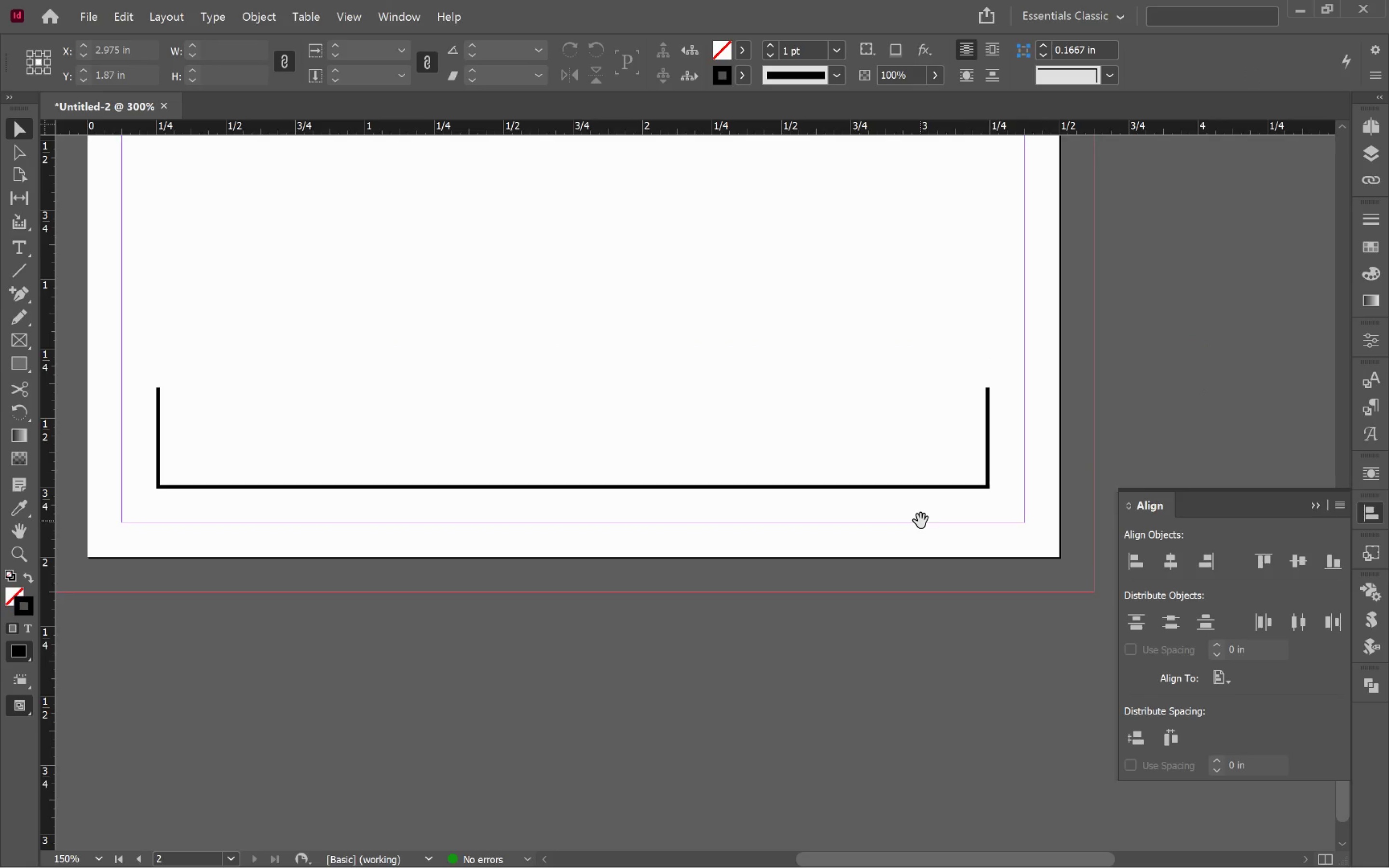 
left_click_drag(start_coordinate=[881, 479], to_coordinate=[921, 521])
 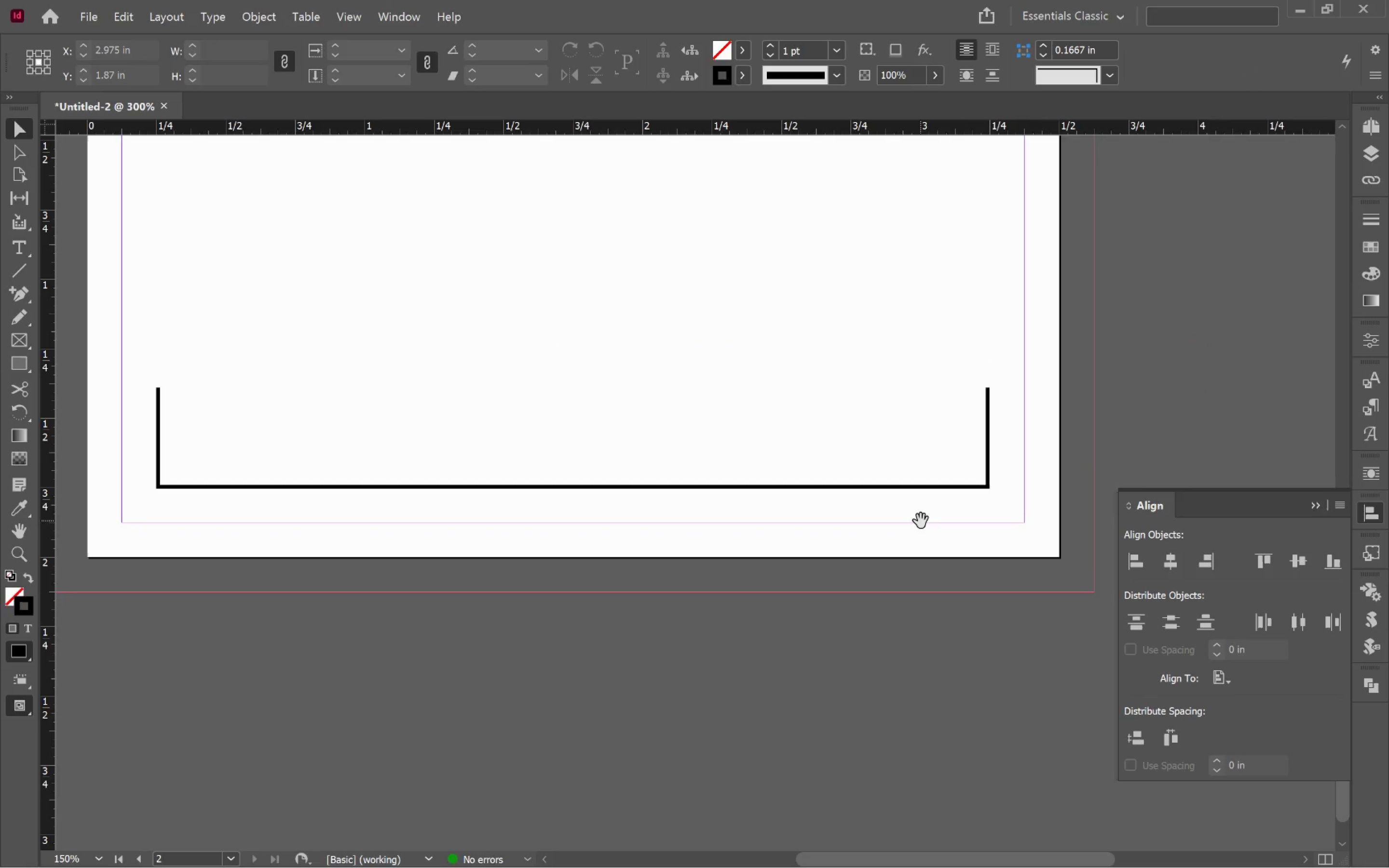 
hold_key(key=Space, duration=0.54)
 